 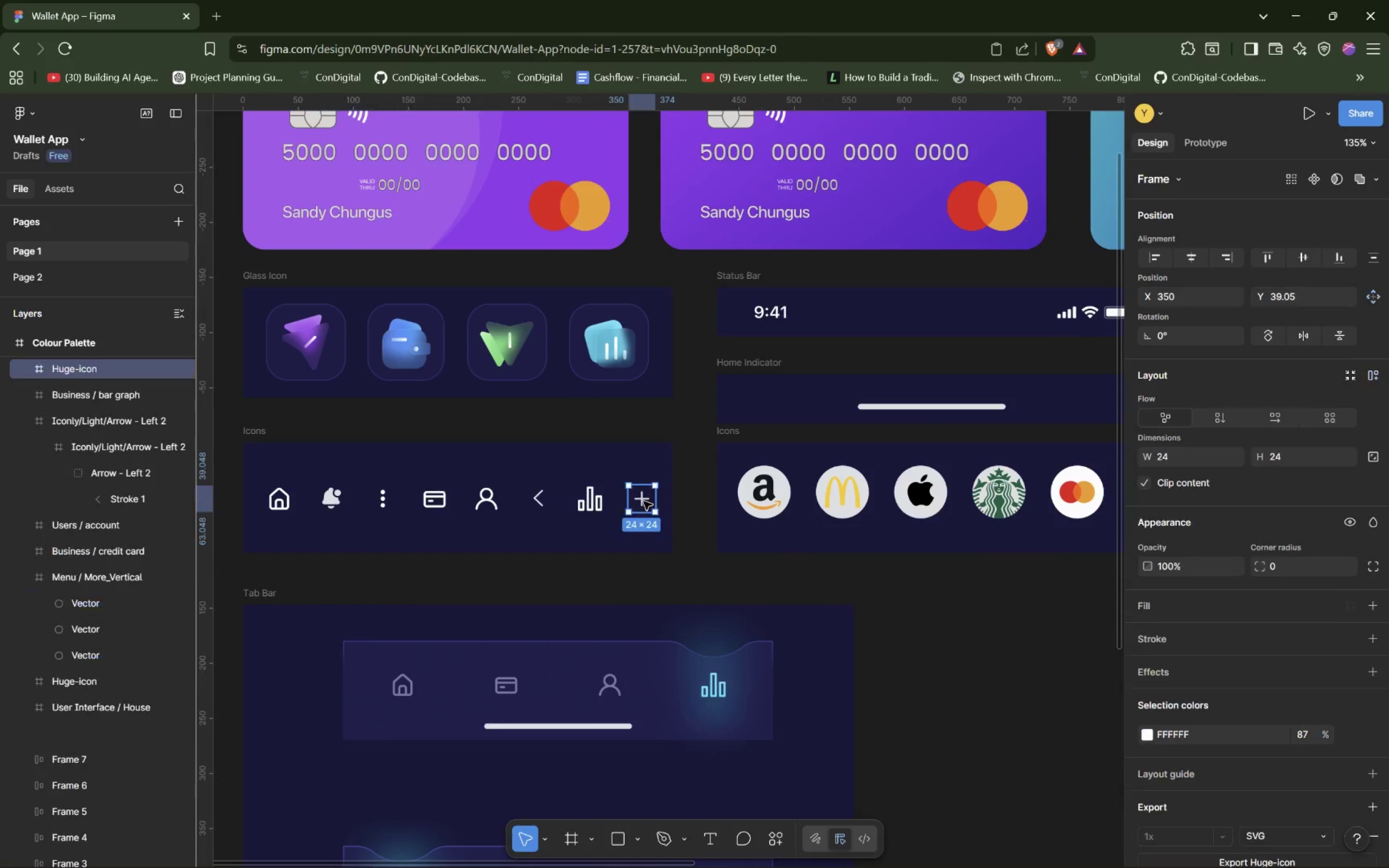 
right_click([643, 501])
 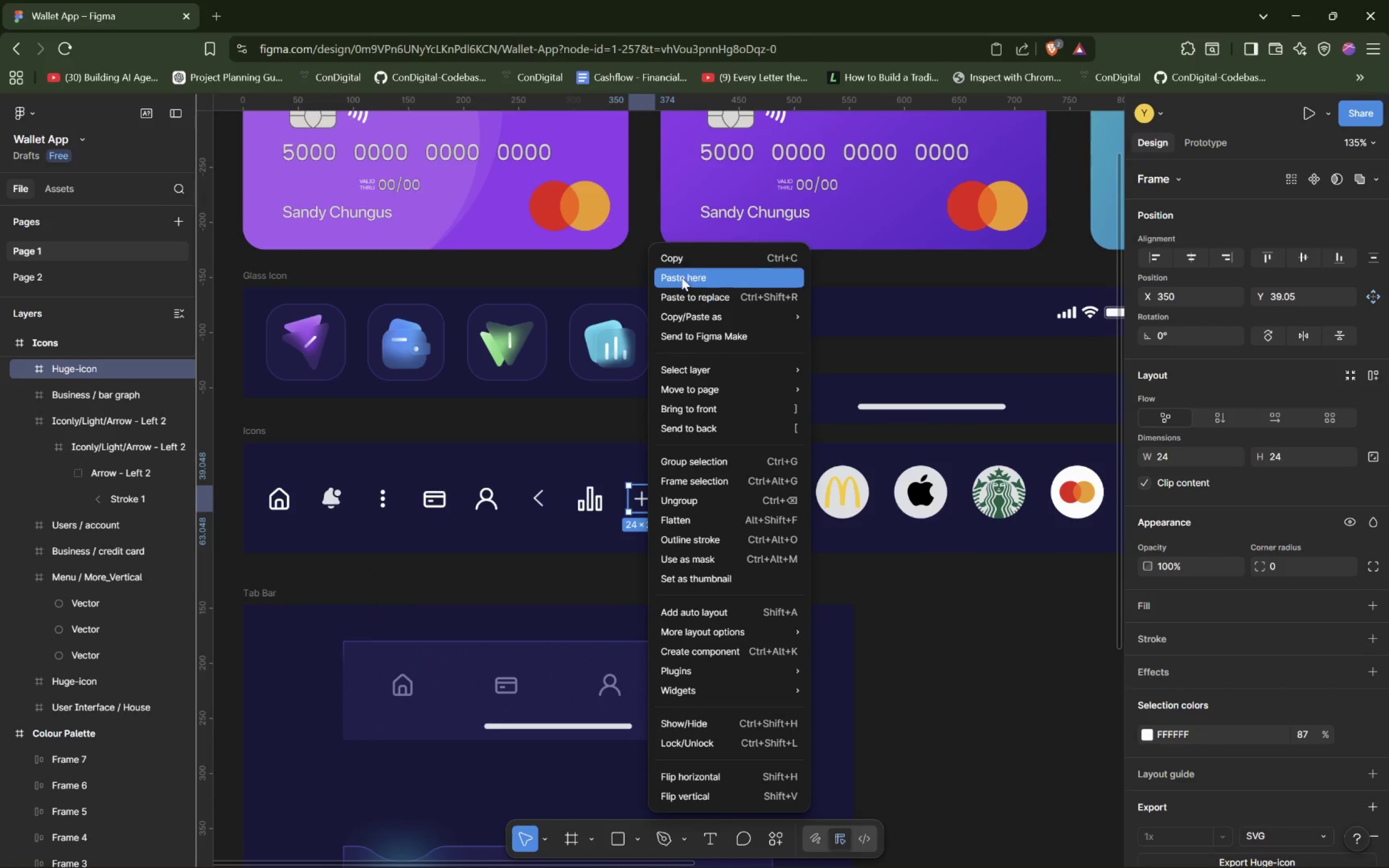 
left_click([684, 259])
 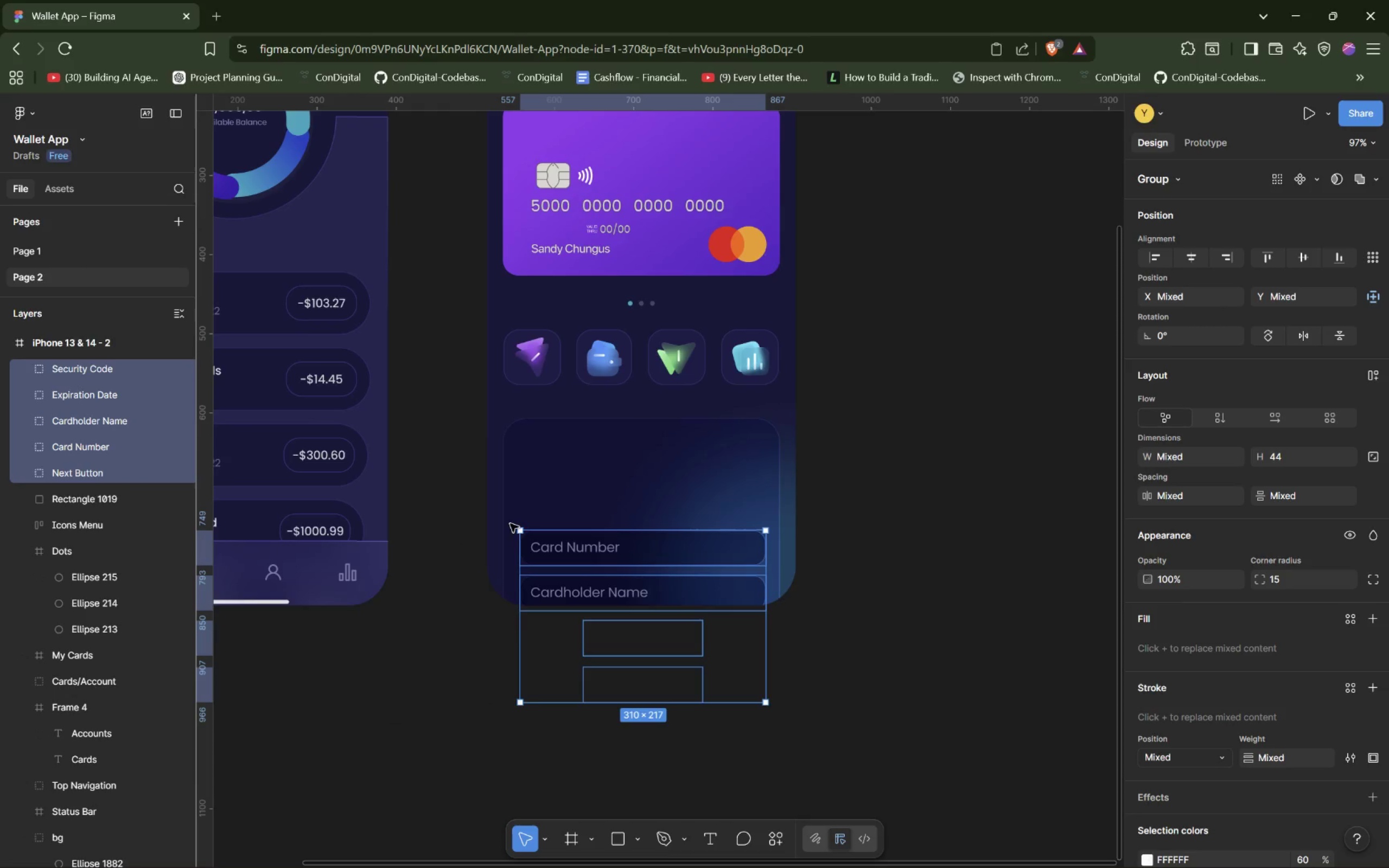 
right_click([541, 451])
 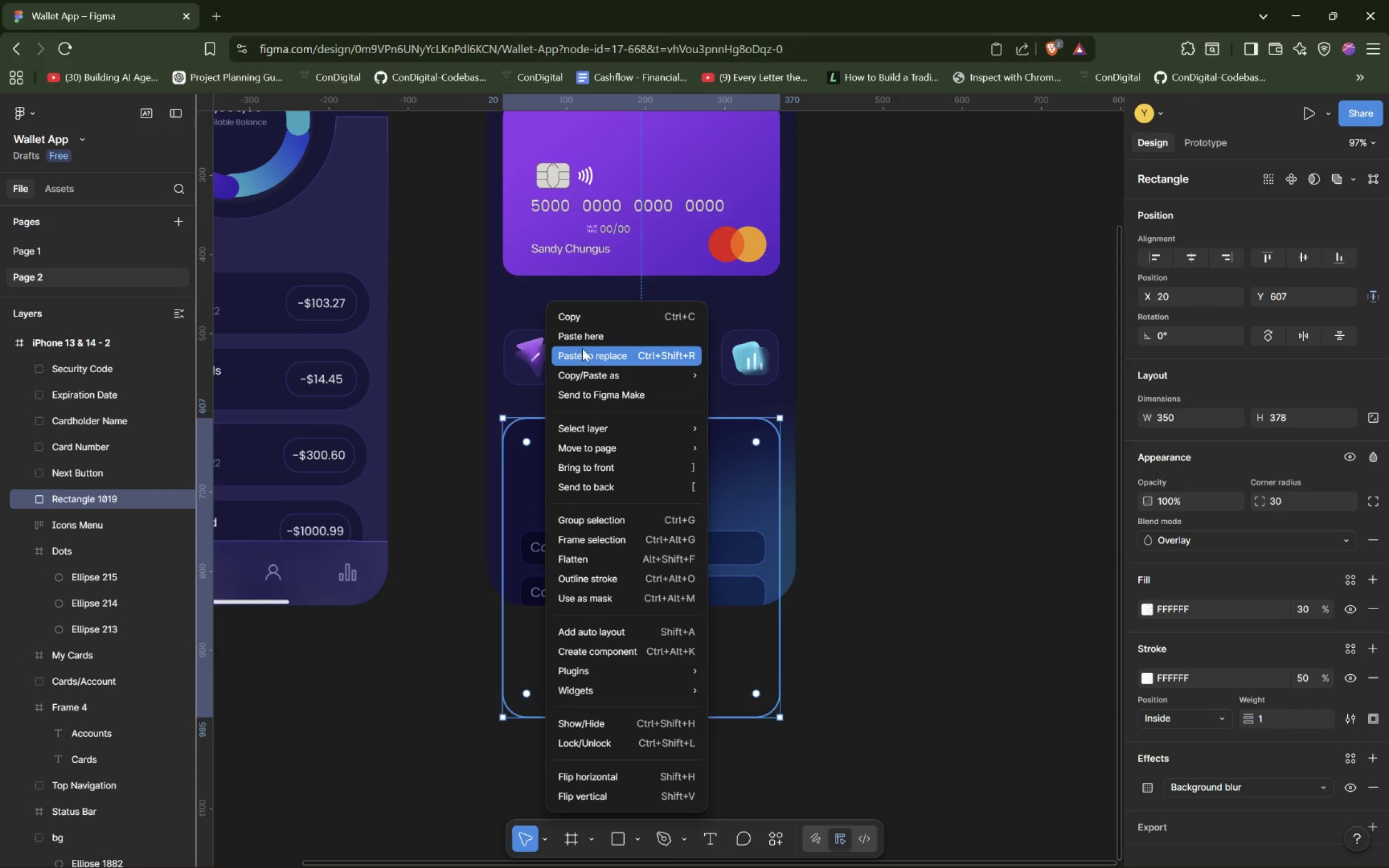 
left_click([584, 340])
 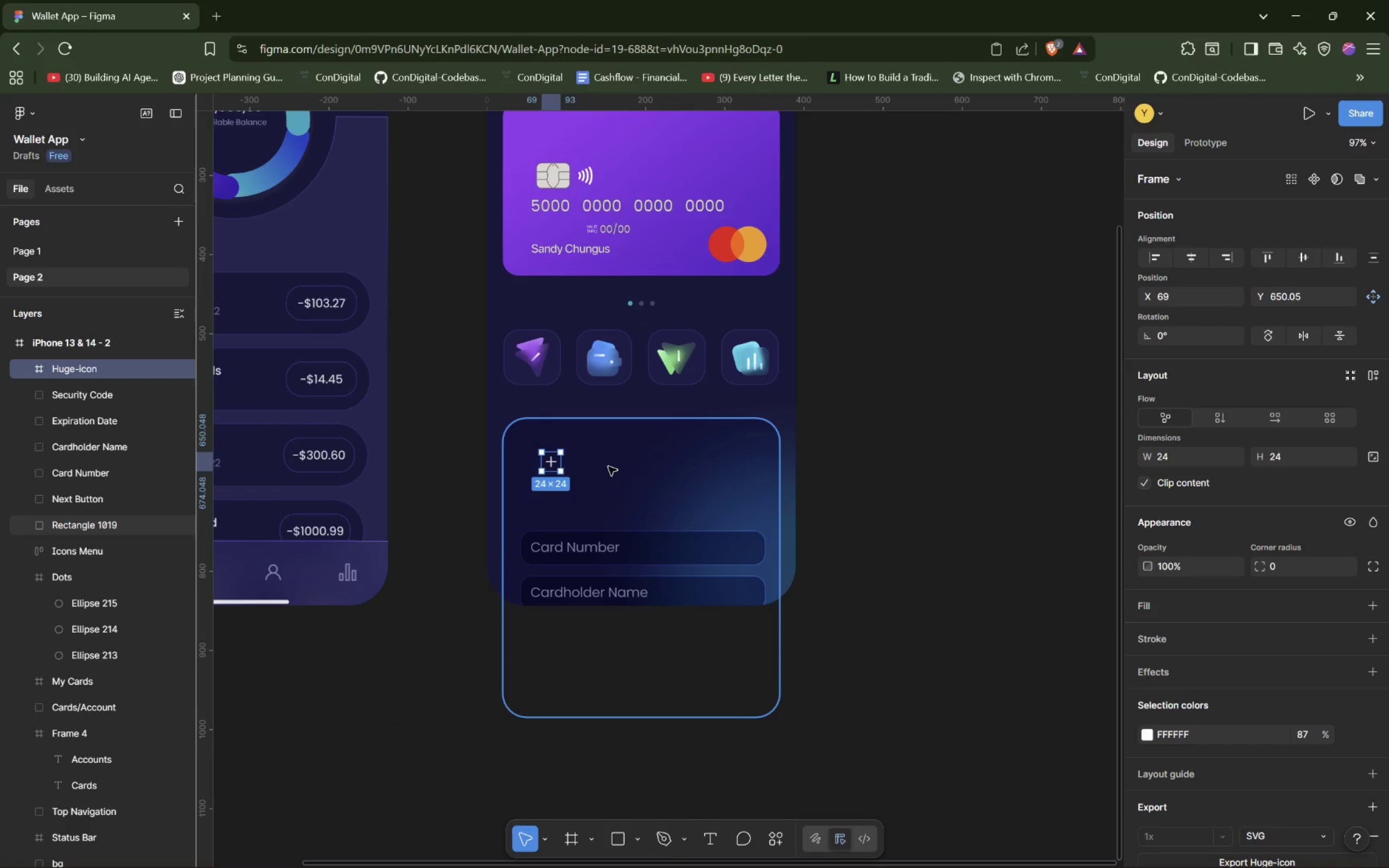 
left_click([608, 467])
 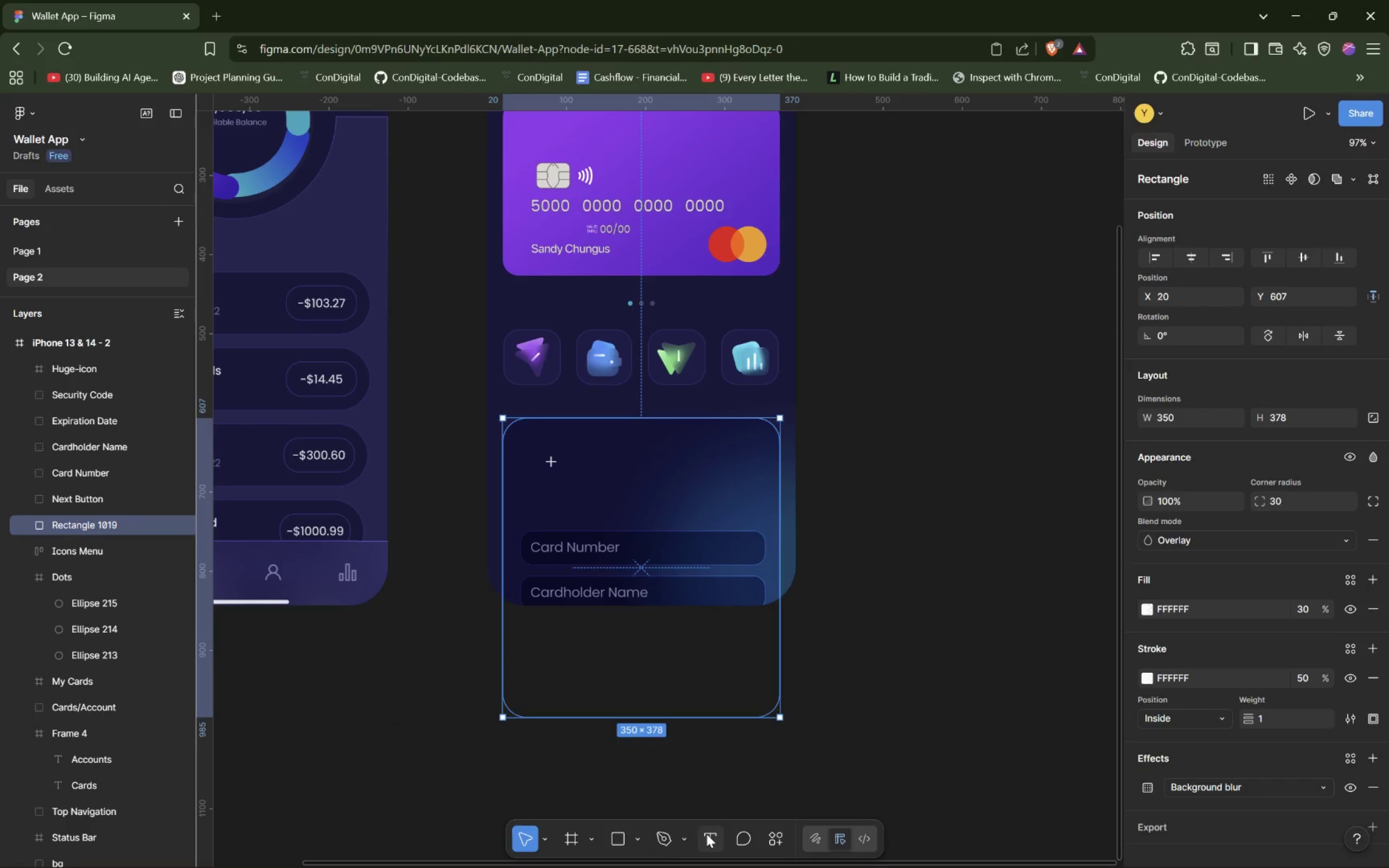 
left_click([708, 833])
 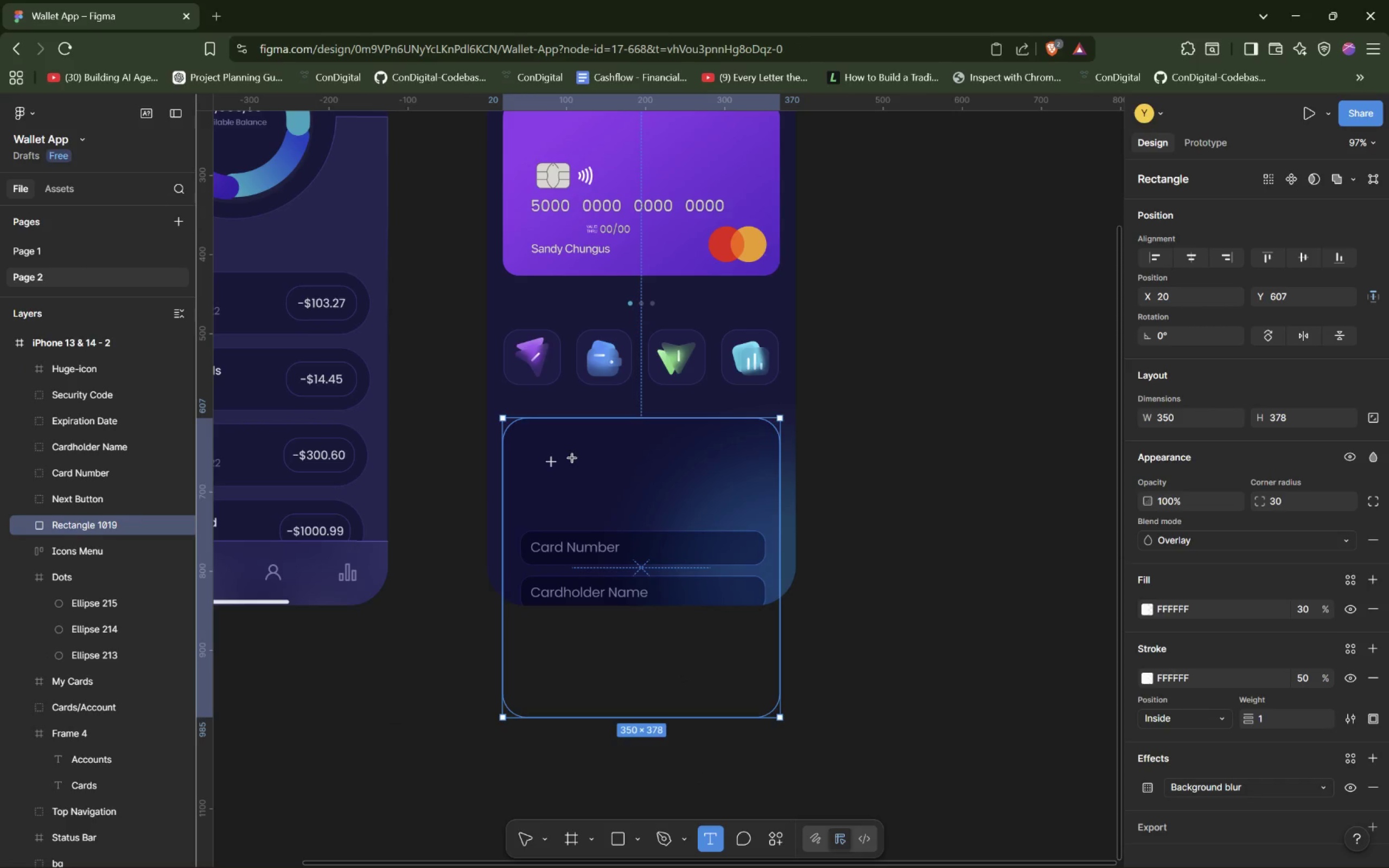 
left_click_drag(start_coordinate=[573, 458], to_coordinate=[681, 470])
 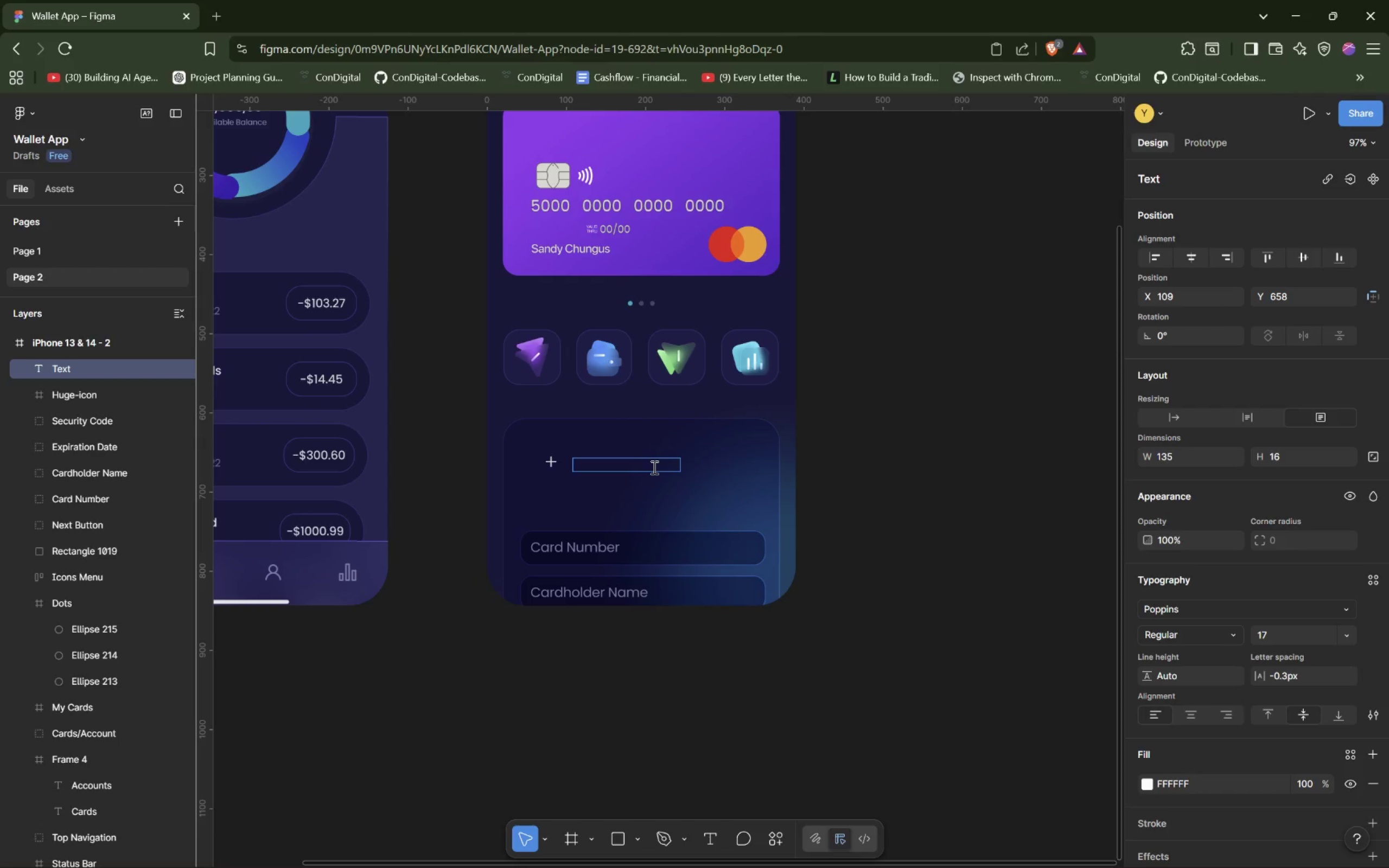 
type(Add Card)
 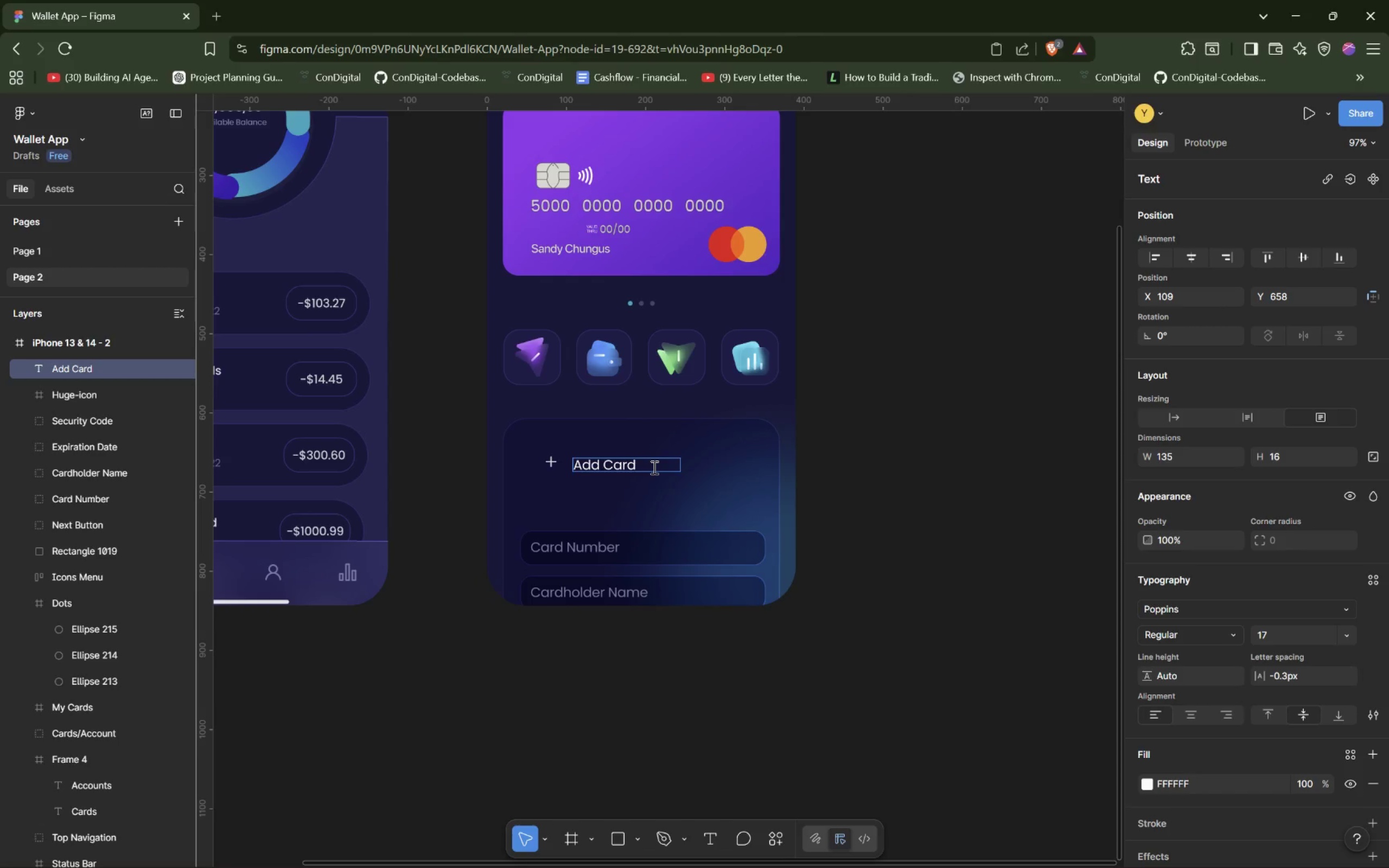 
wait(9.69)
 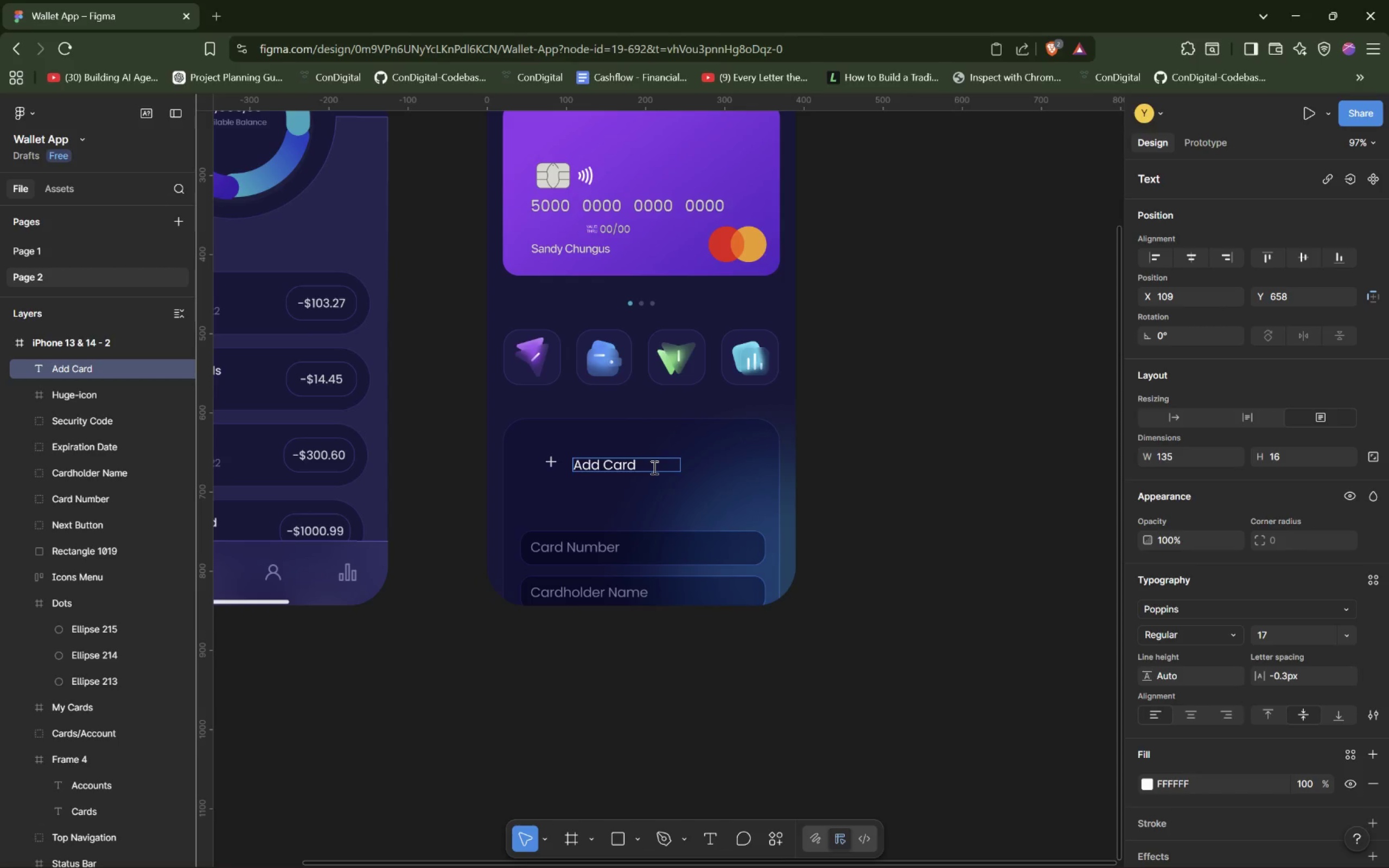 
double_click([607, 459])
 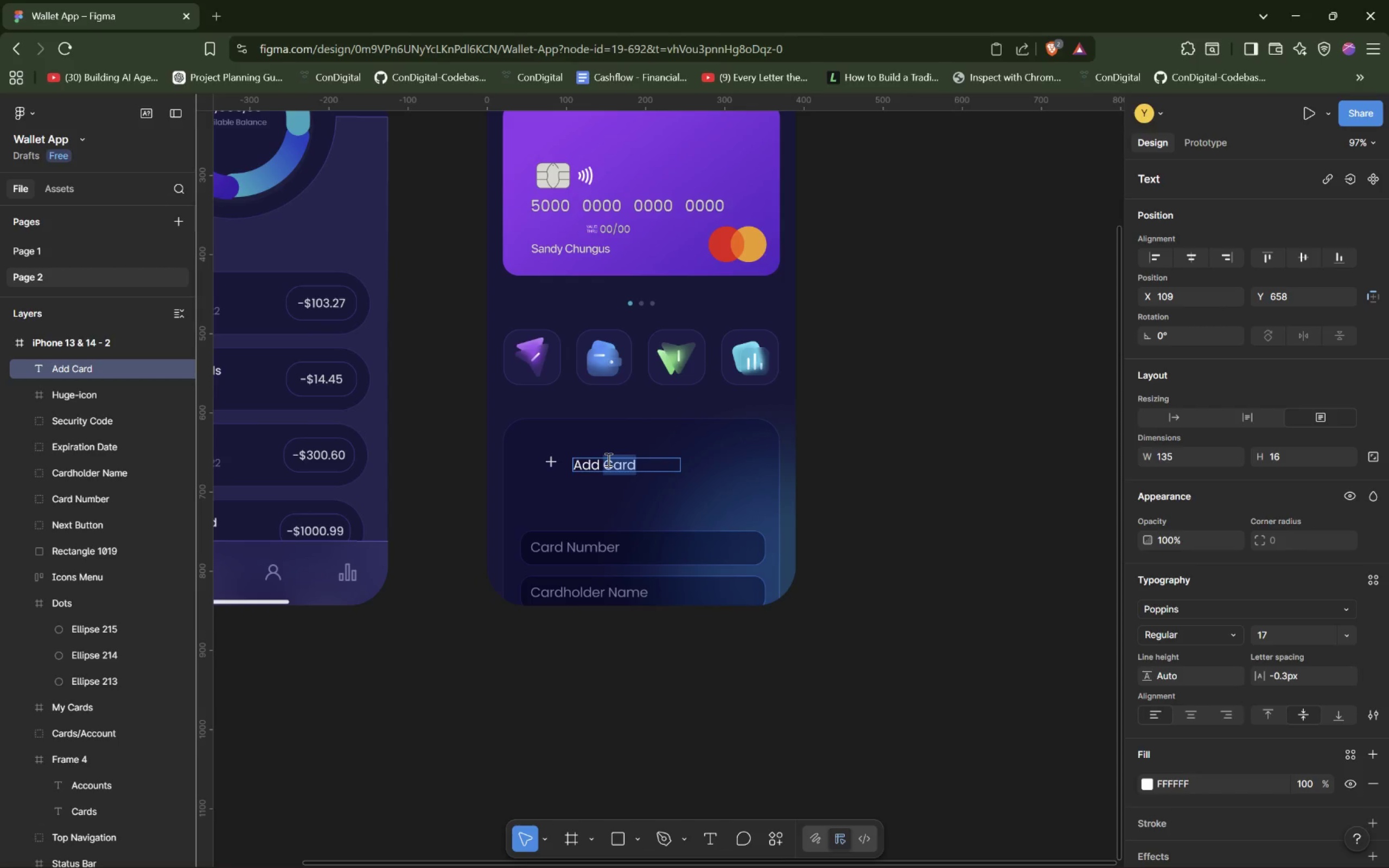 
triple_click([607, 459])
 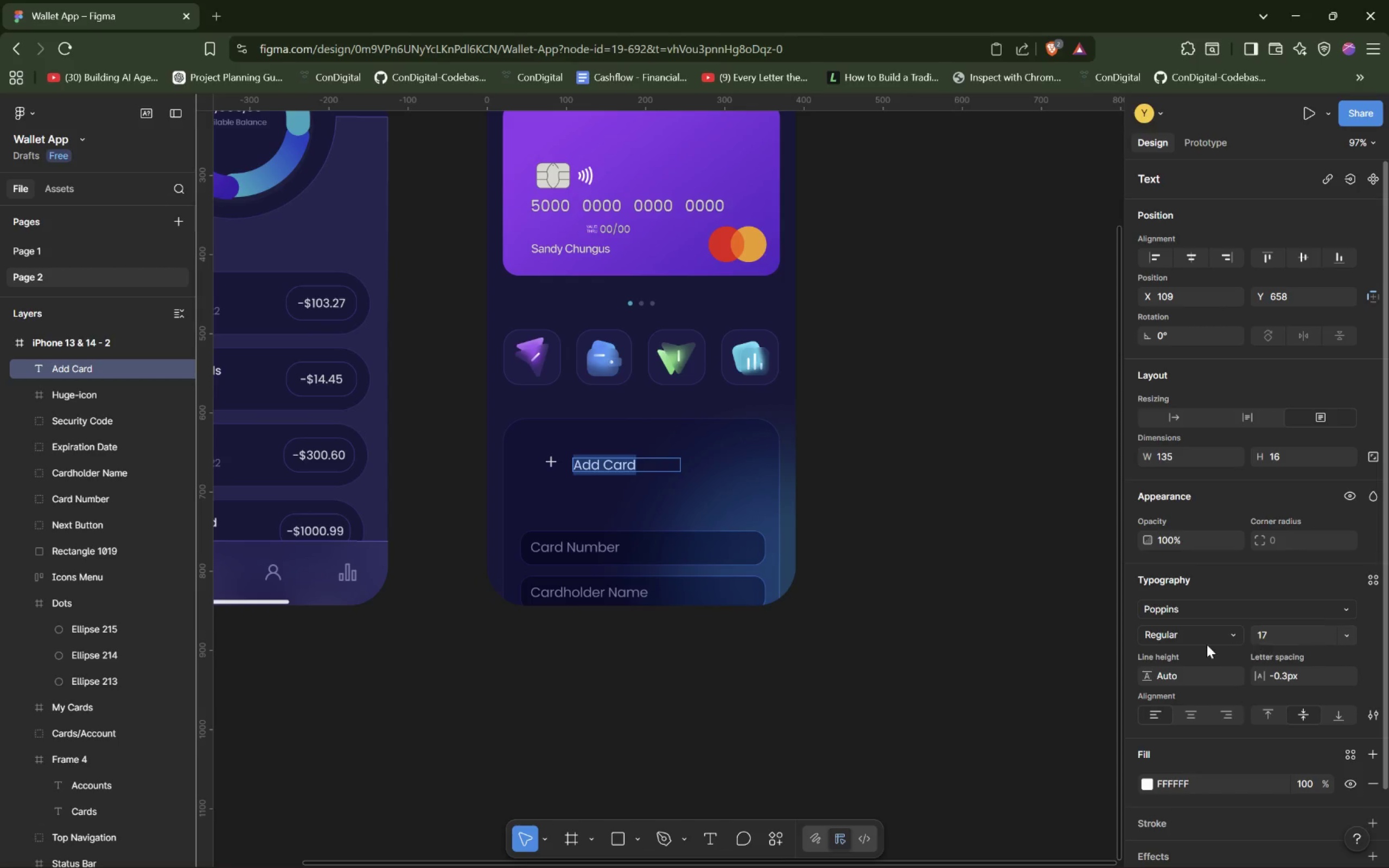 
left_click([1207, 640])
 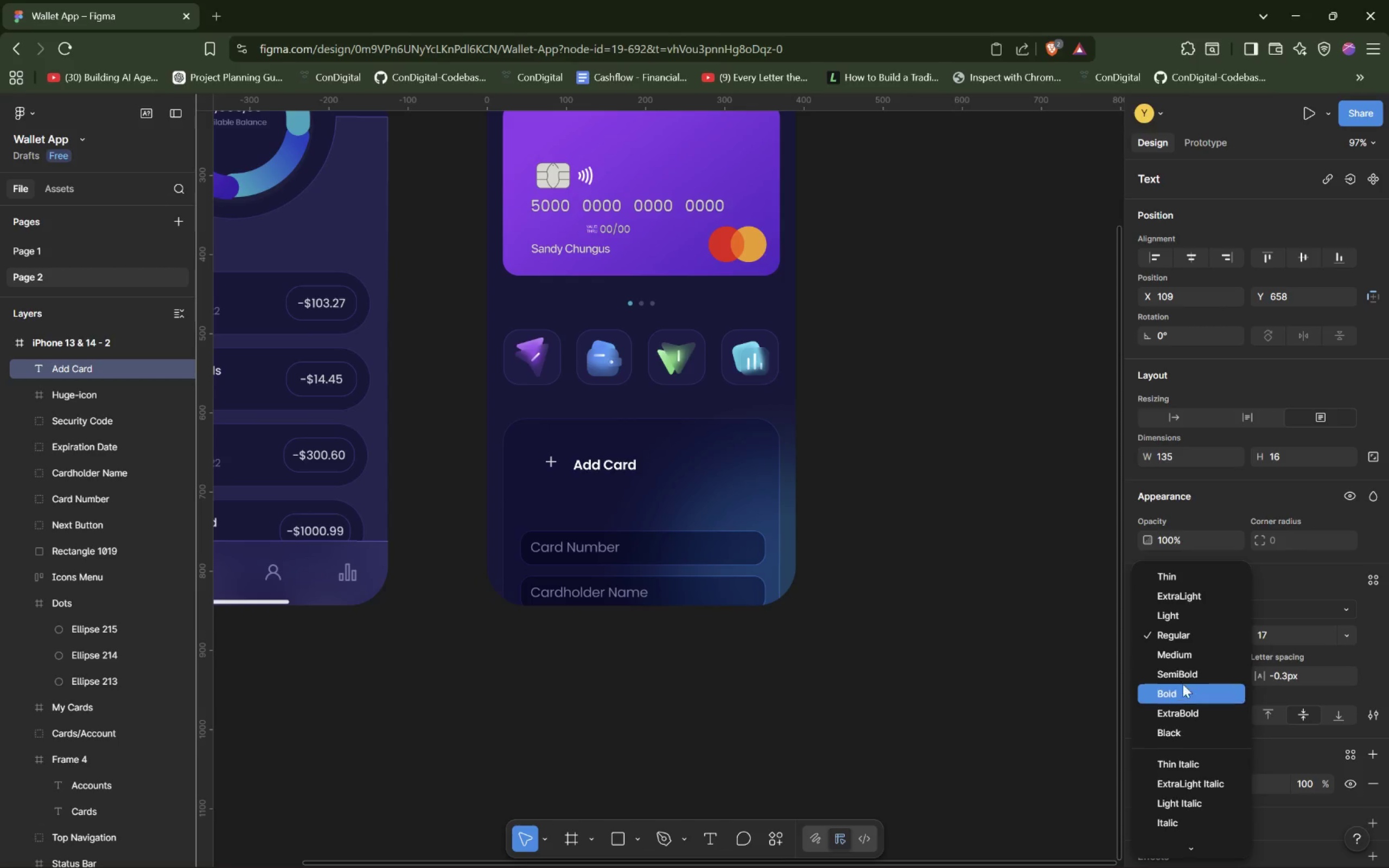 
left_click([1183, 691])
 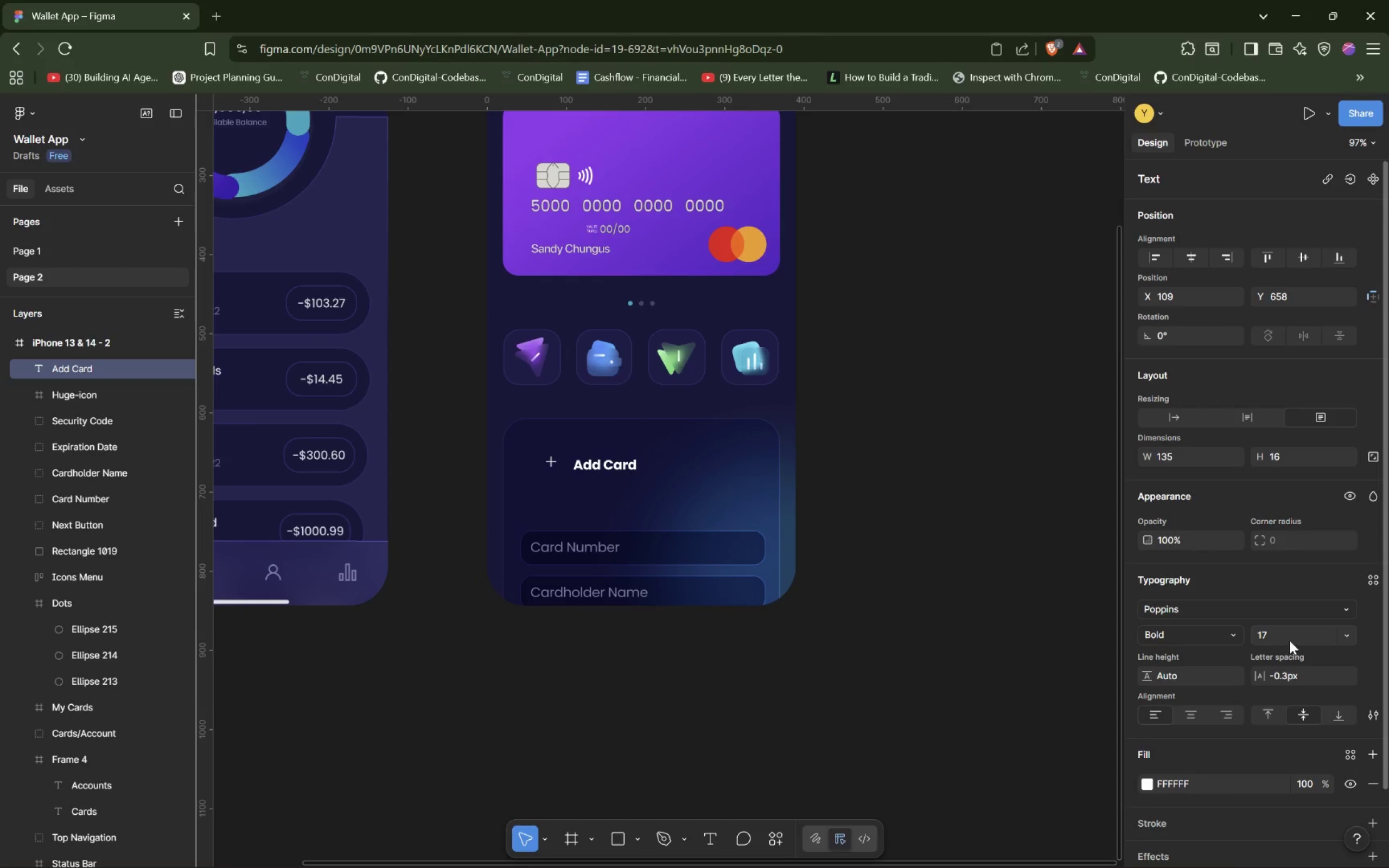 
left_click([1291, 636])
 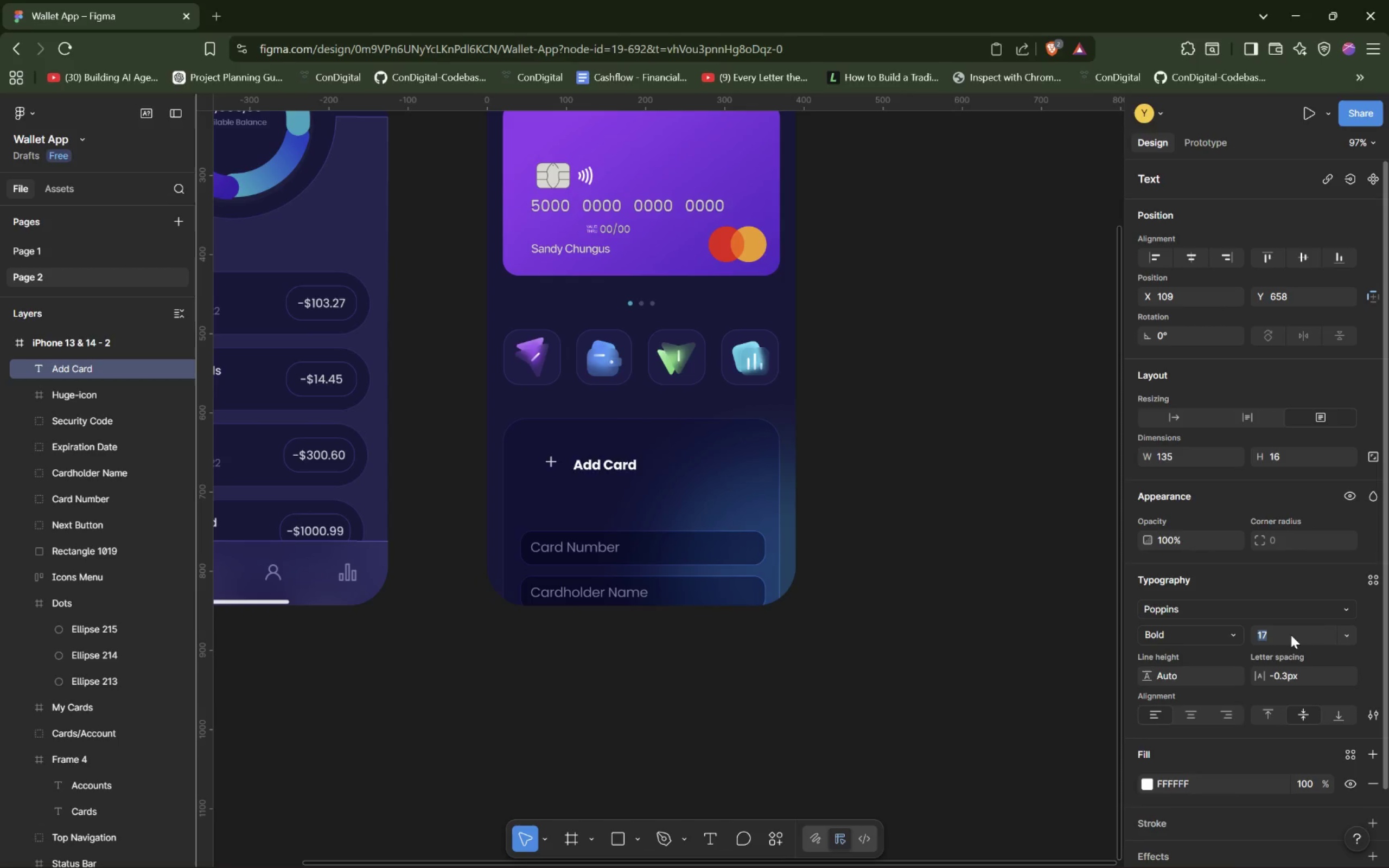 
key(ArrowUp)
 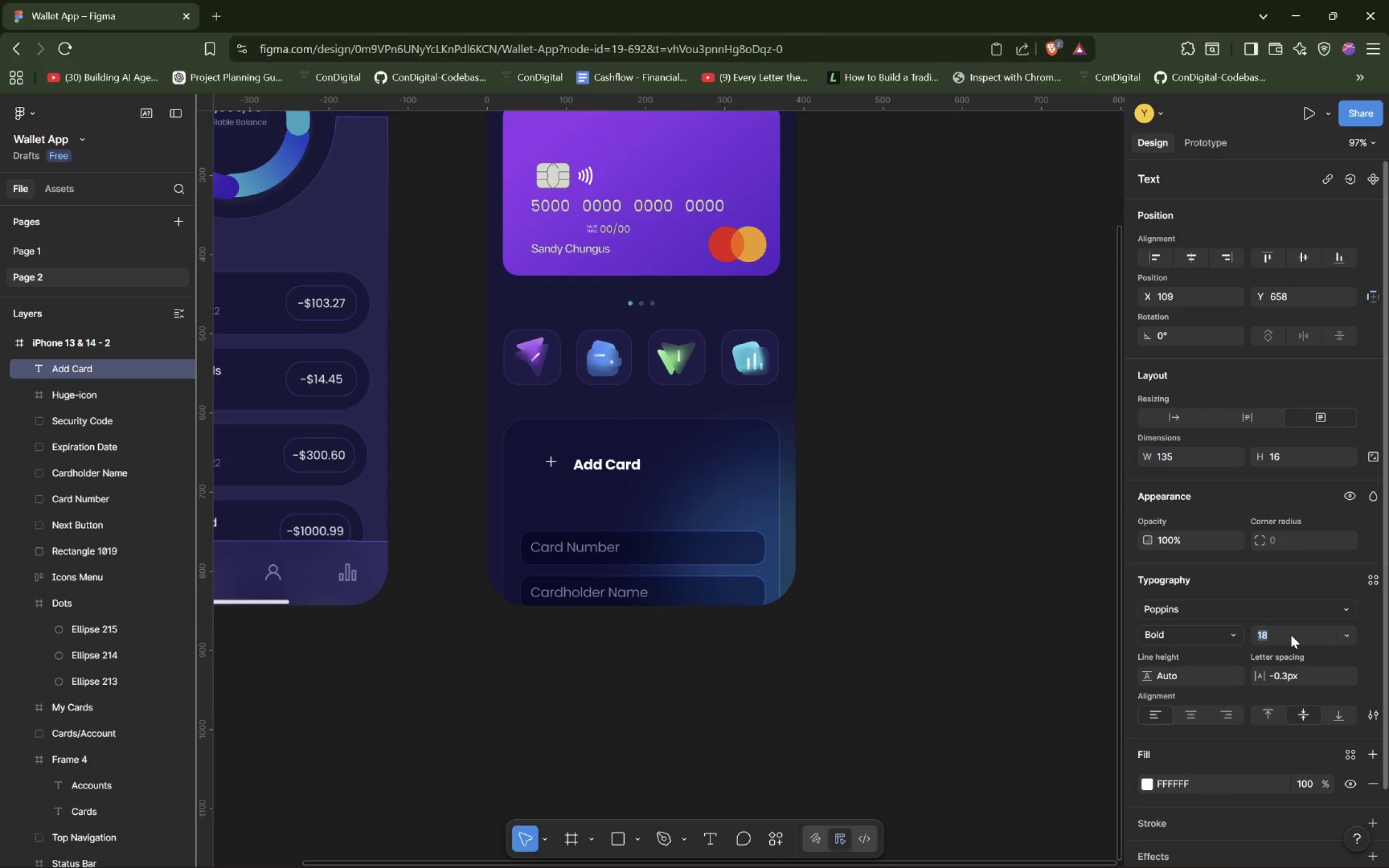 
key(ArrowUp)
 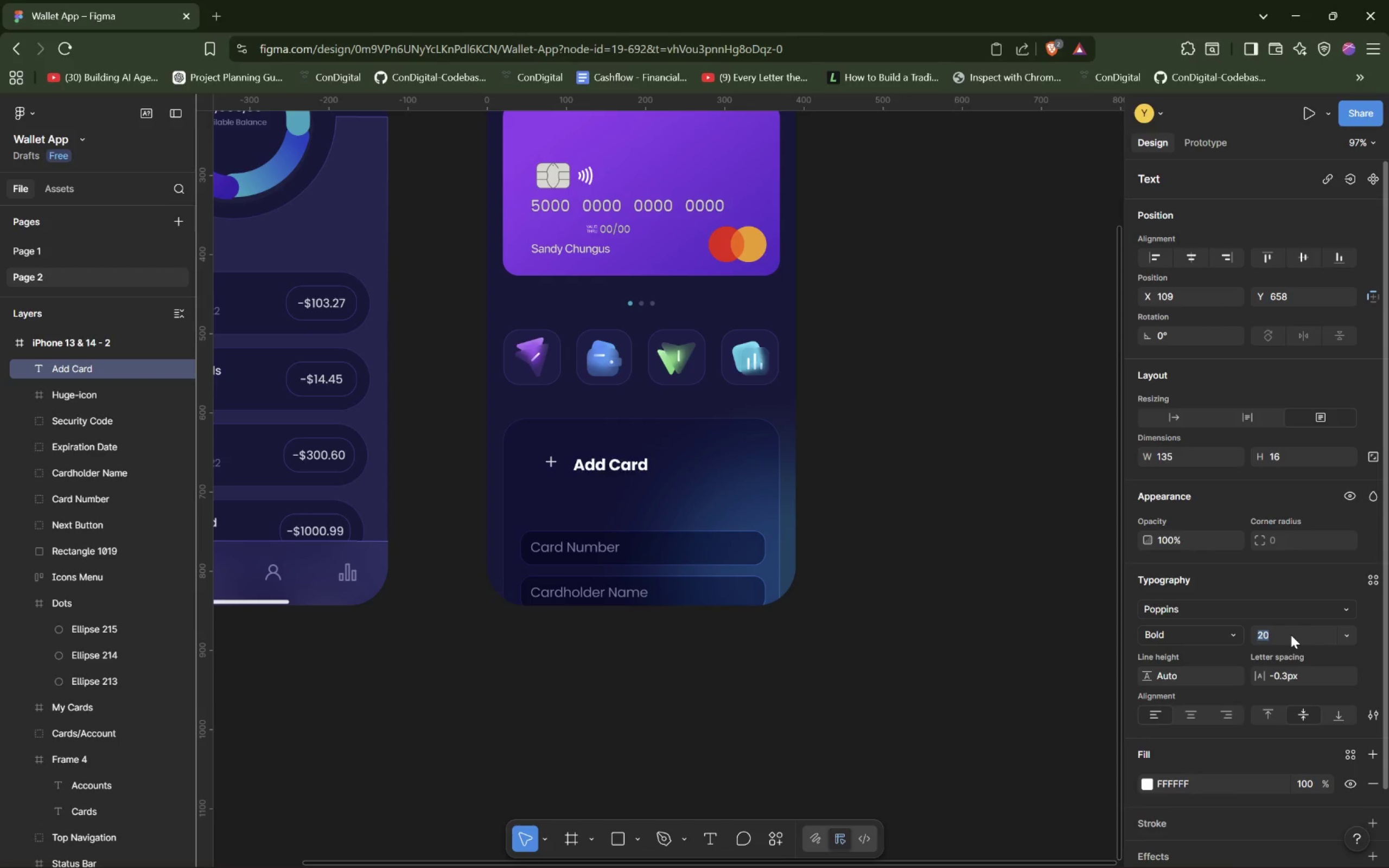 
key(ArrowUp)
 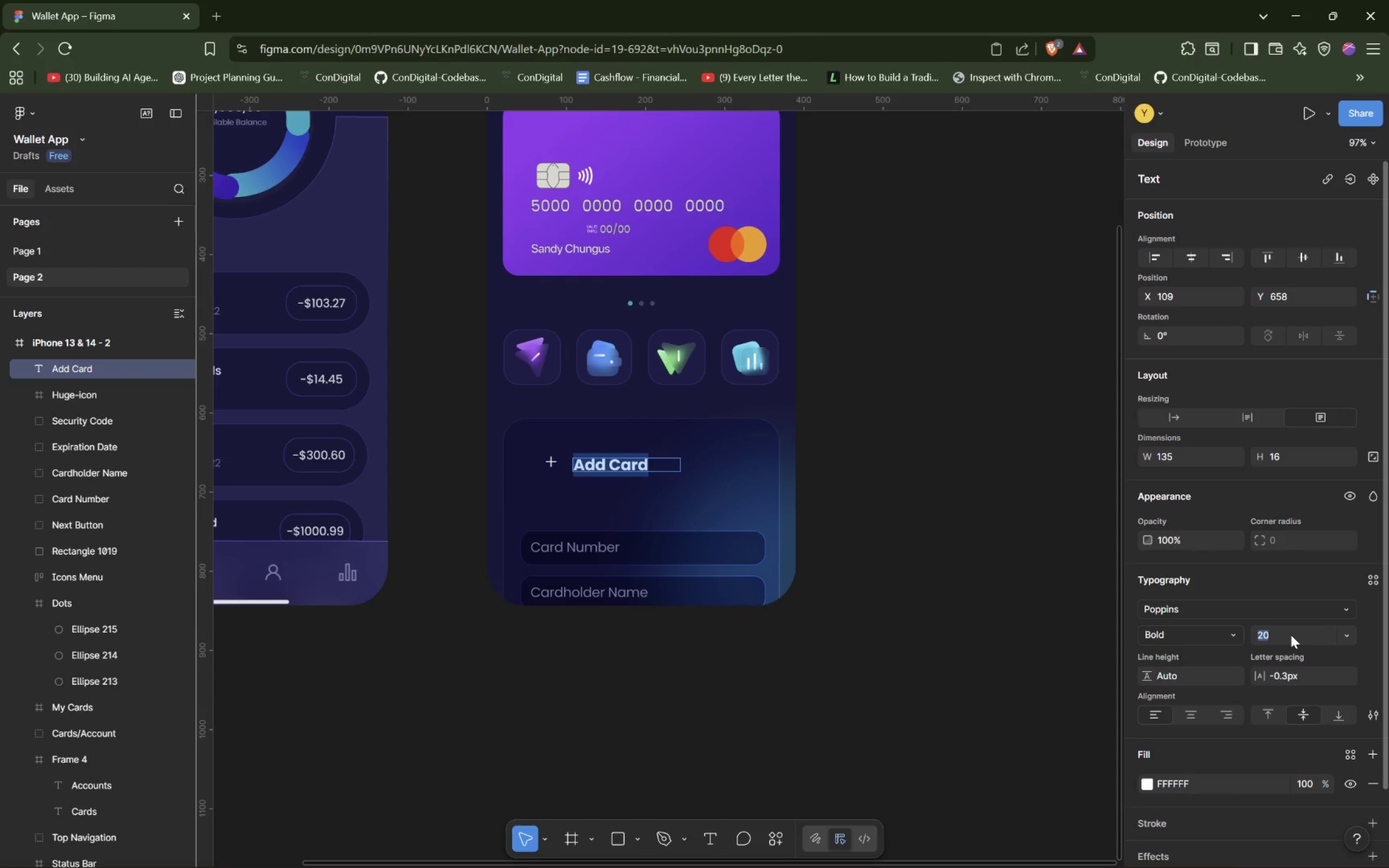 
wait(8.79)
 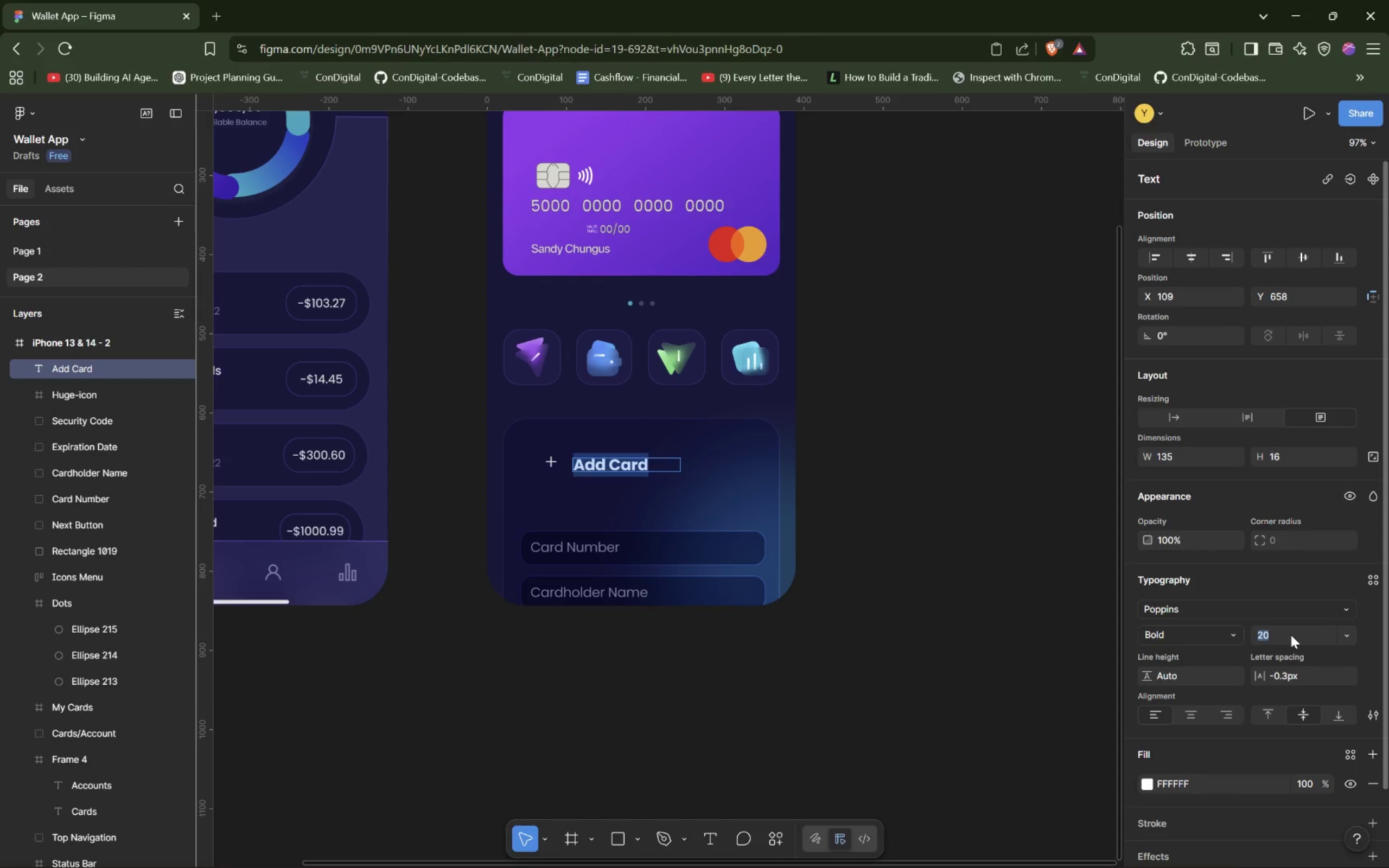 
left_click([654, 465])
 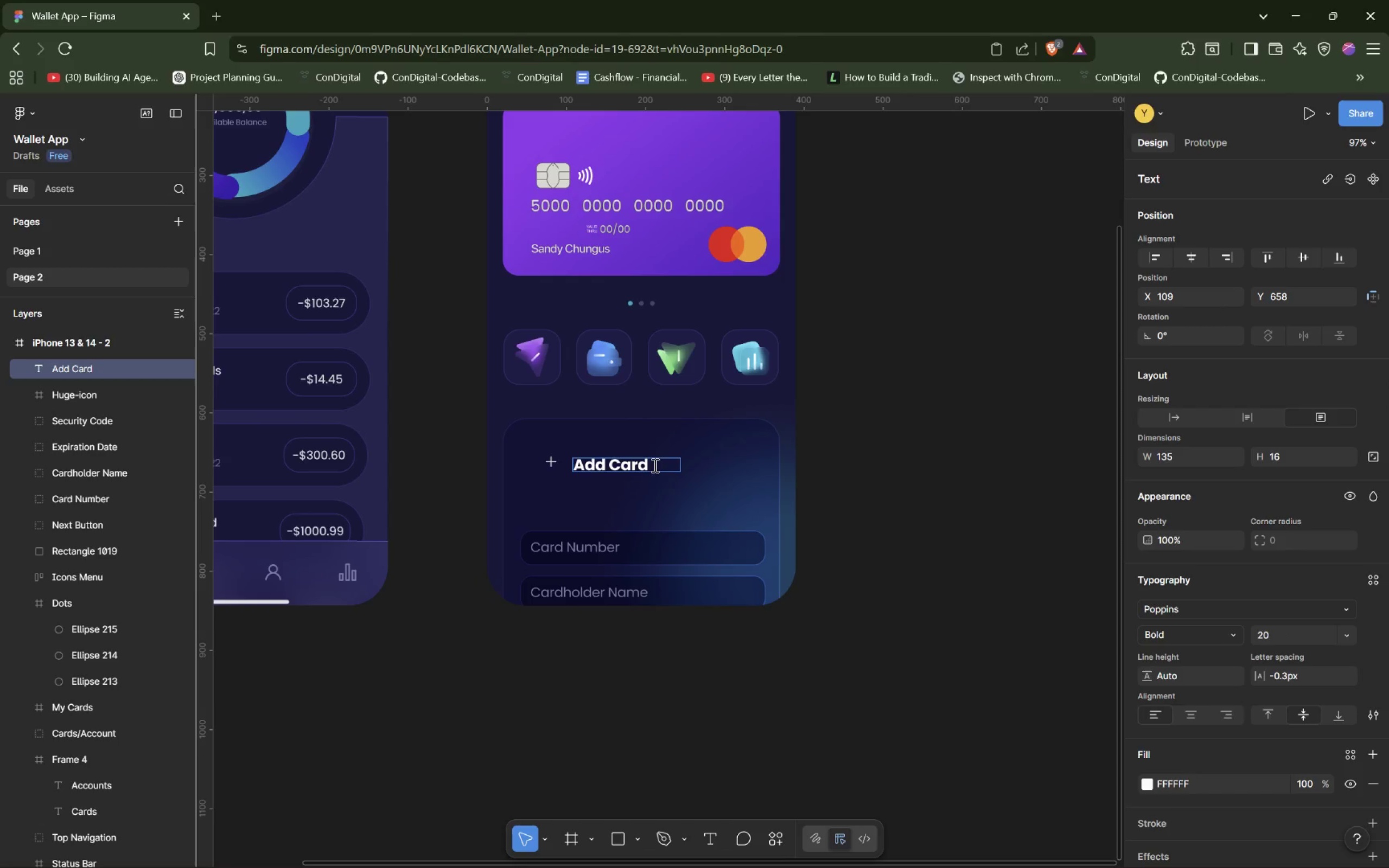 
key(Space)
 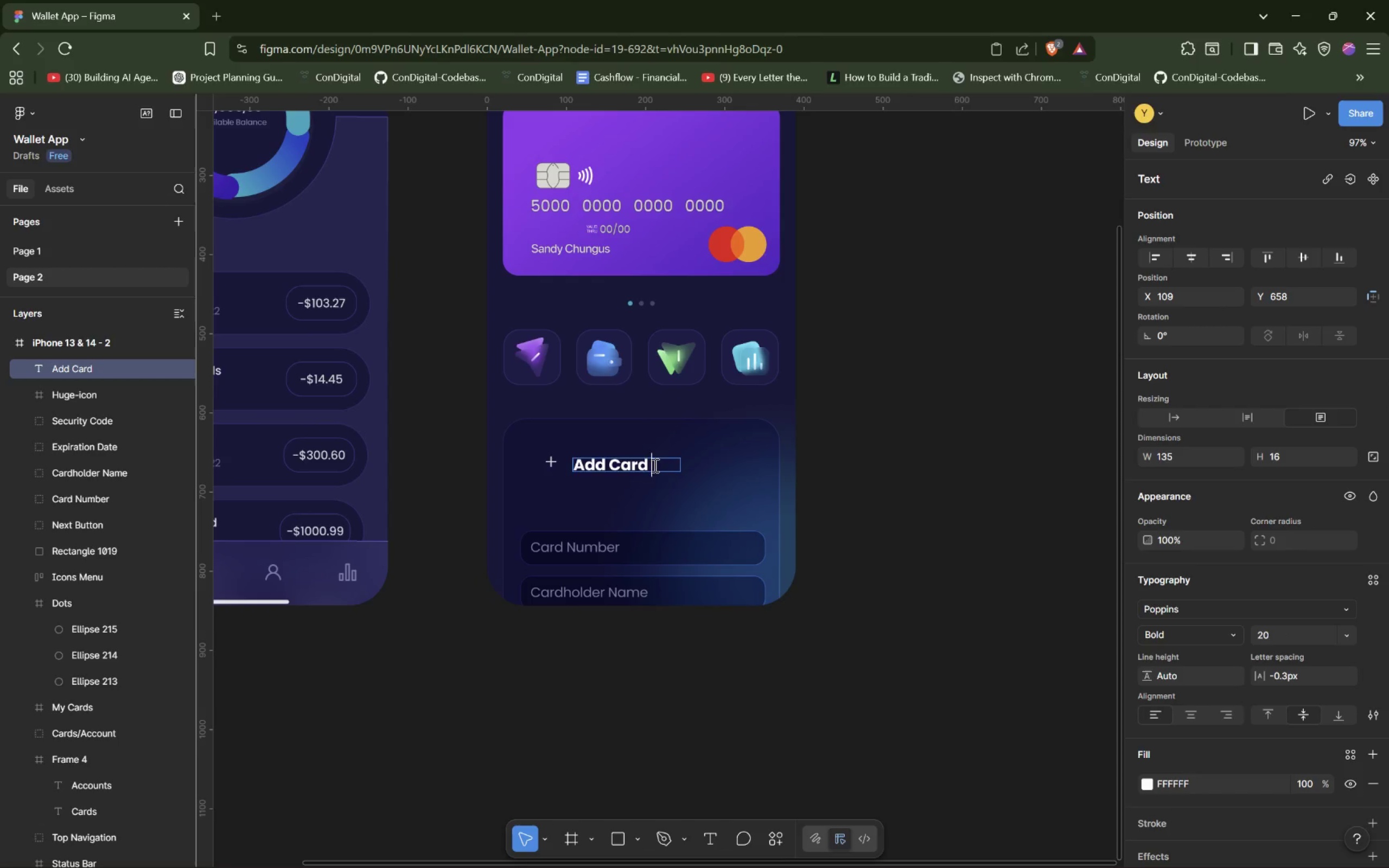 
key(Enter)
 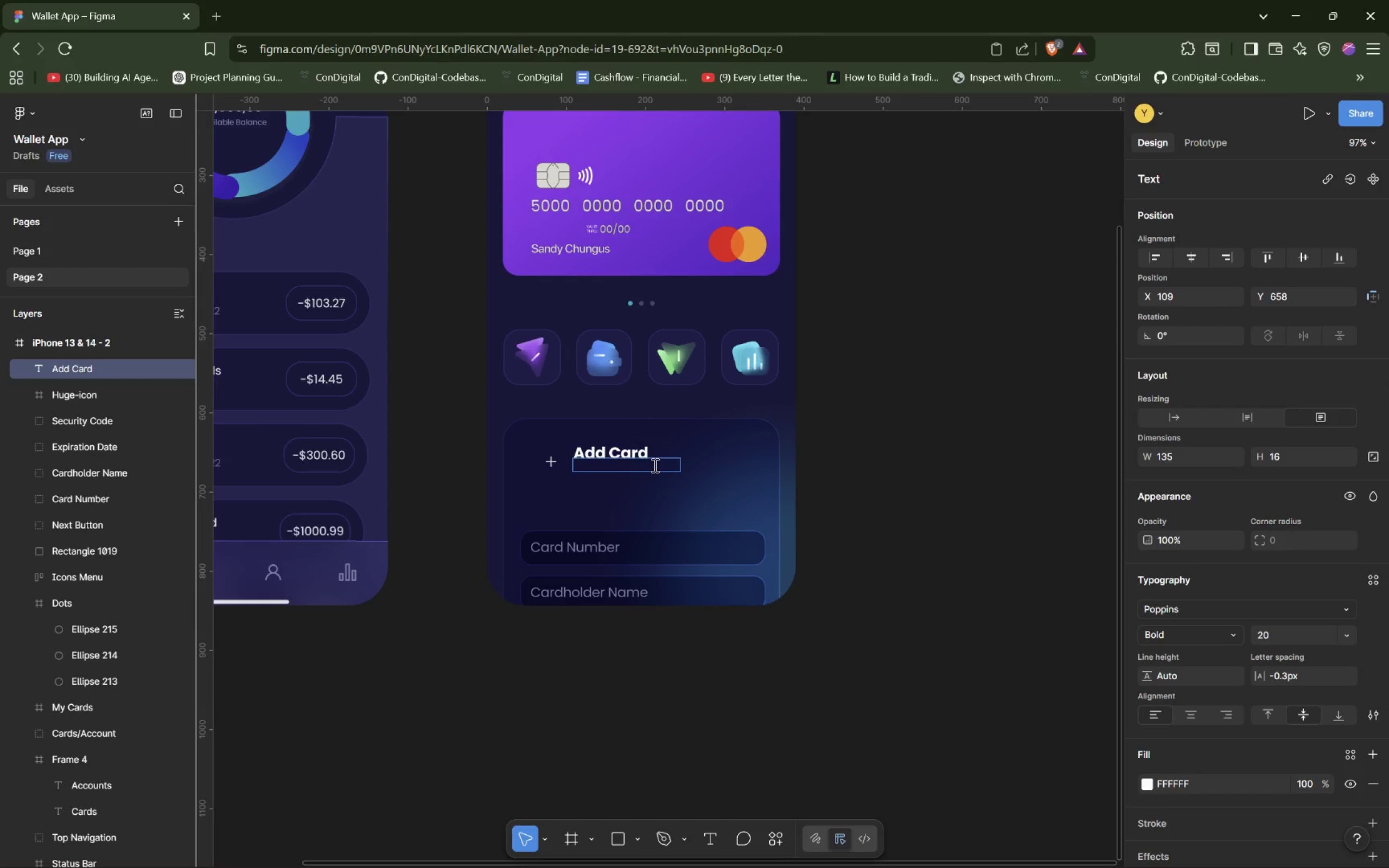 
type(Add your card/credit card)
 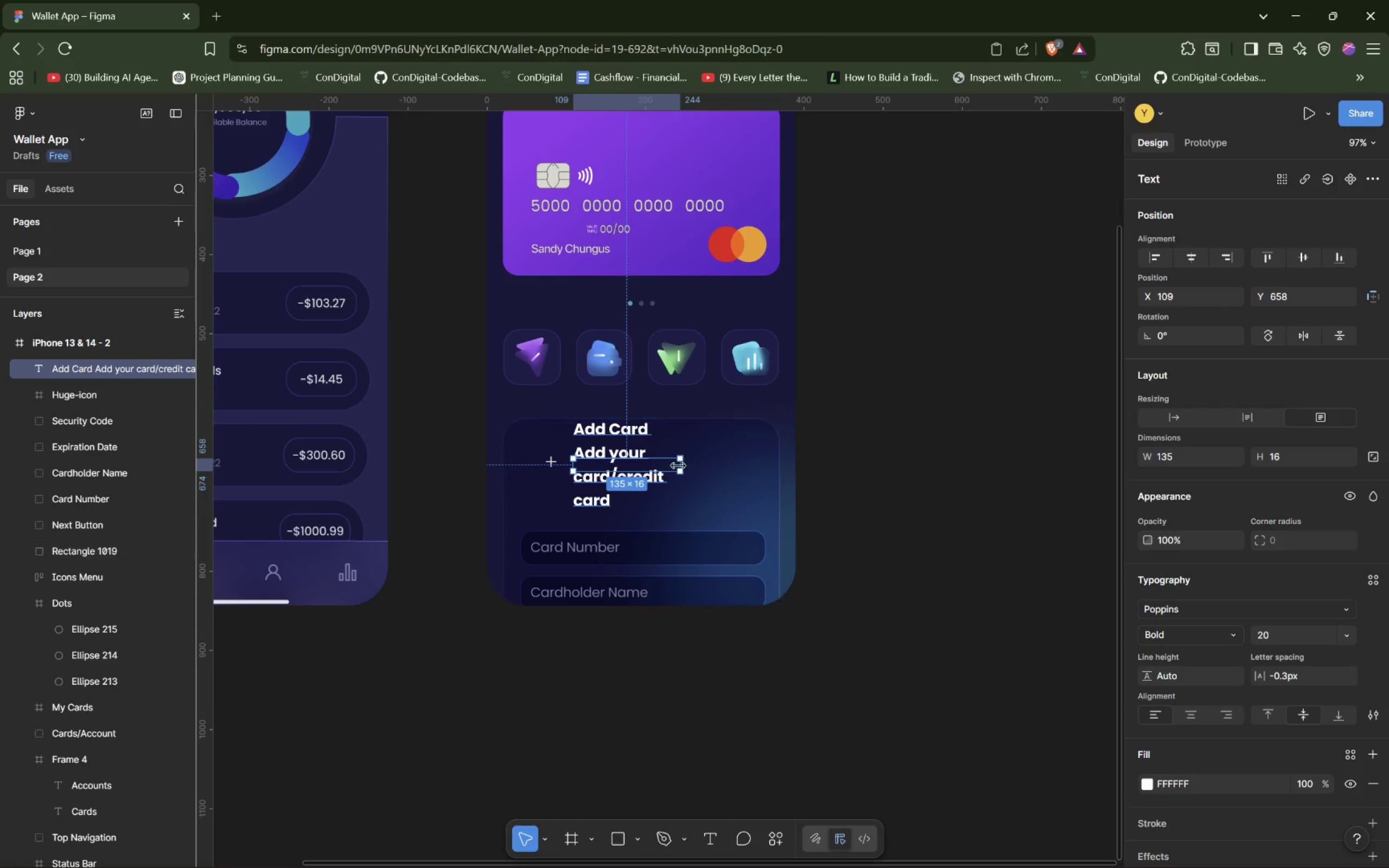 
left_click_drag(start_coordinate=[685, 468], to_coordinate=[746, 459])
 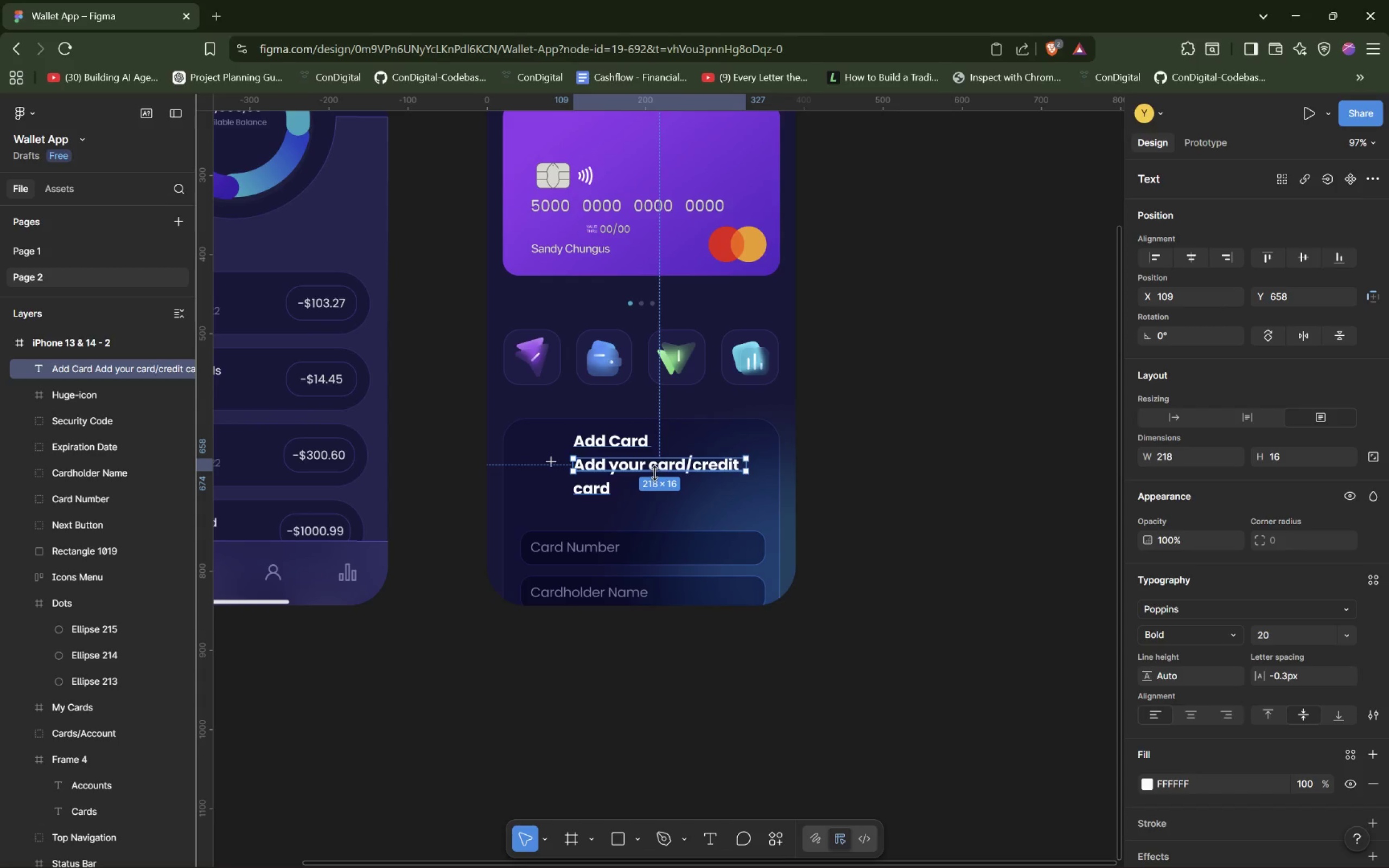 
left_click_drag(start_coordinate=[654, 473], to_coordinate=[654, 508])
 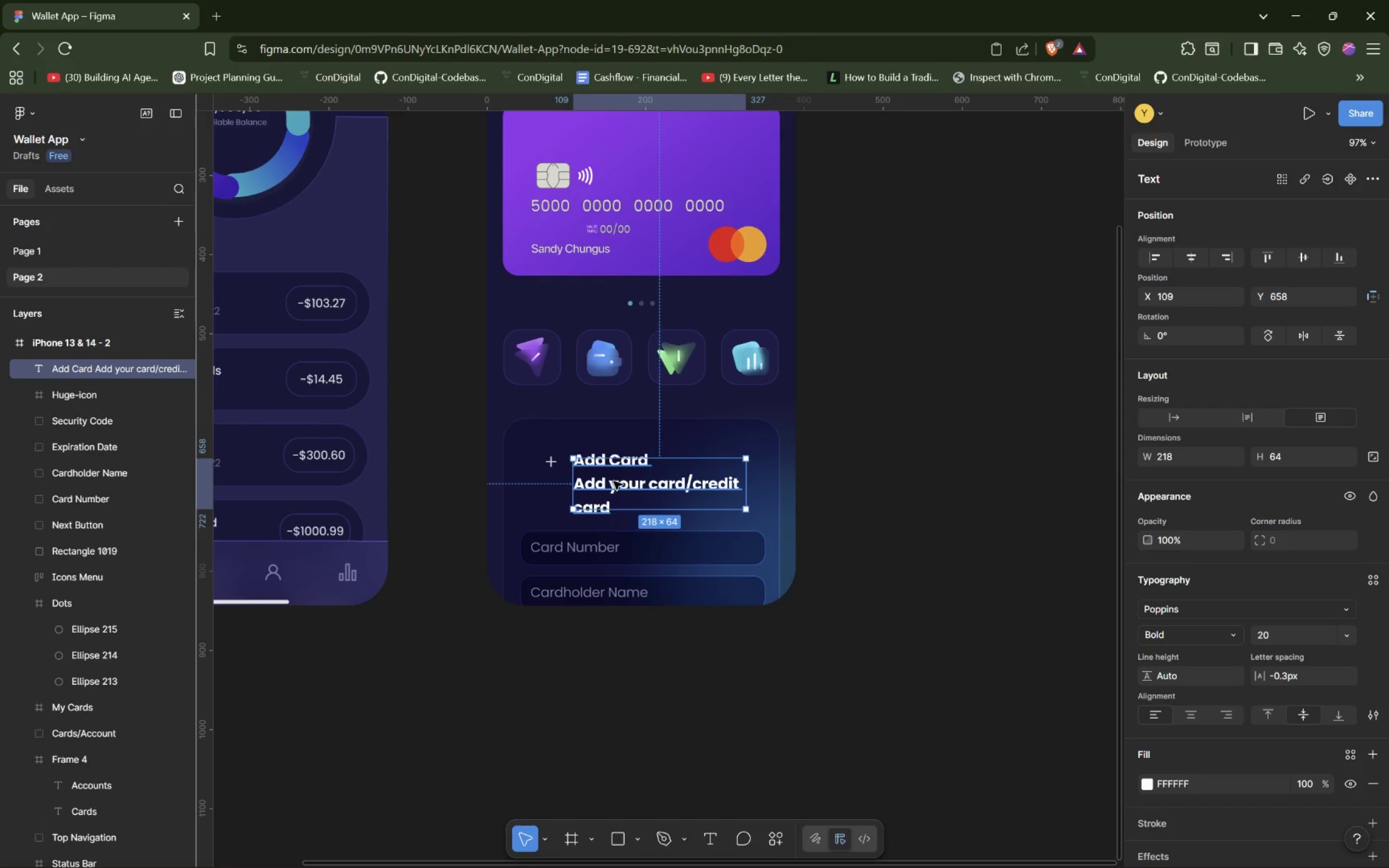 
left_click_drag(start_coordinate=[615, 479], to_coordinate=[607, 482])
 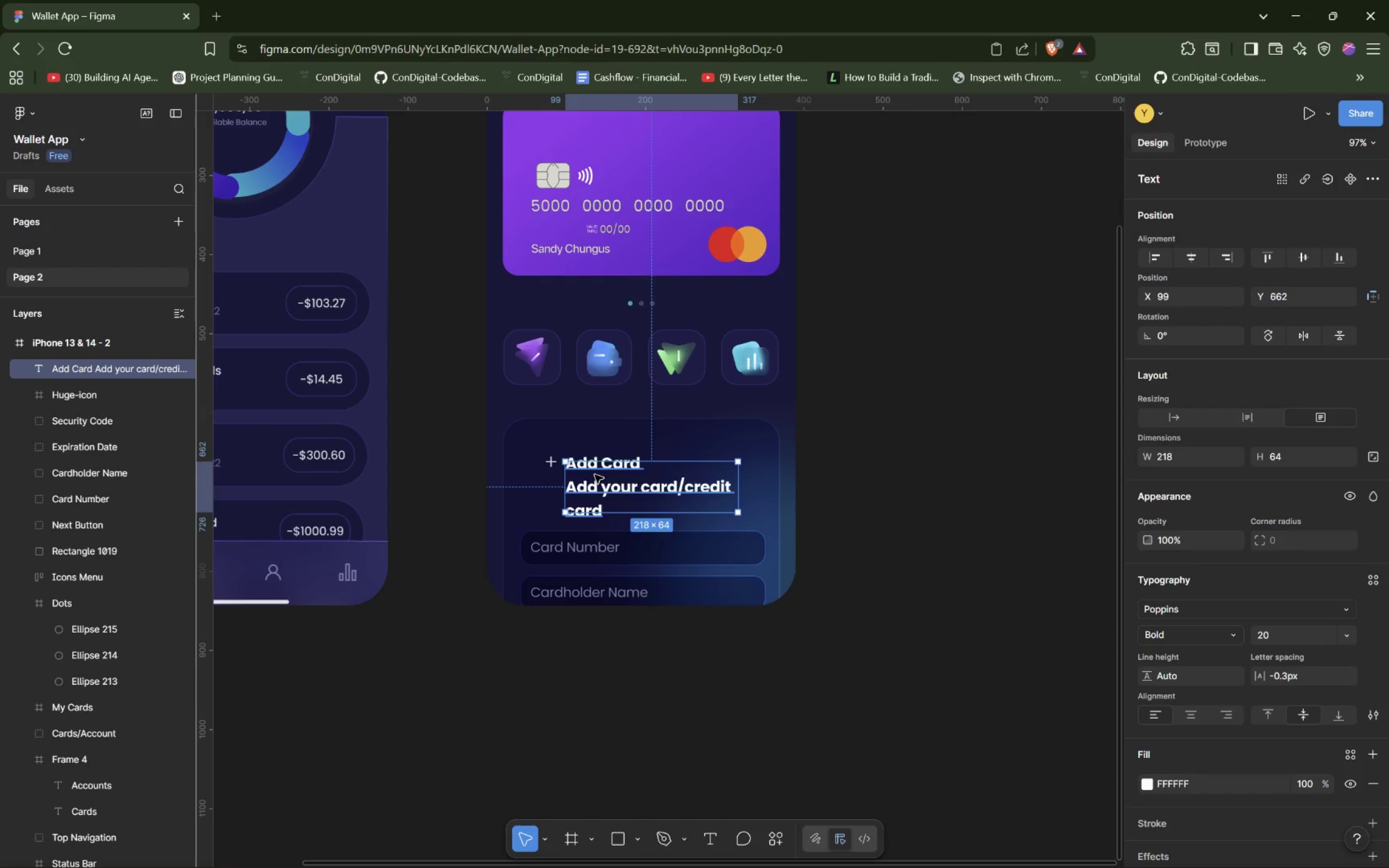 
wait(6.48)
 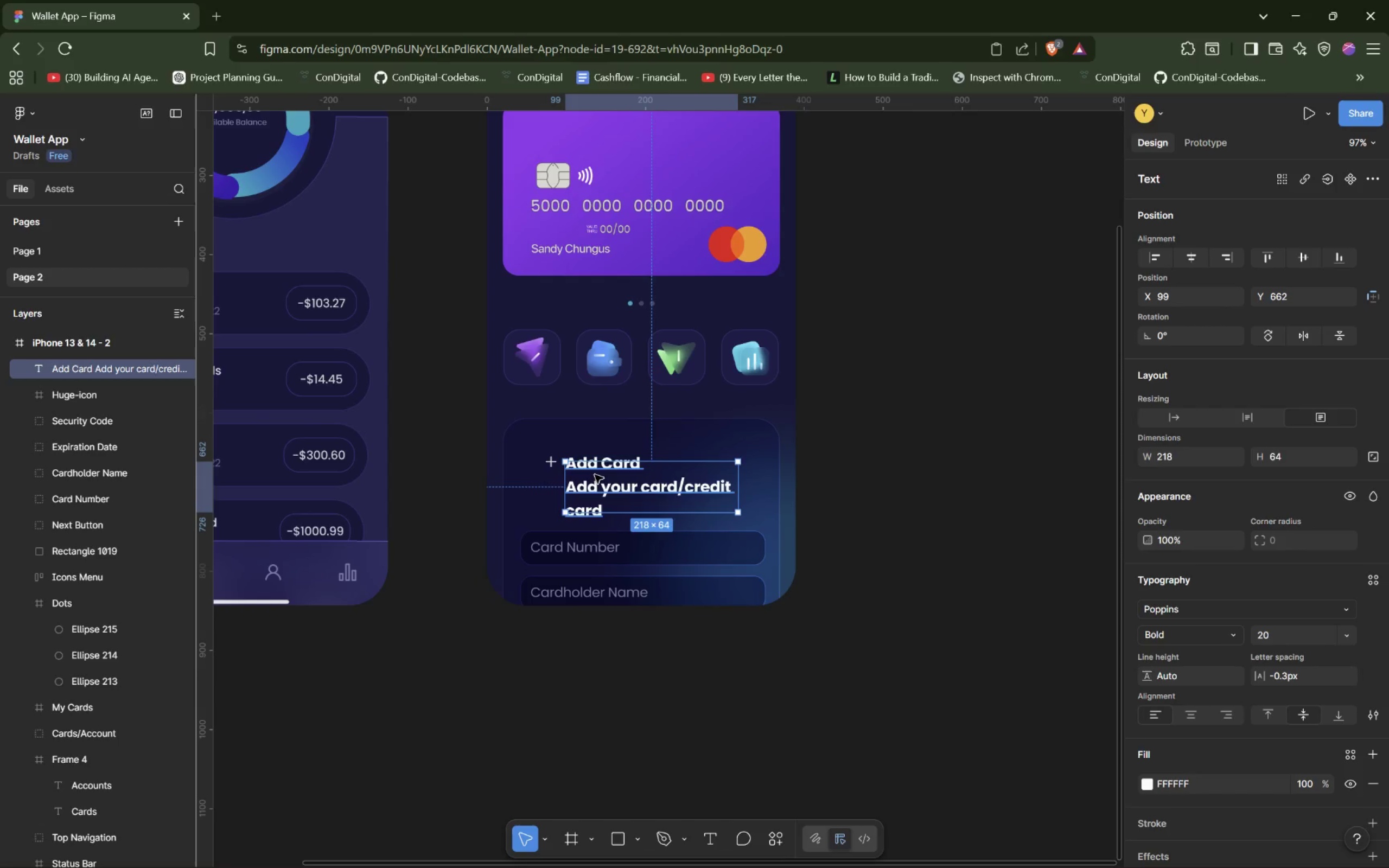 
left_click_drag(start_coordinate=[568, 475], to_coordinate=[512, 474])
 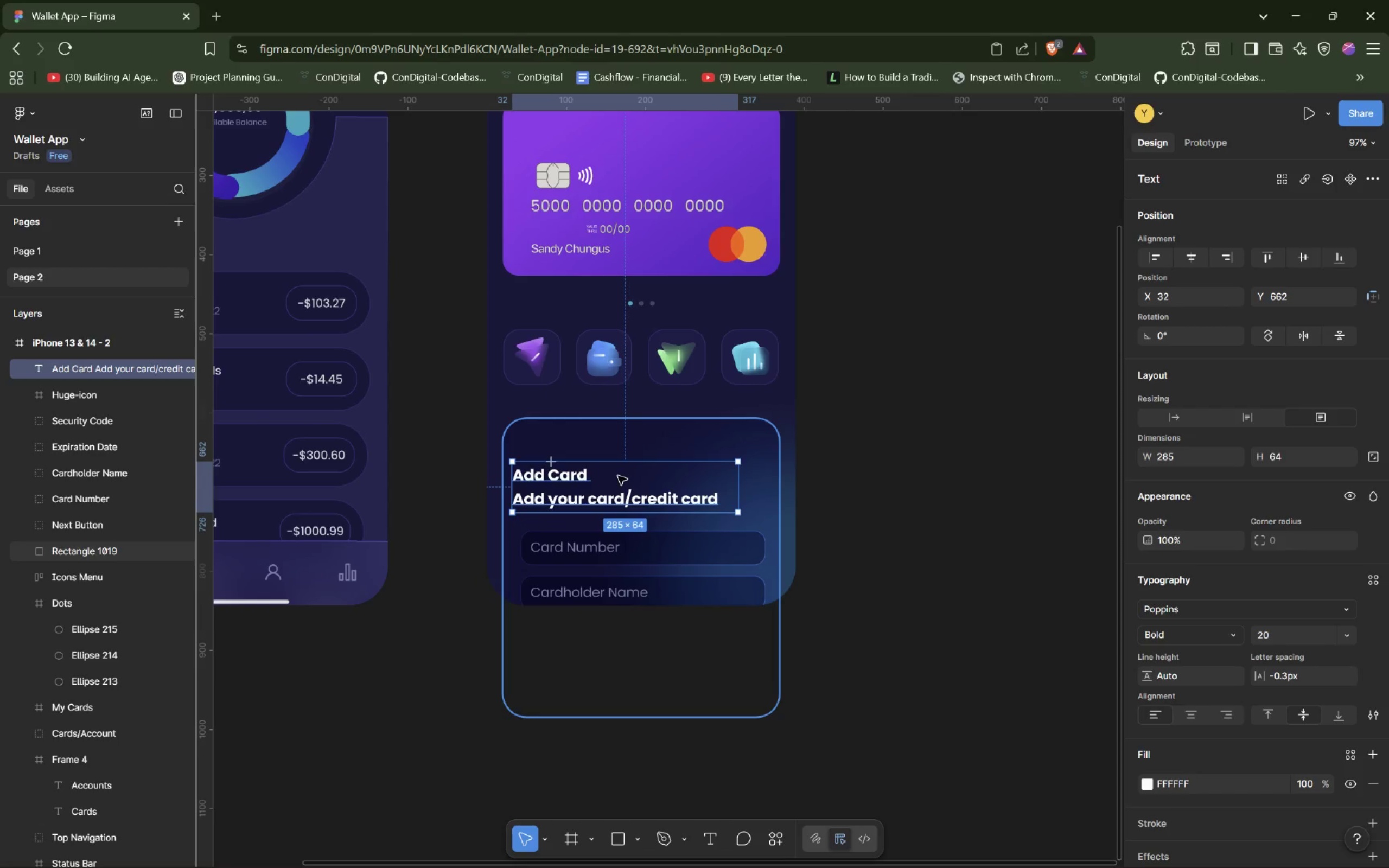 
left_click_drag(start_coordinate=[620, 477], to_coordinate=[628, 465])
 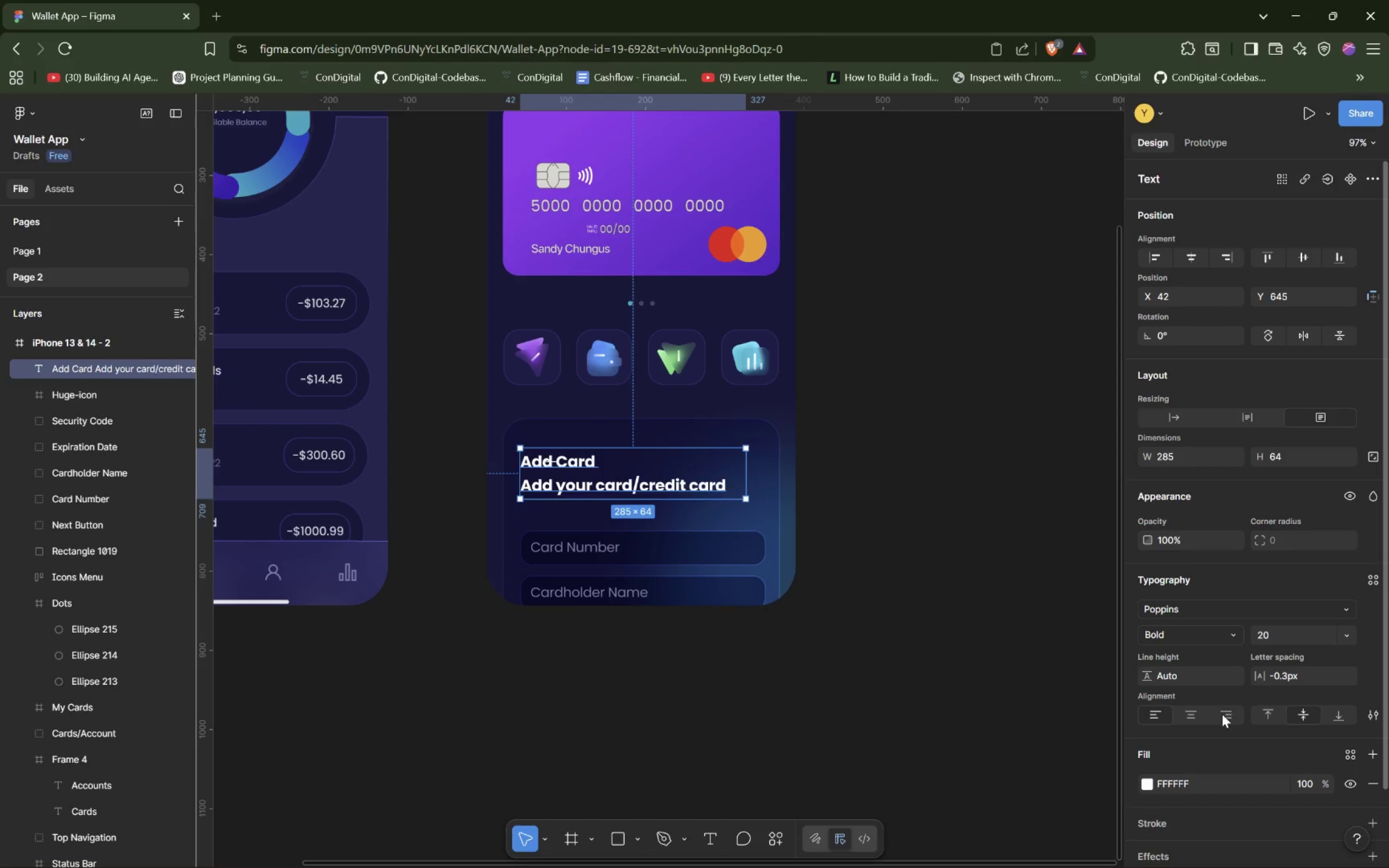 
left_click([1188, 716])
 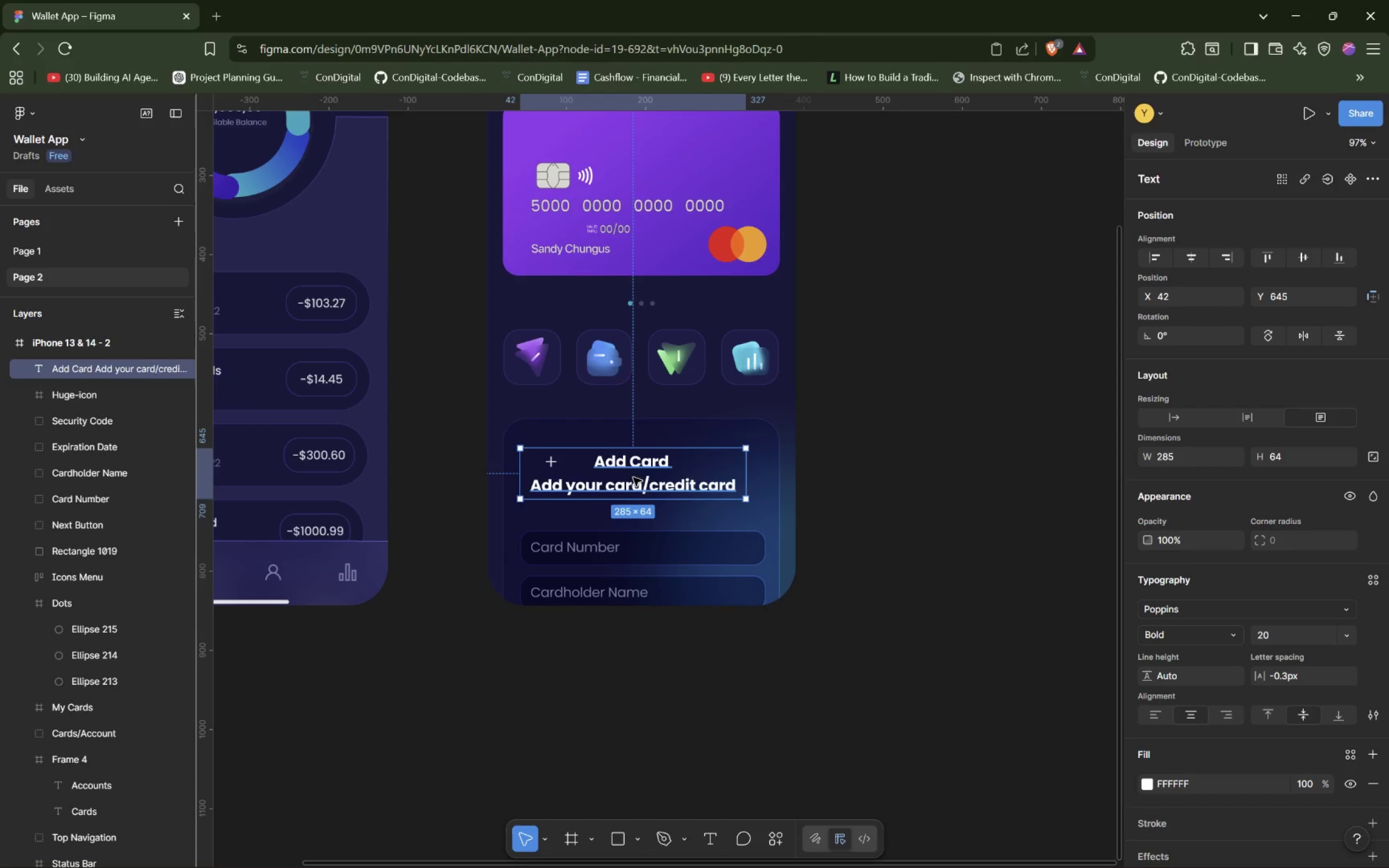 
left_click_drag(start_coordinate=[524, 477], to_coordinate=[539, 481])
 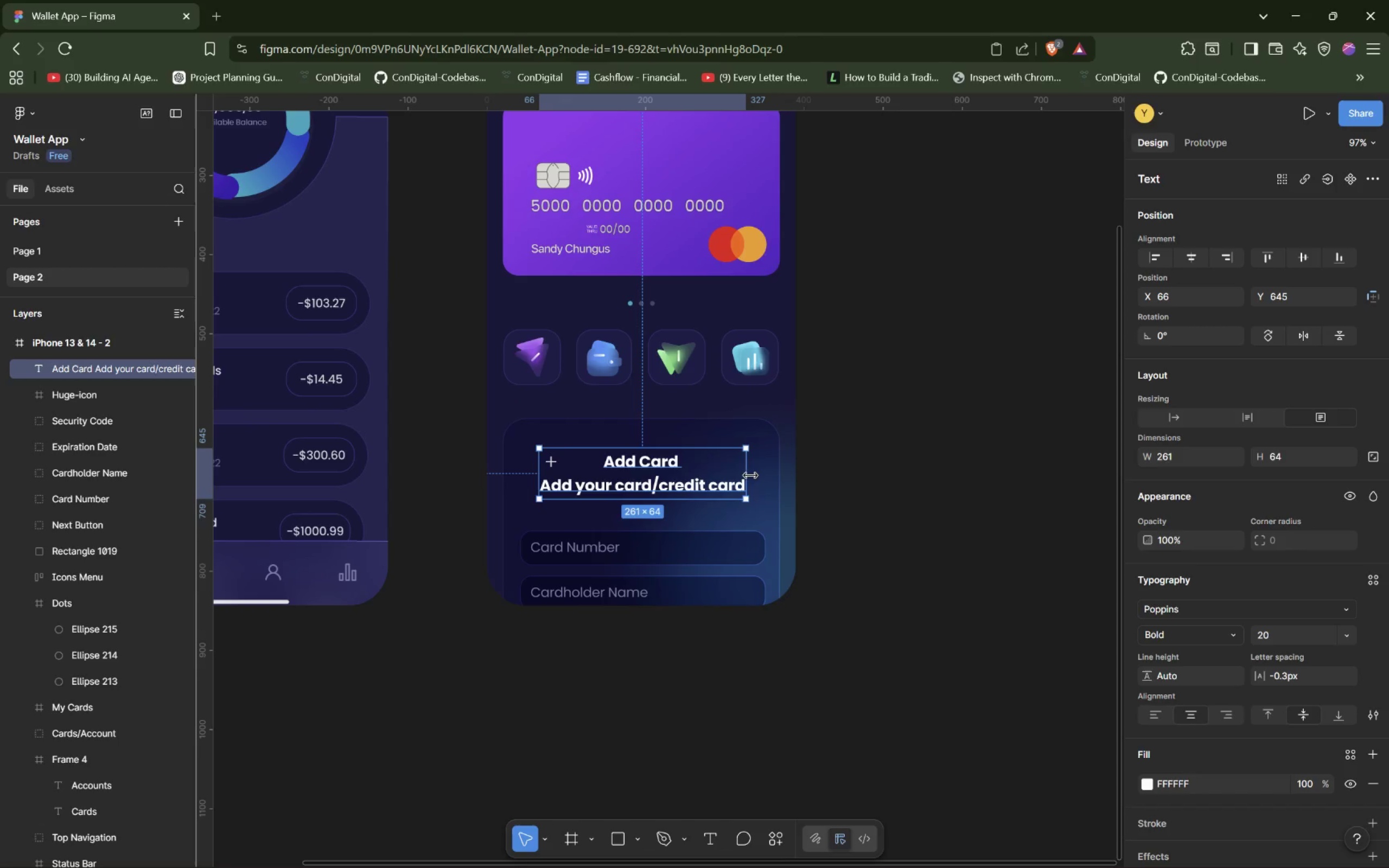 
left_click_drag(start_coordinate=[749, 474], to_coordinate=[741, 475])
 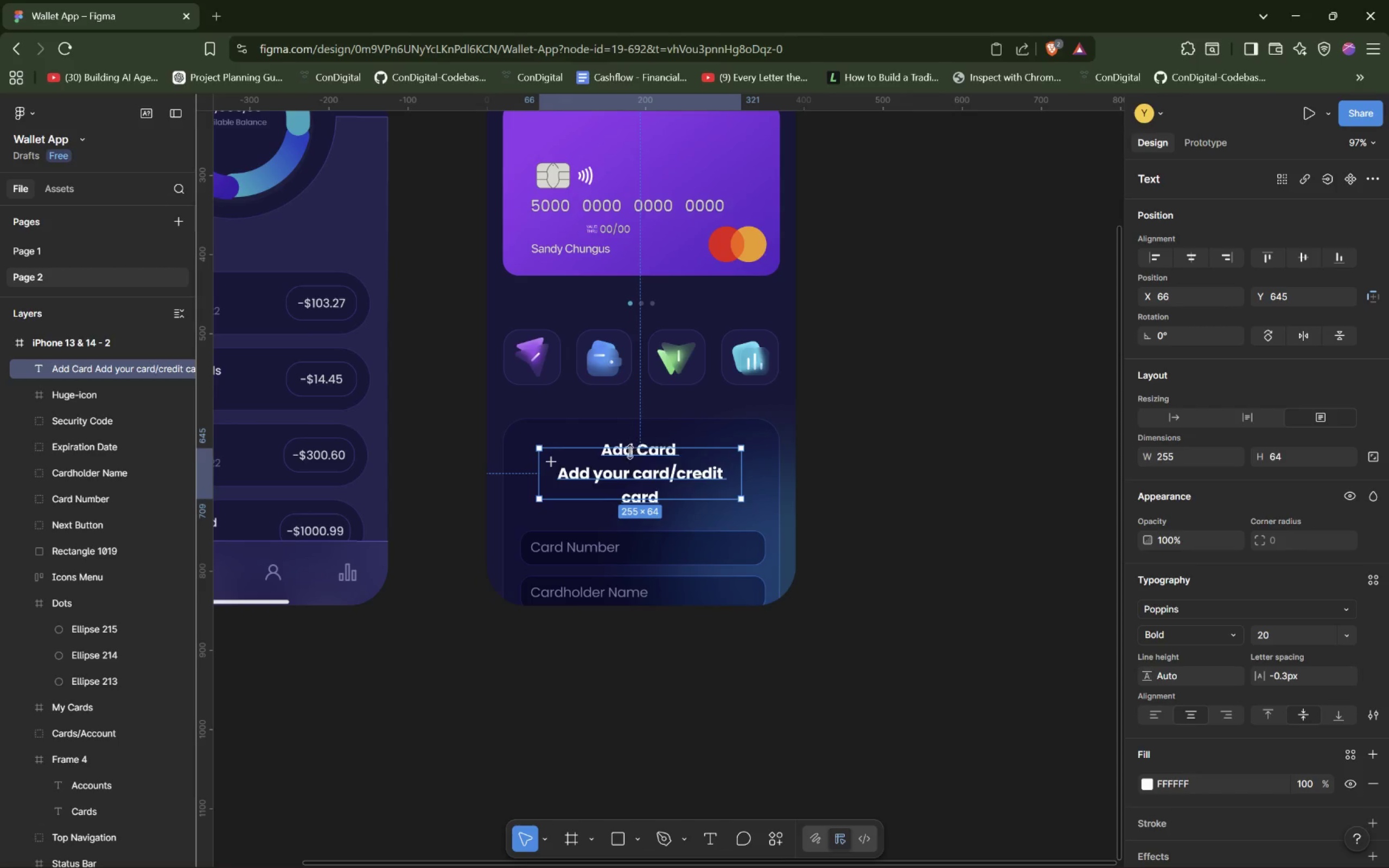 
left_click_drag(start_coordinate=[627, 465], to_coordinate=[628, 473])
 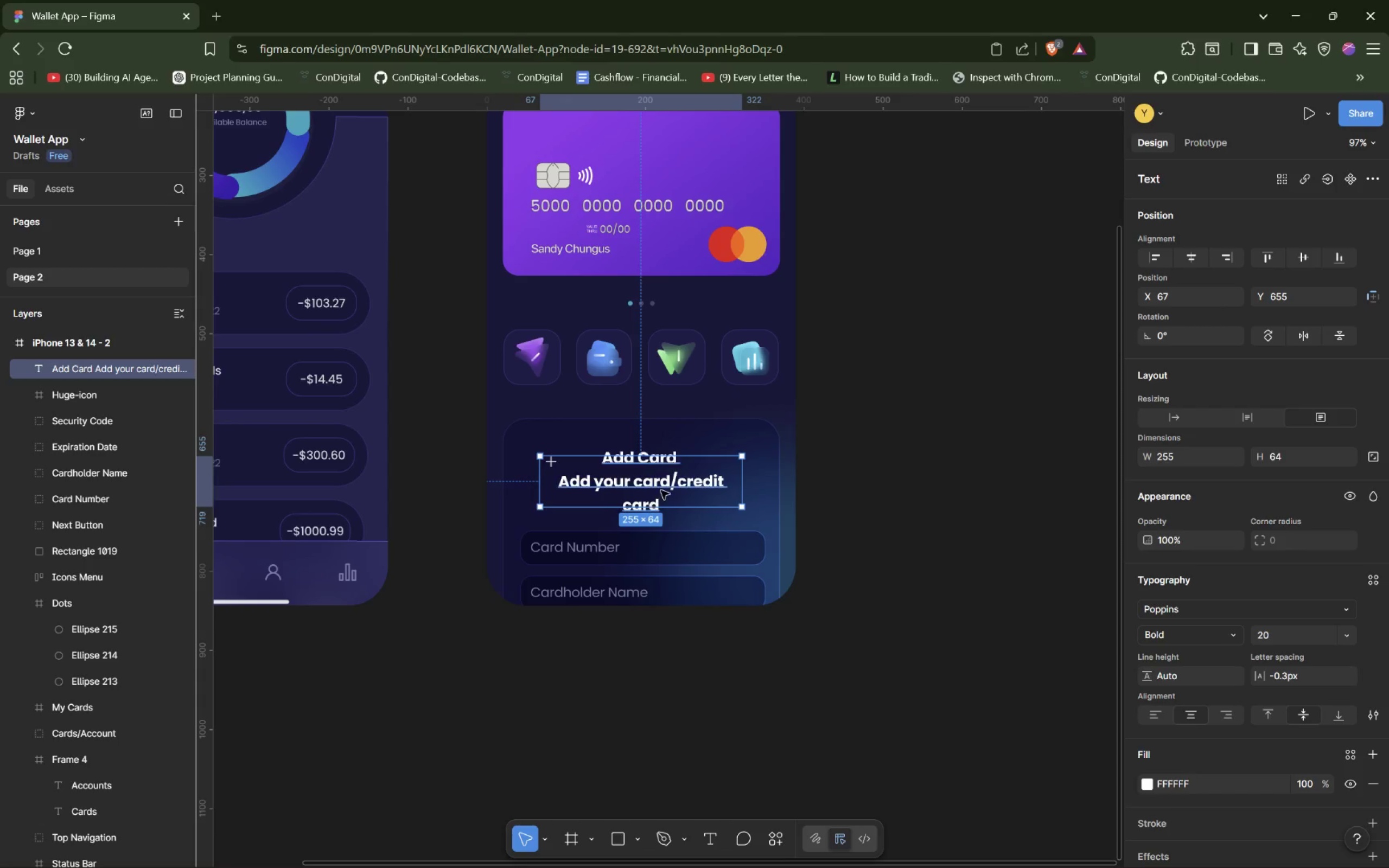 
double_click([617, 479])
 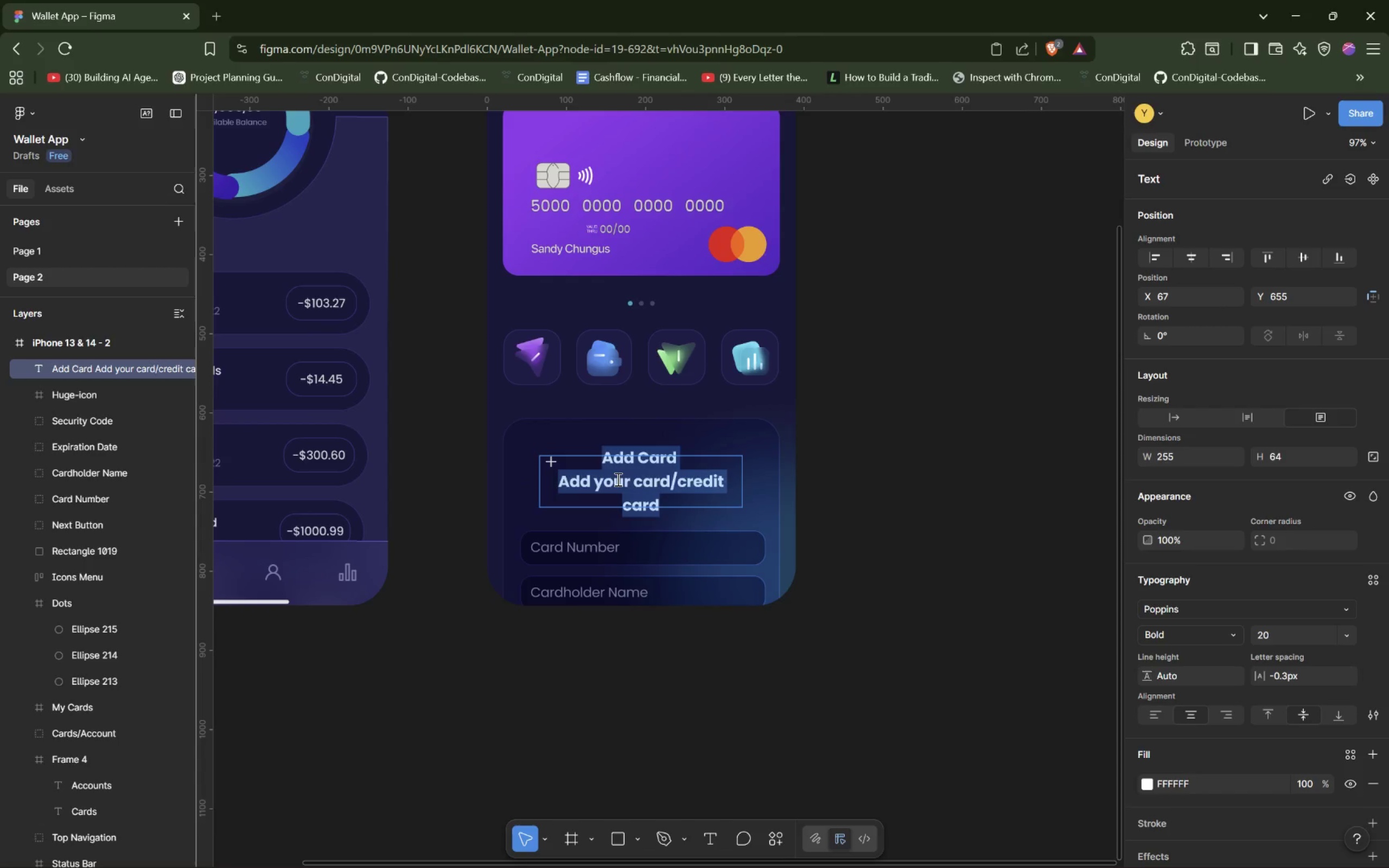 
triple_click([617, 479])
 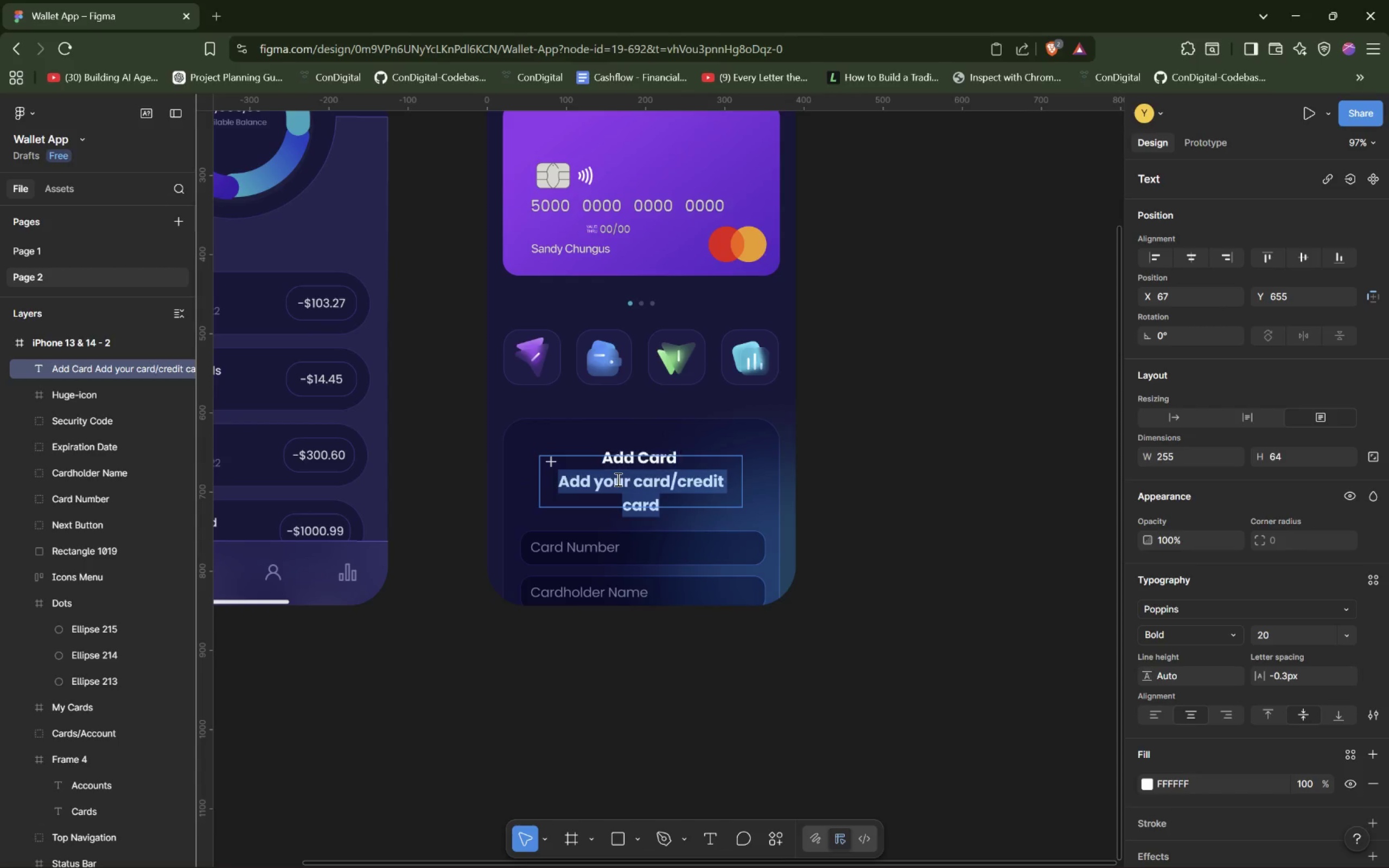 
triple_click([617, 479])
 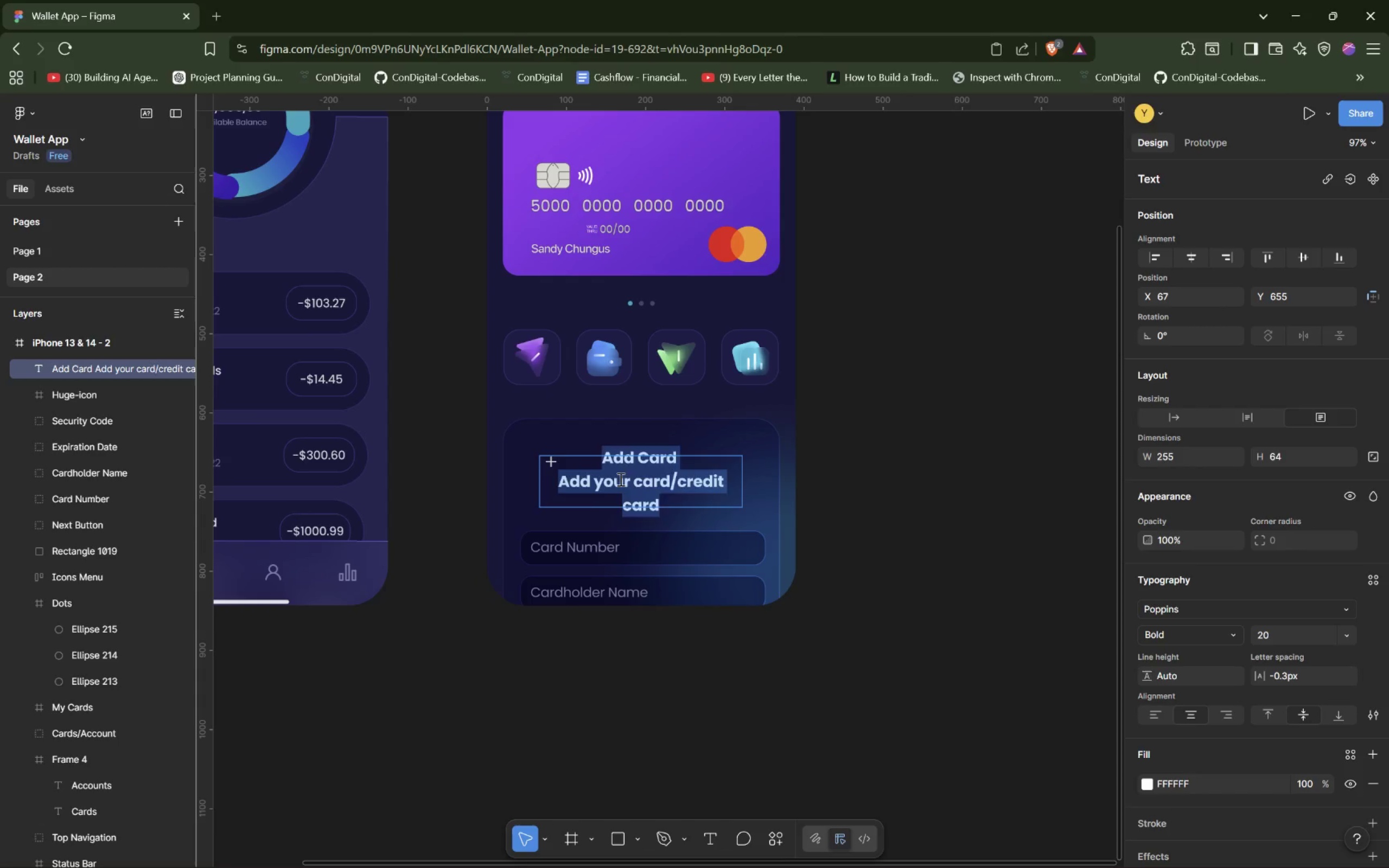 
double_click([620, 480])
 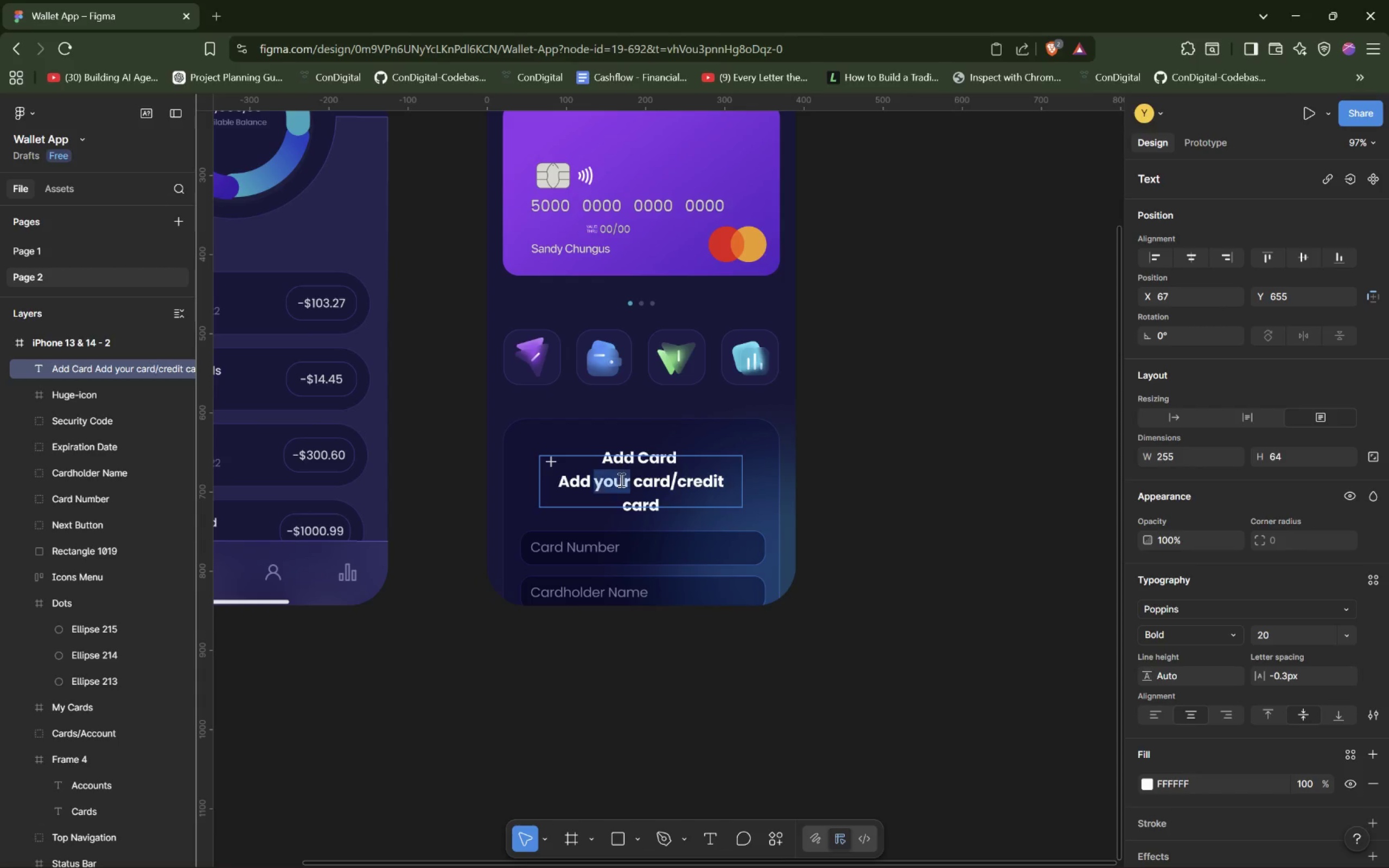 
triple_click([620, 480])
 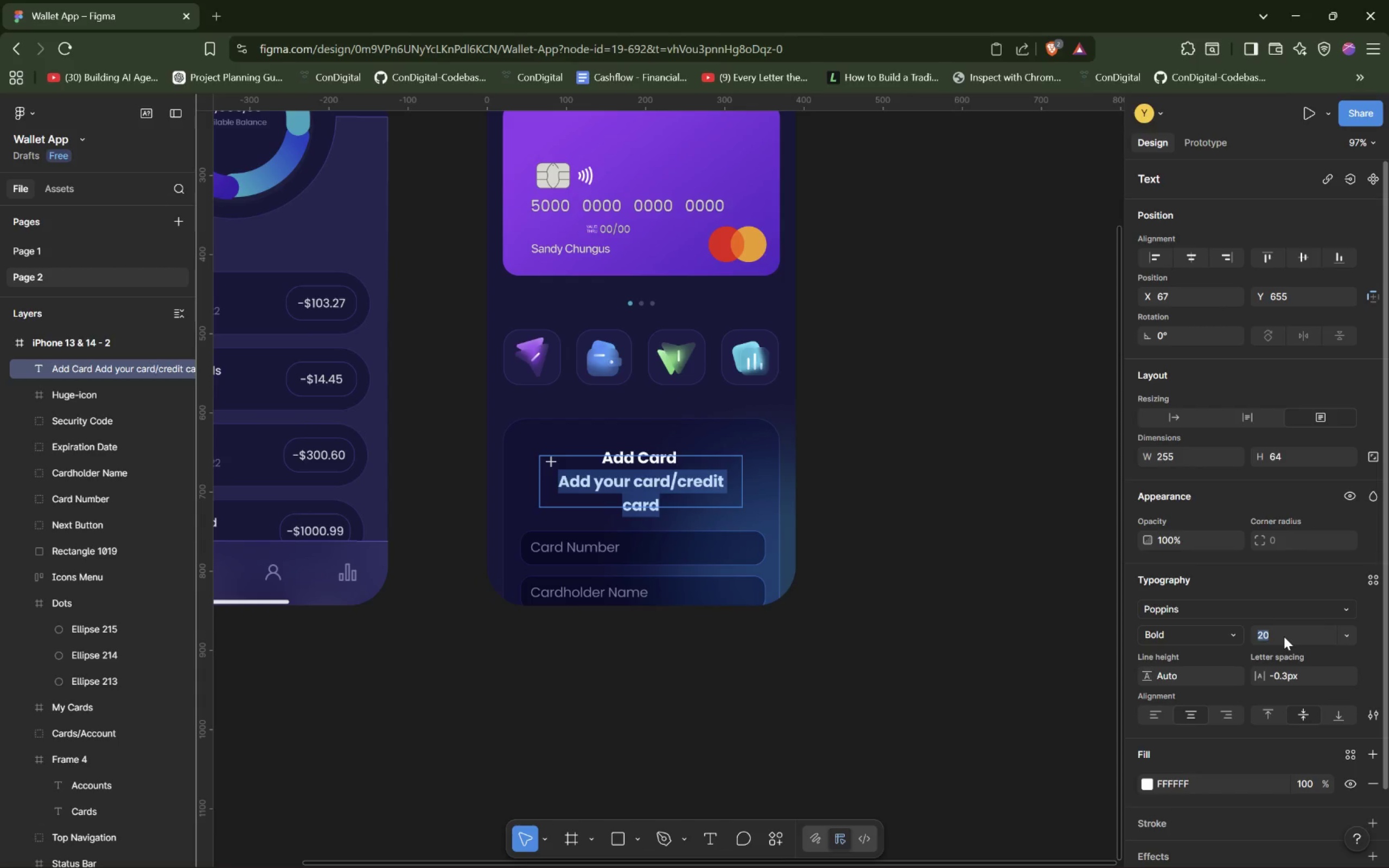 
key(ArrowDown)
 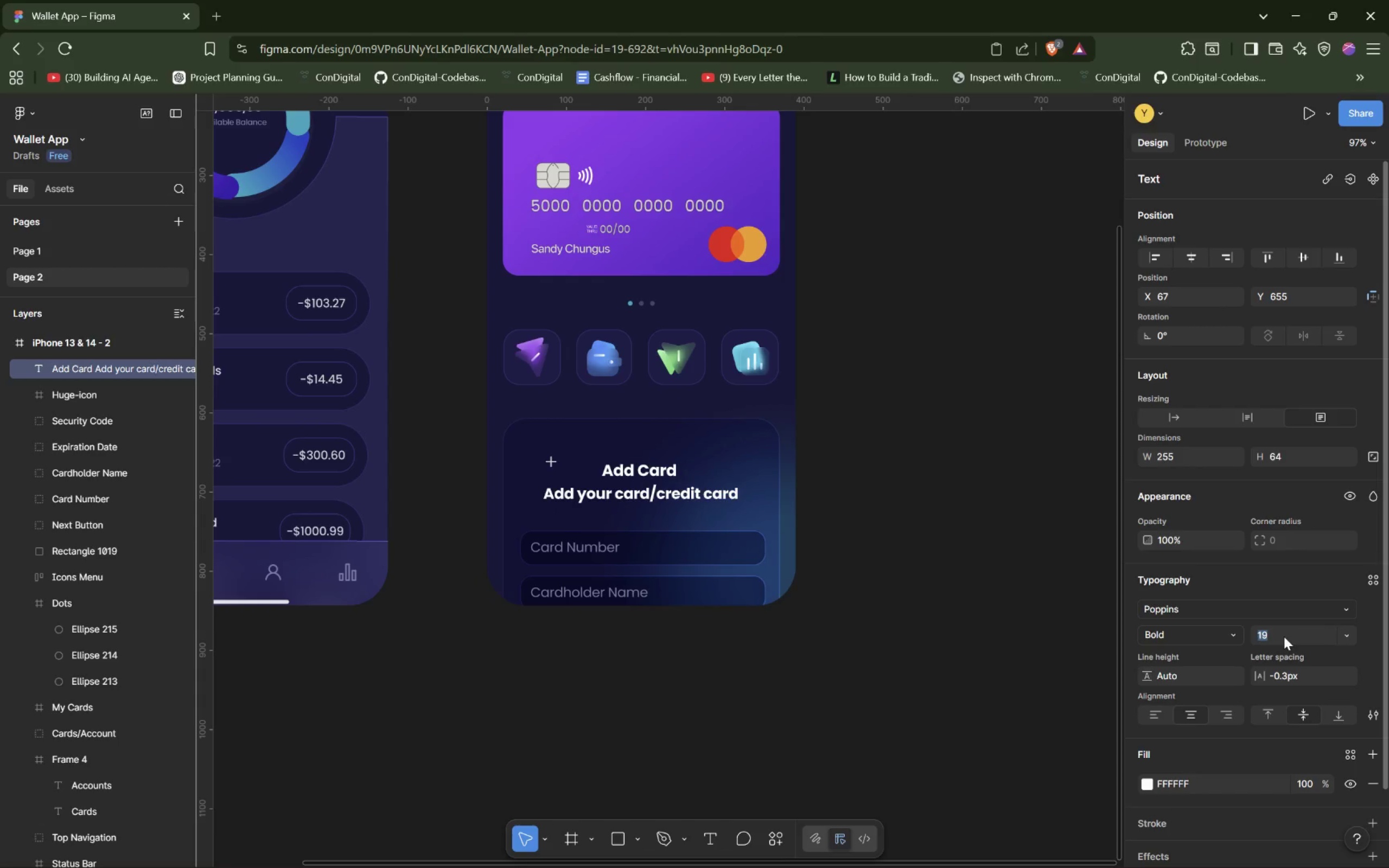 
key(ArrowDown)
 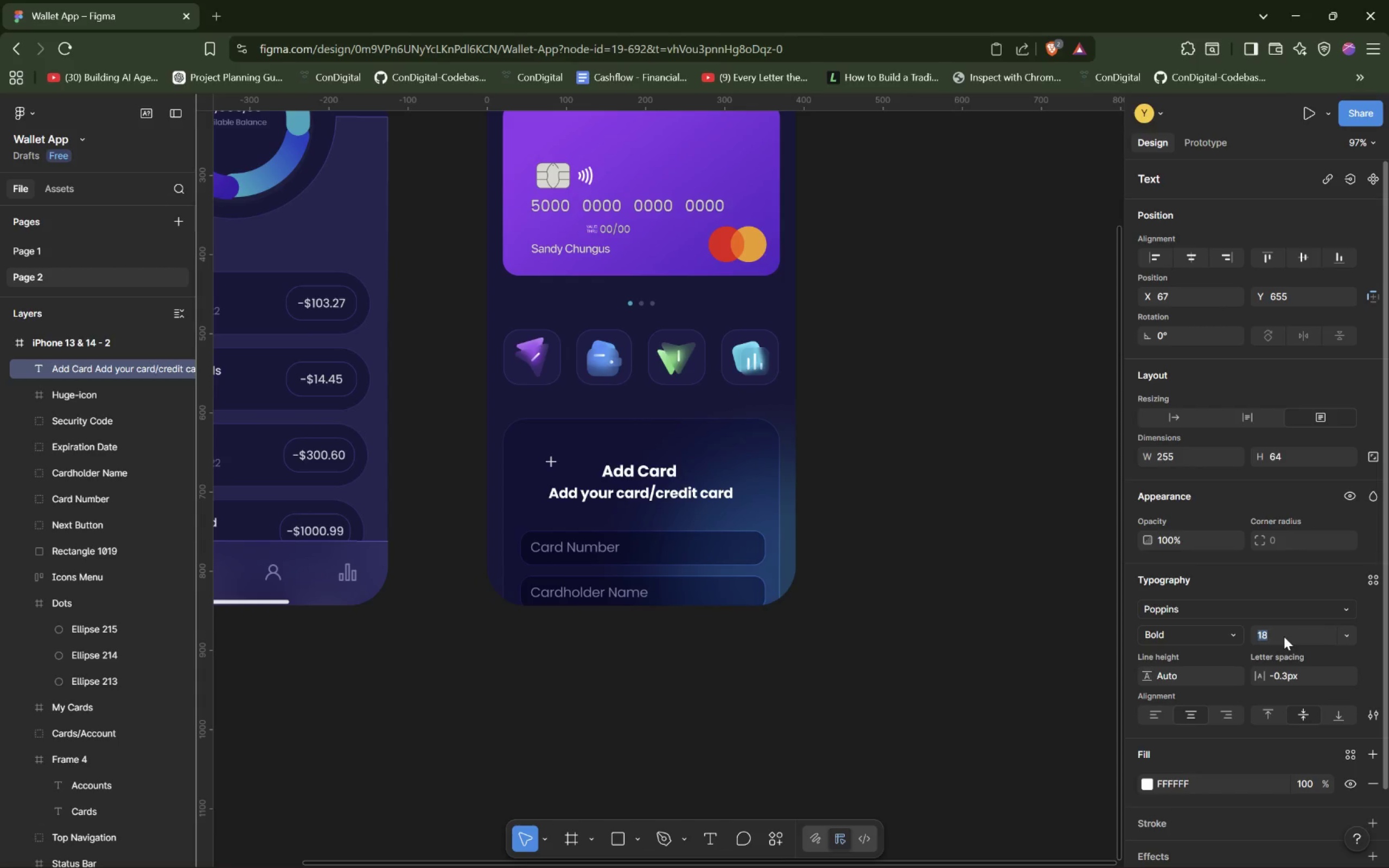 
key(ArrowDown)
 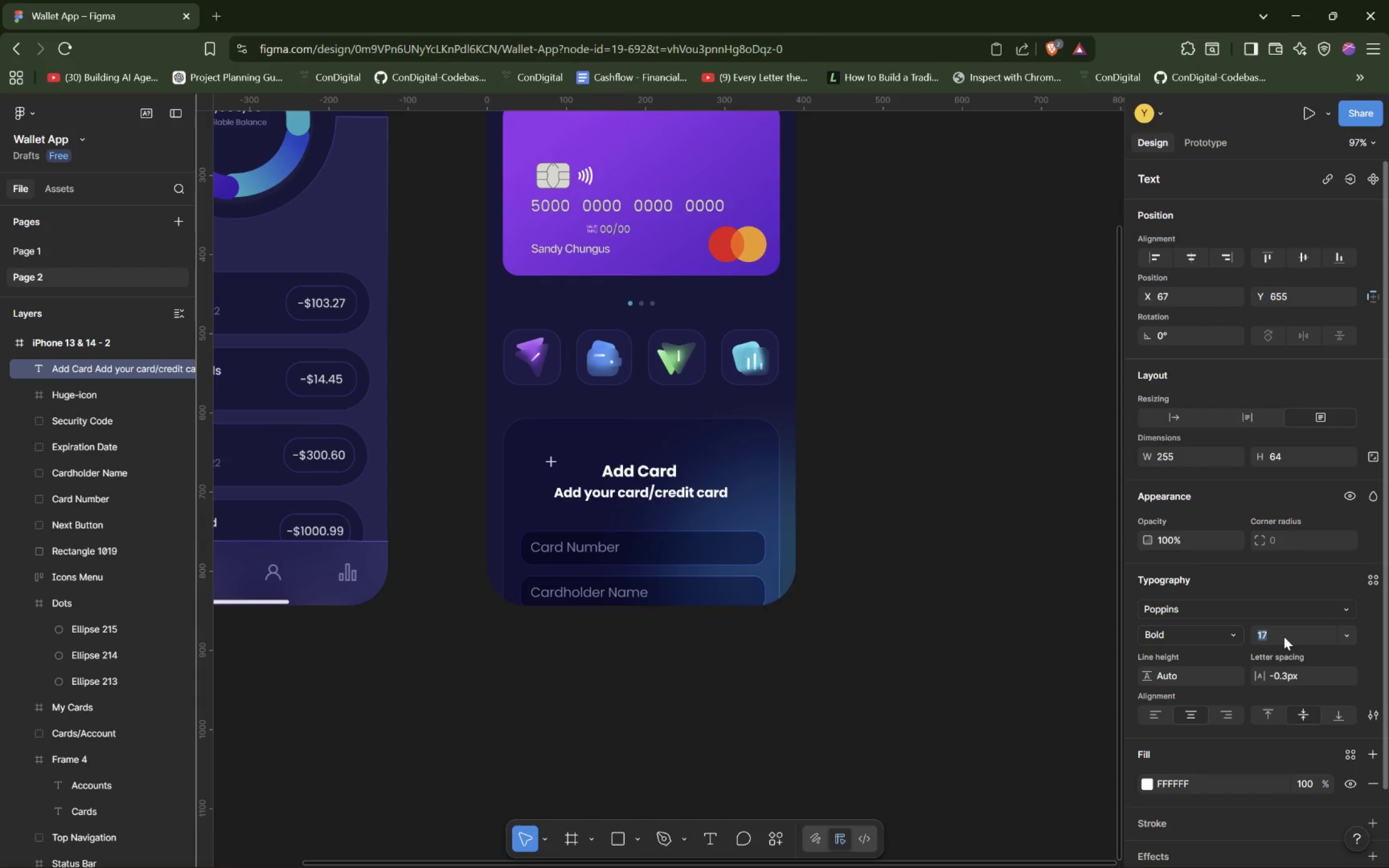 
key(ArrowDown)
 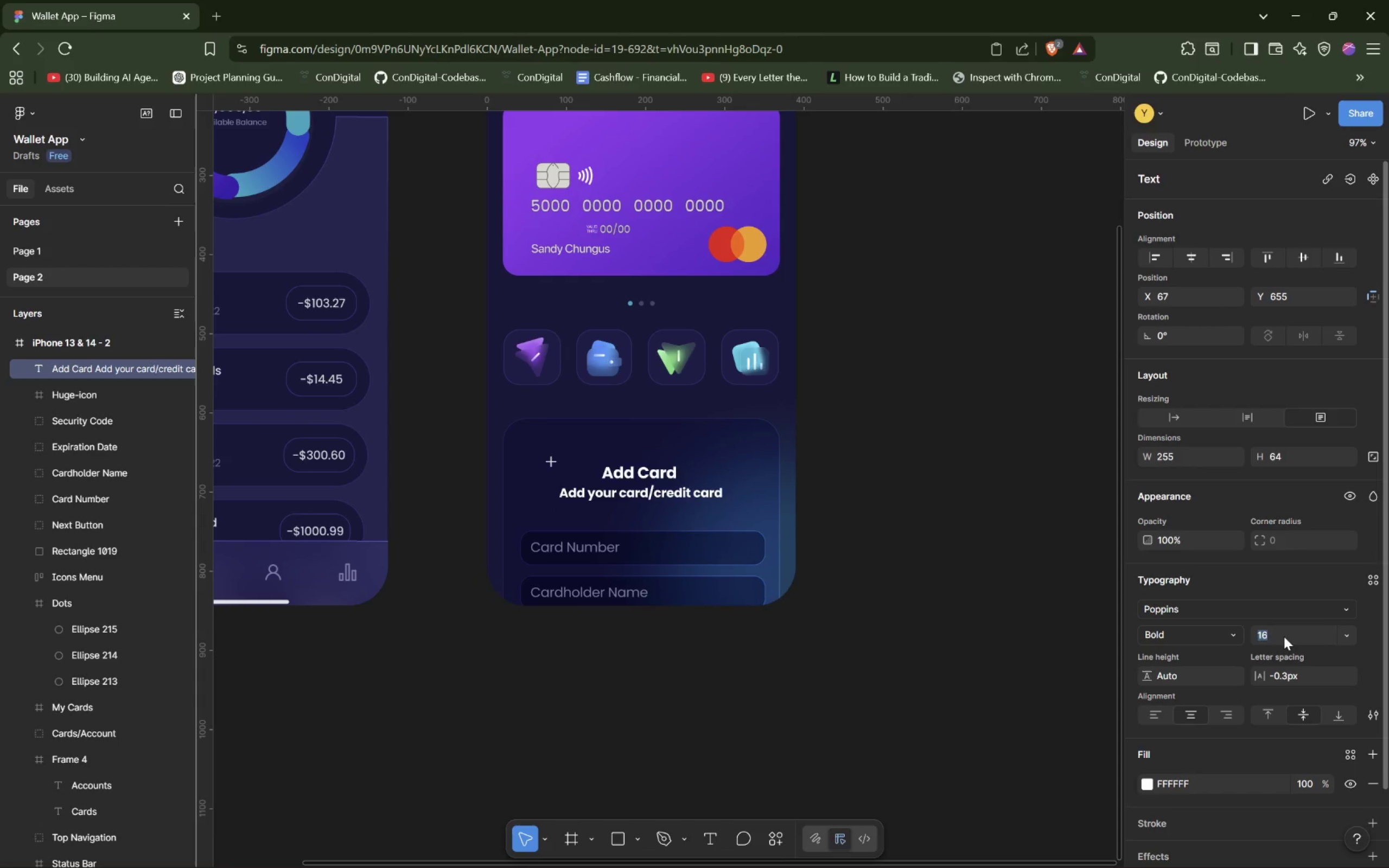 
key(ArrowDown)
 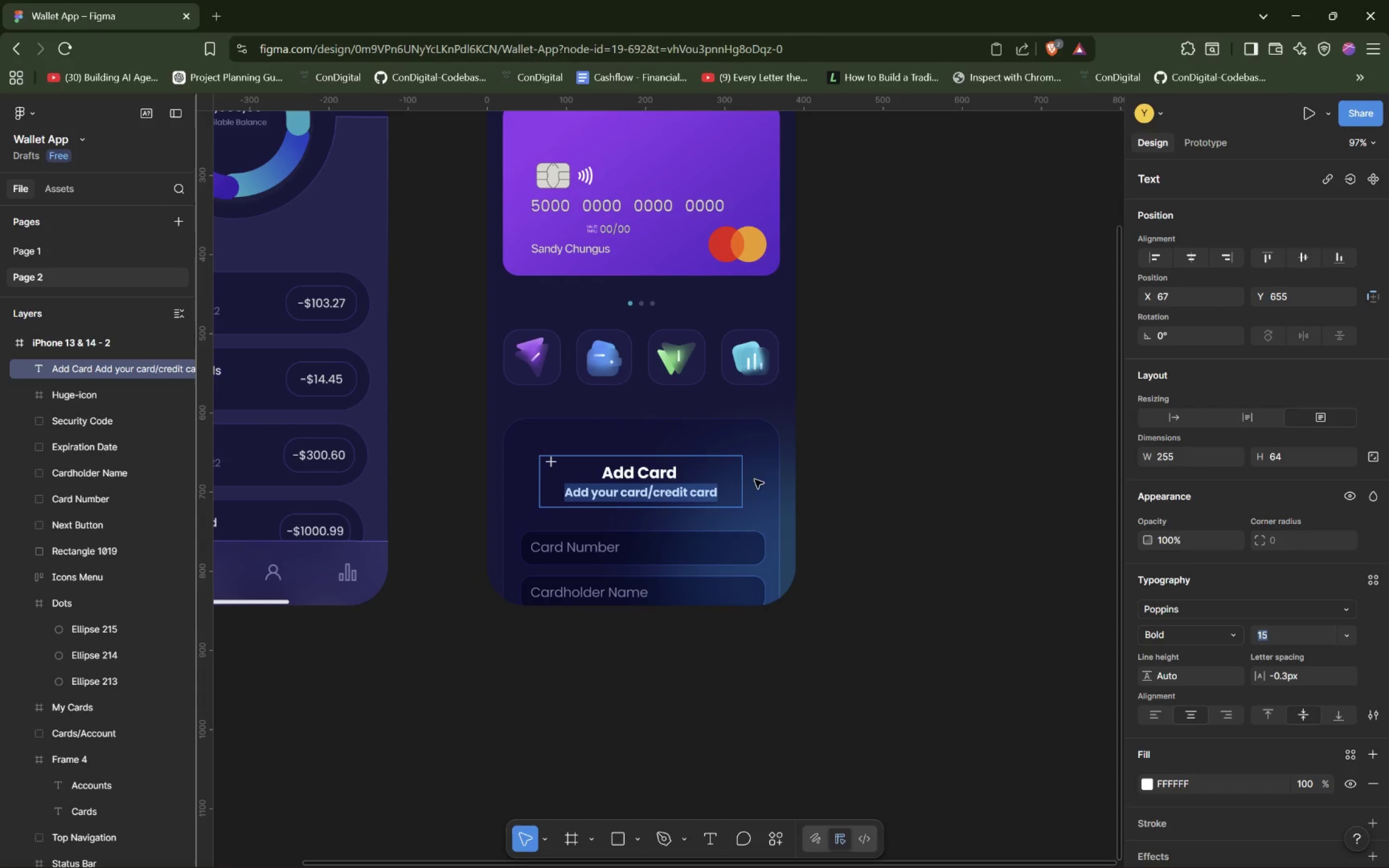 
left_click([766, 473])
 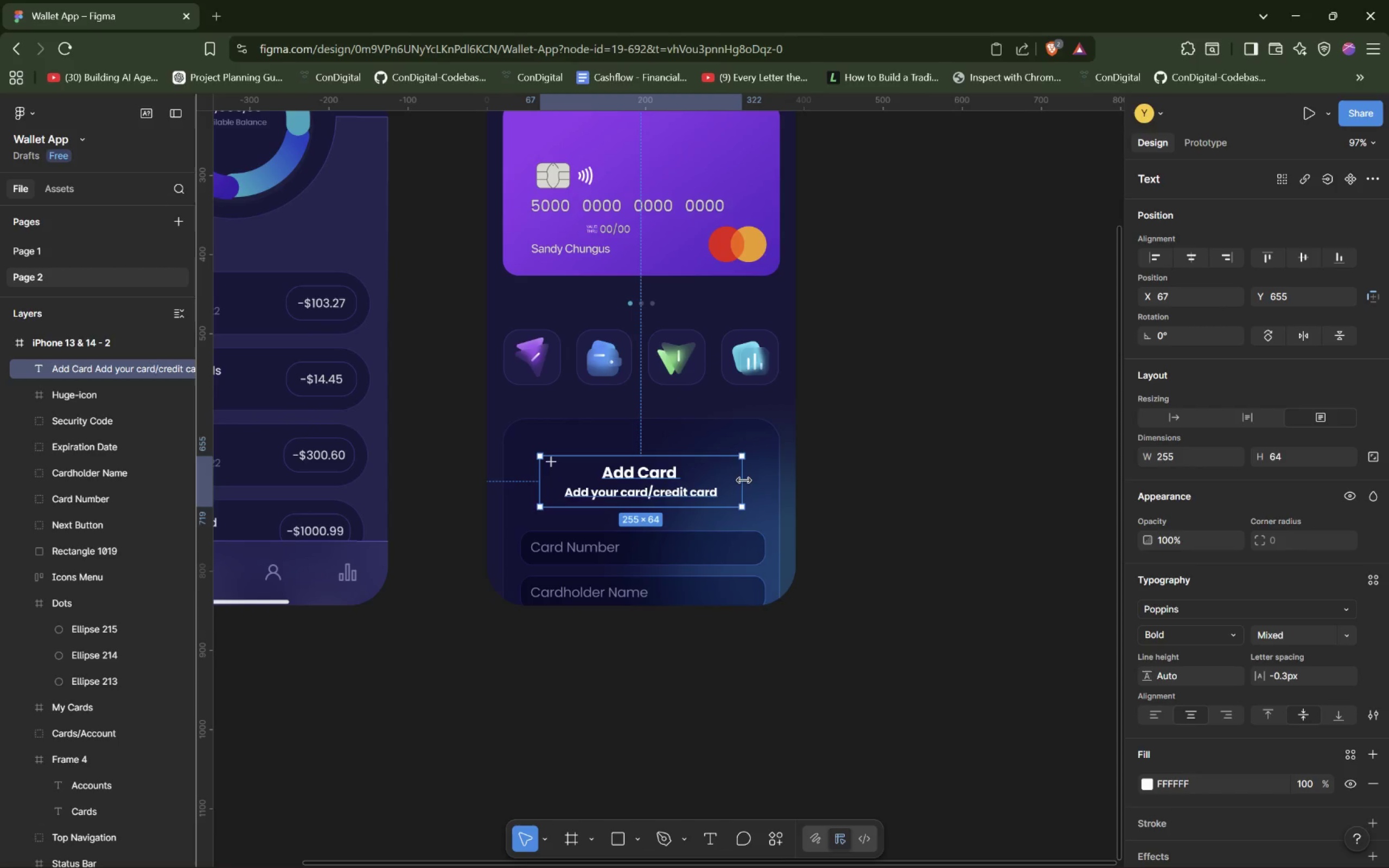 
left_click_drag(start_coordinate=[744, 481], to_coordinate=[699, 481])
 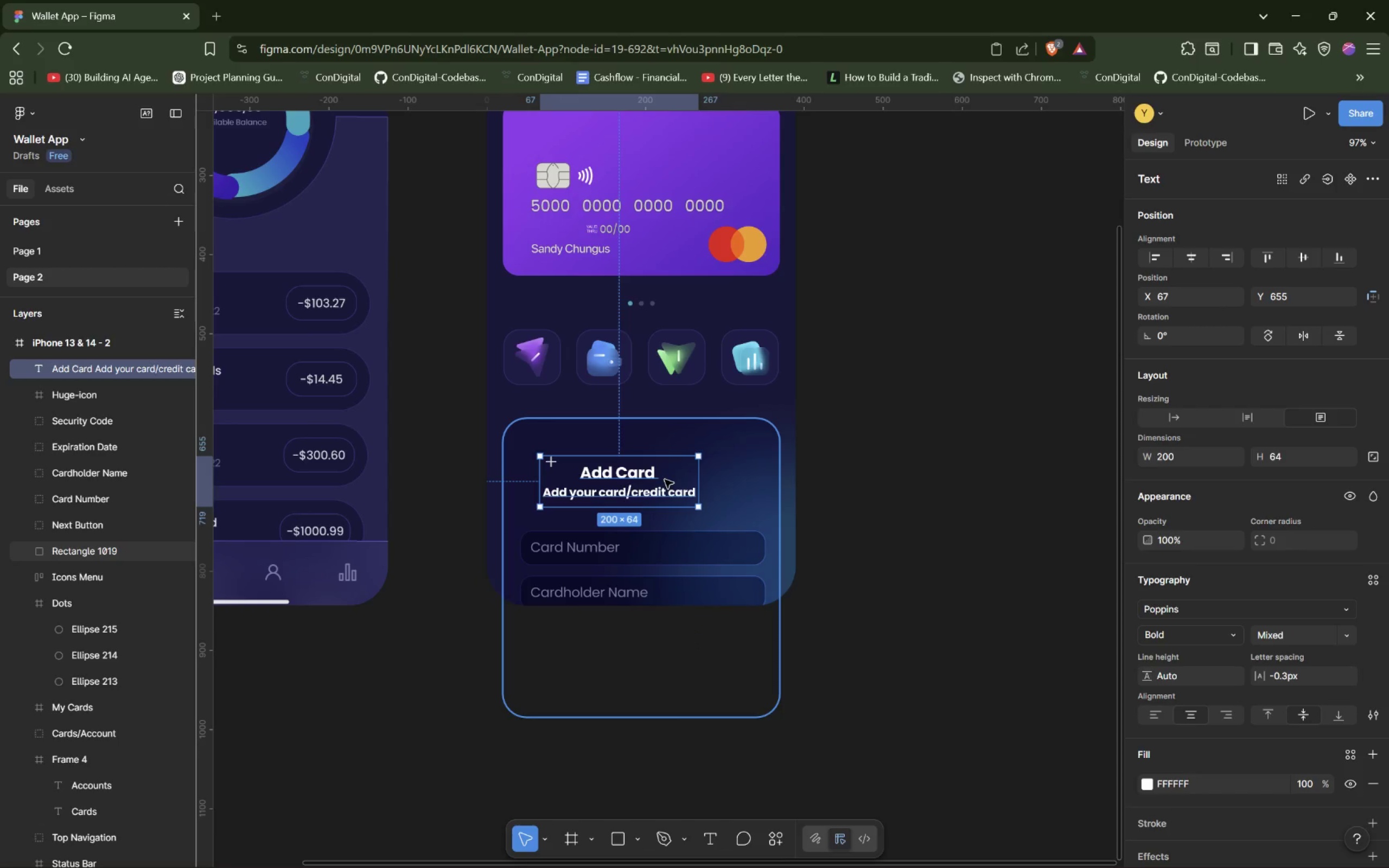 
left_click_drag(start_coordinate=[665, 480], to_coordinate=[668, 476])
 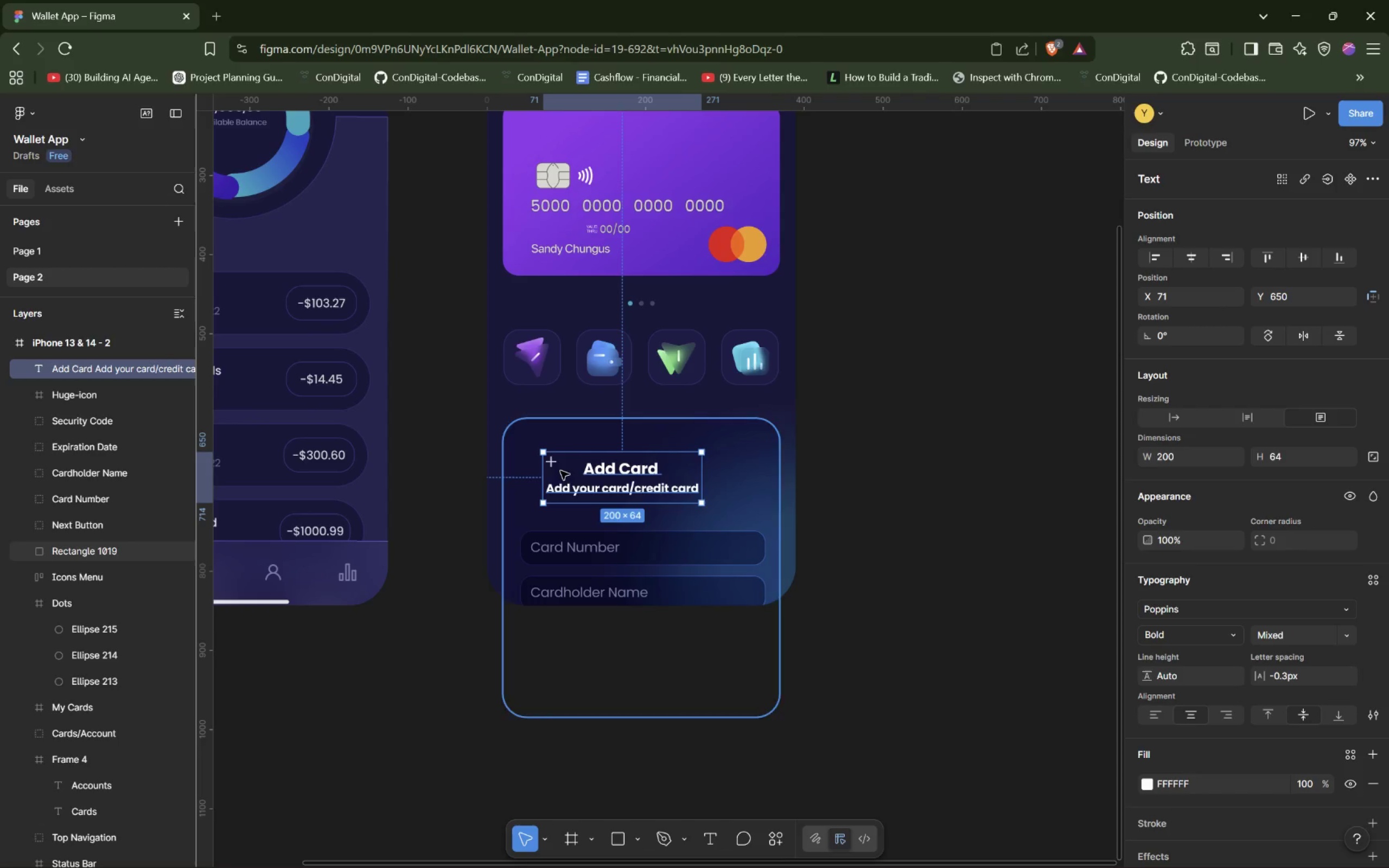 
left_click_drag(start_coordinate=[556, 465], to_coordinate=[553, 468])
 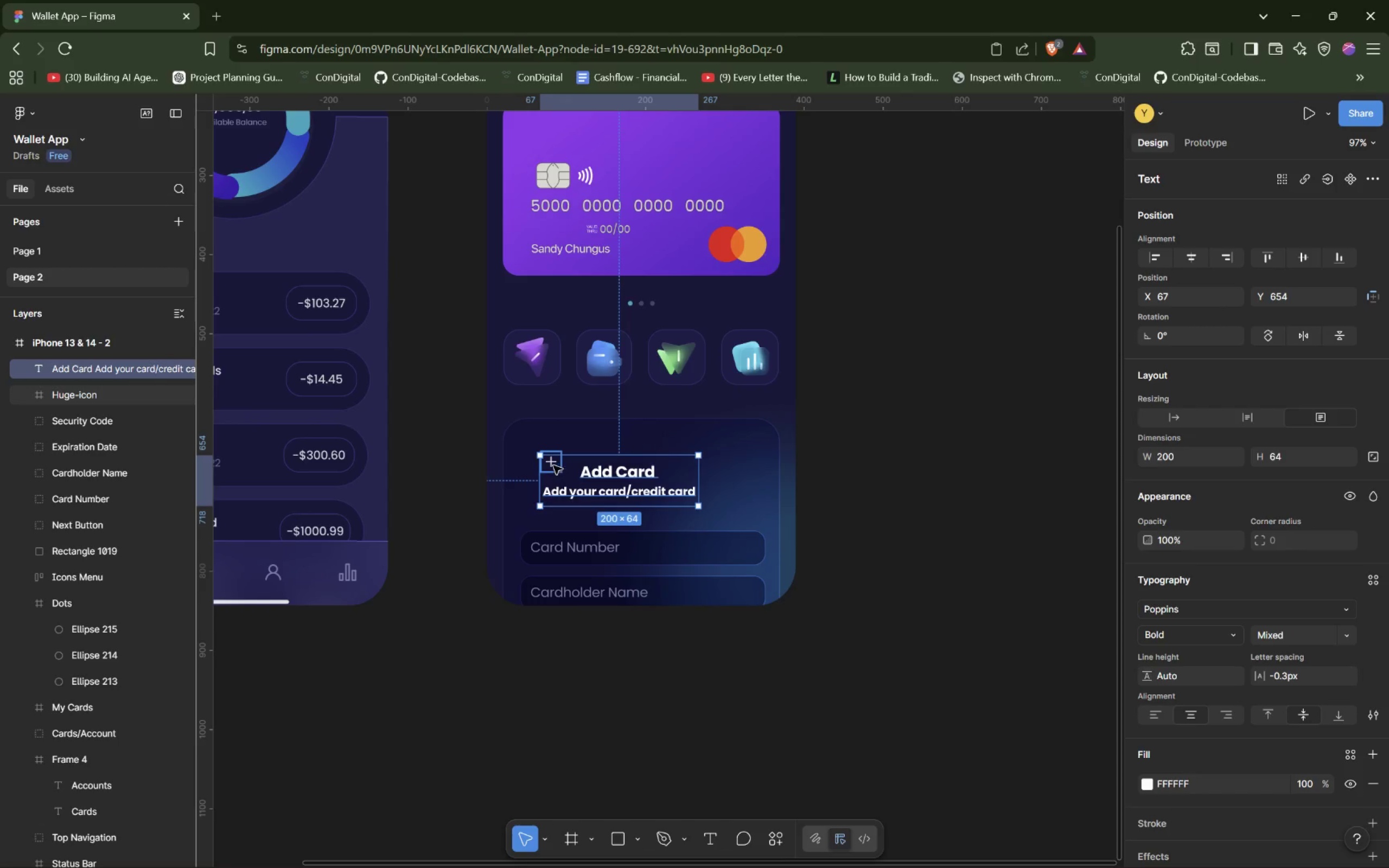 
left_click([553, 465])
 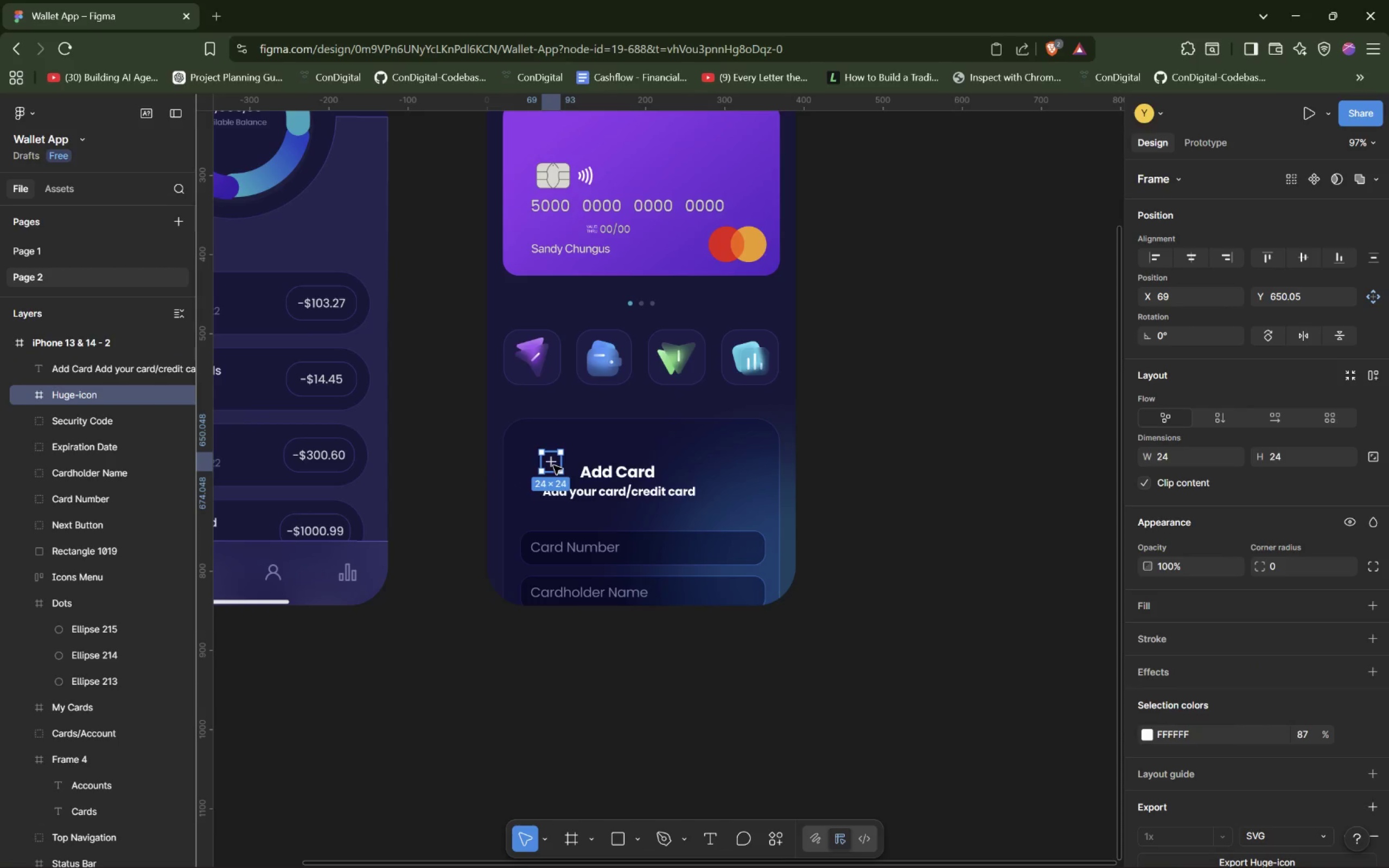 
left_click_drag(start_coordinate=[553, 465], to_coordinate=[567, 475])
 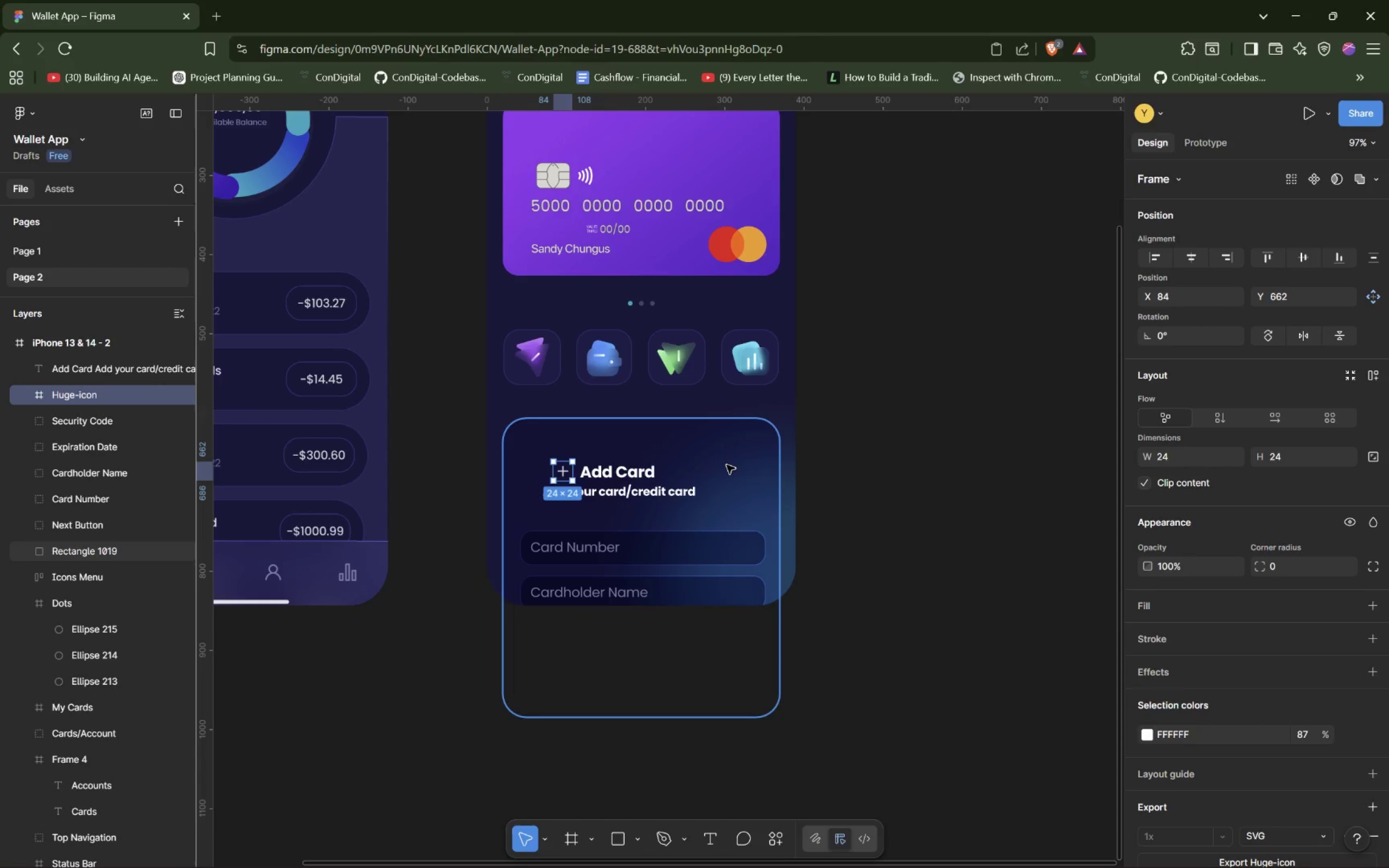 
left_click([727, 465])
 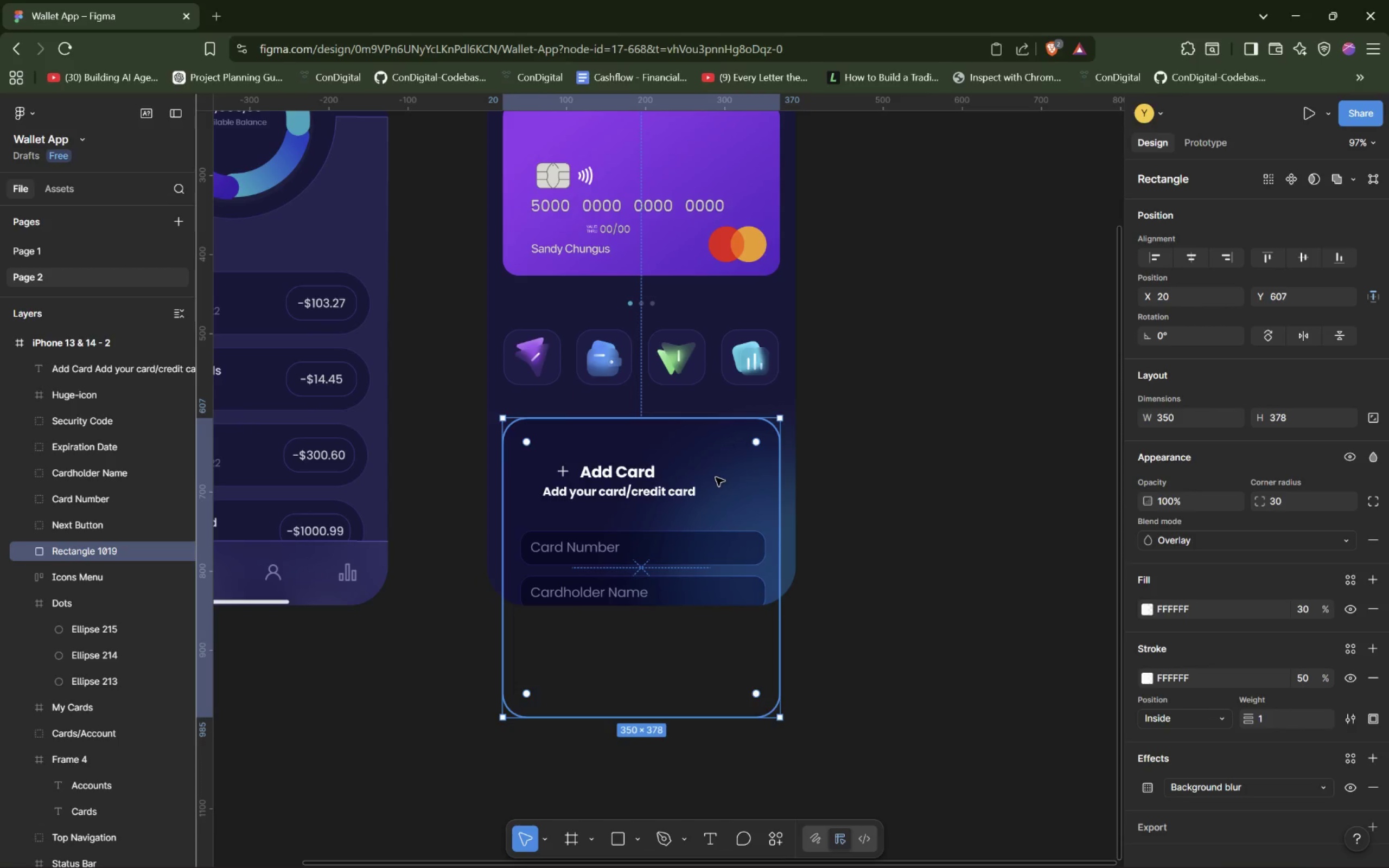 
double_click([597, 491])
 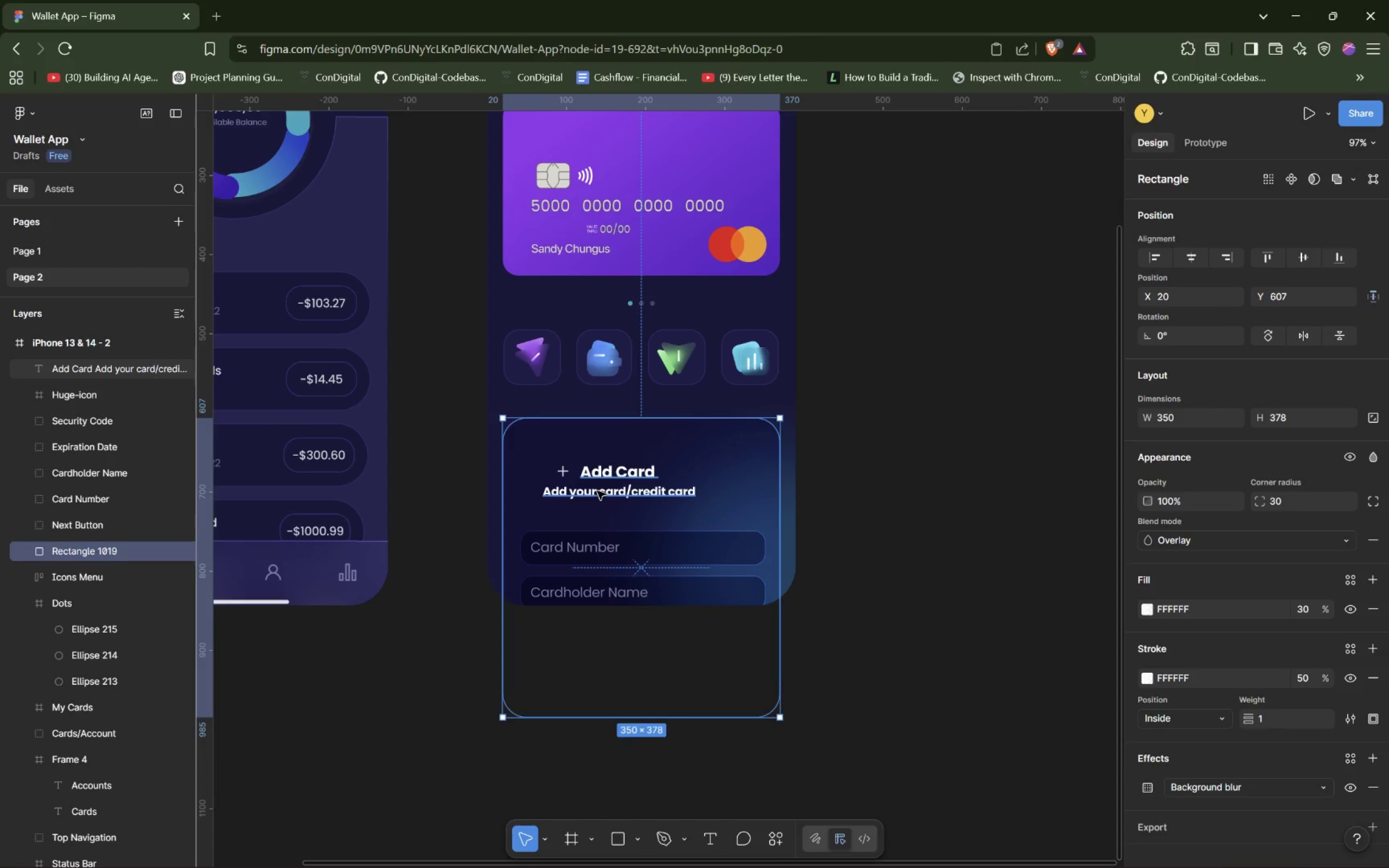 
triple_click([597, 491])
 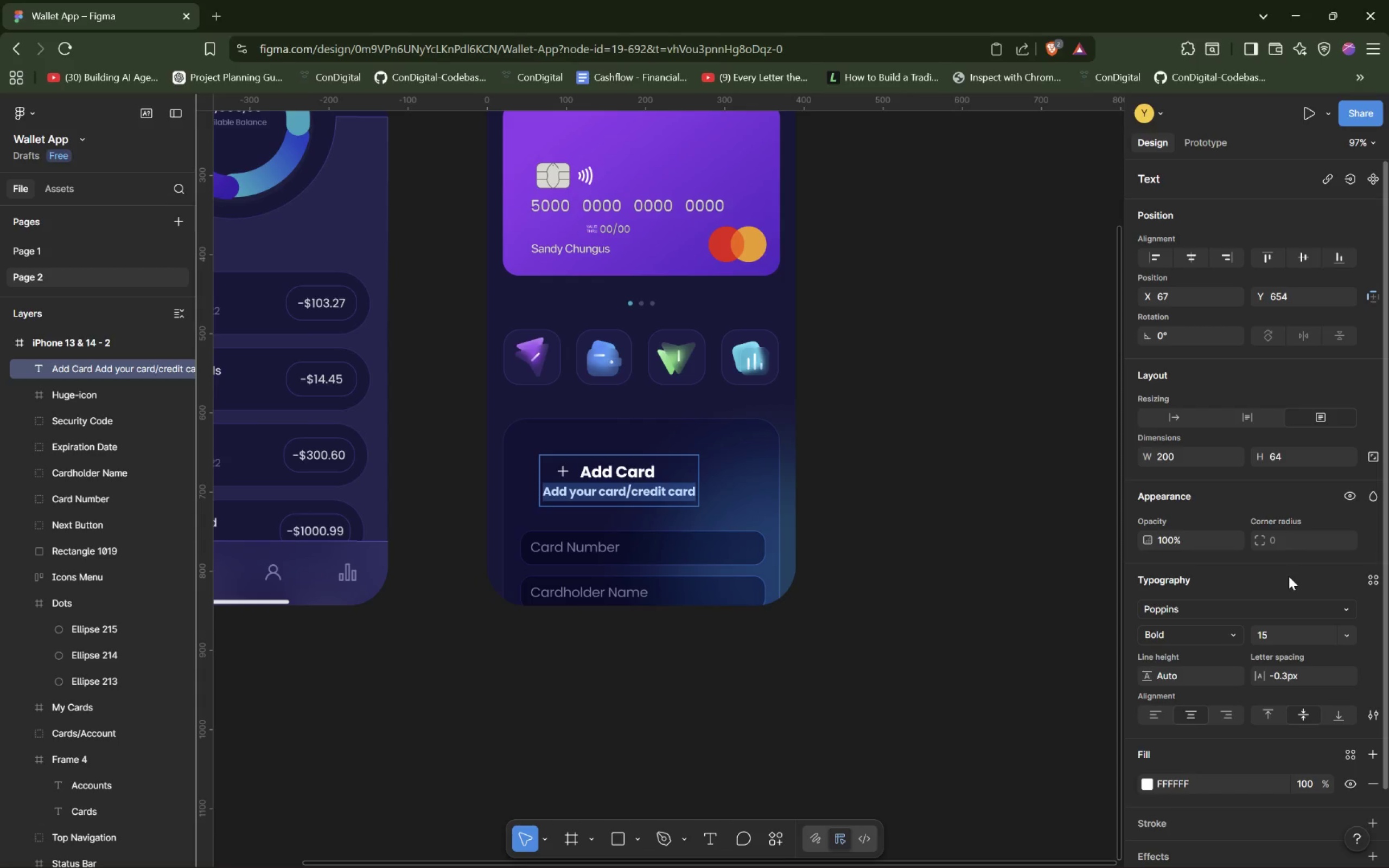 
wait(11.18)
 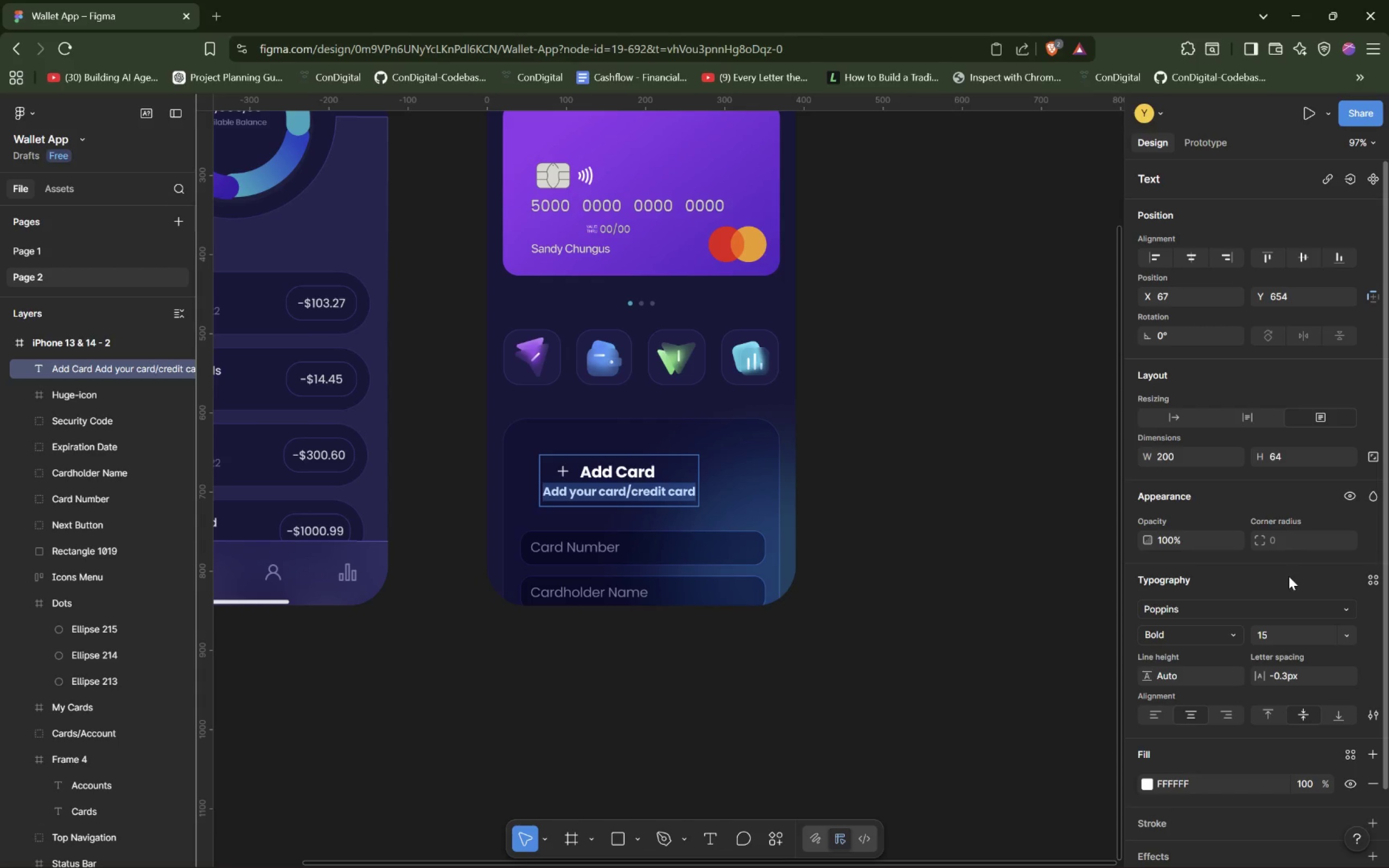 
left_click([15, 247])
 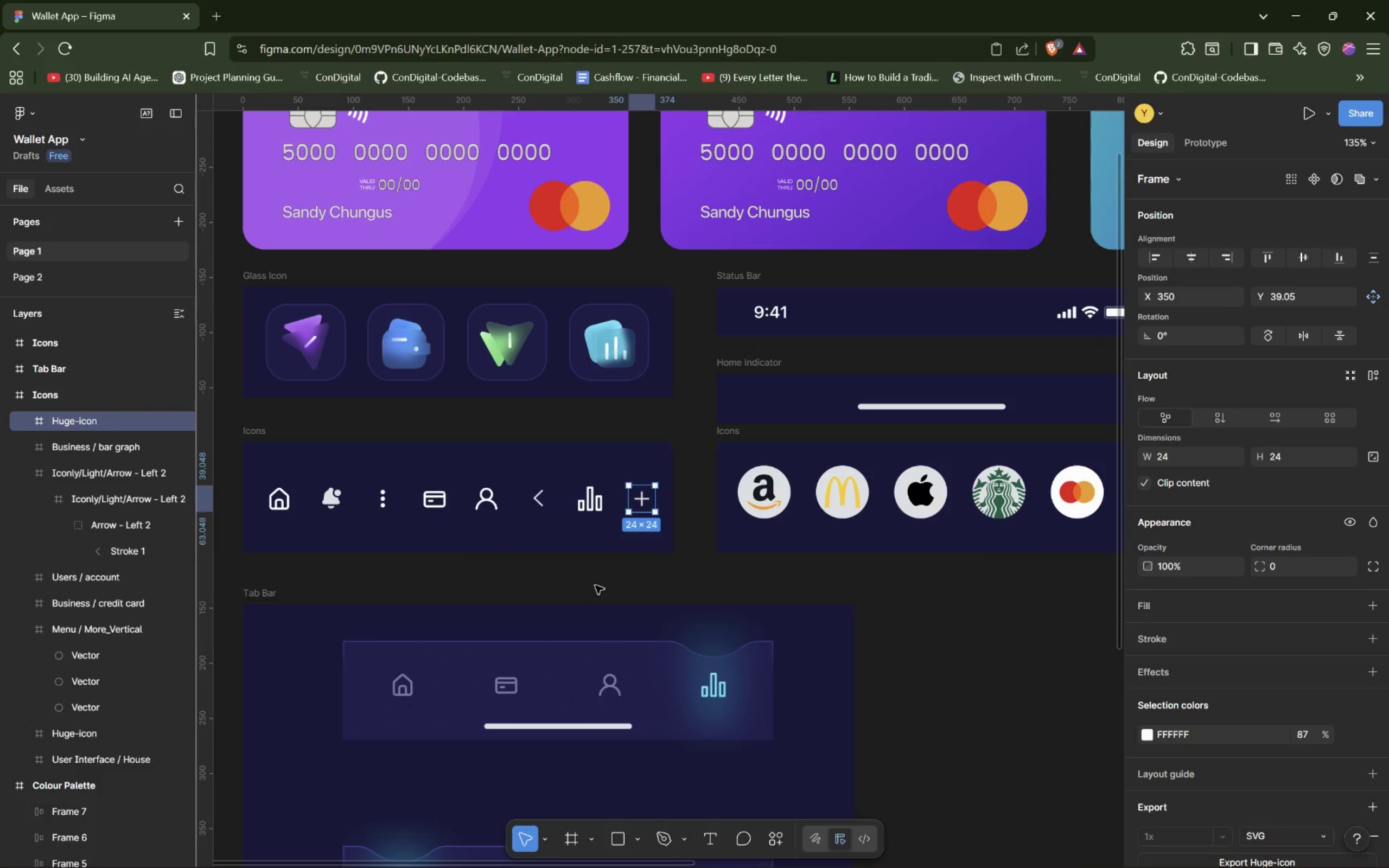 
scroll: coordinate [602, 580], scroll_direction: down, amount: 12.0
 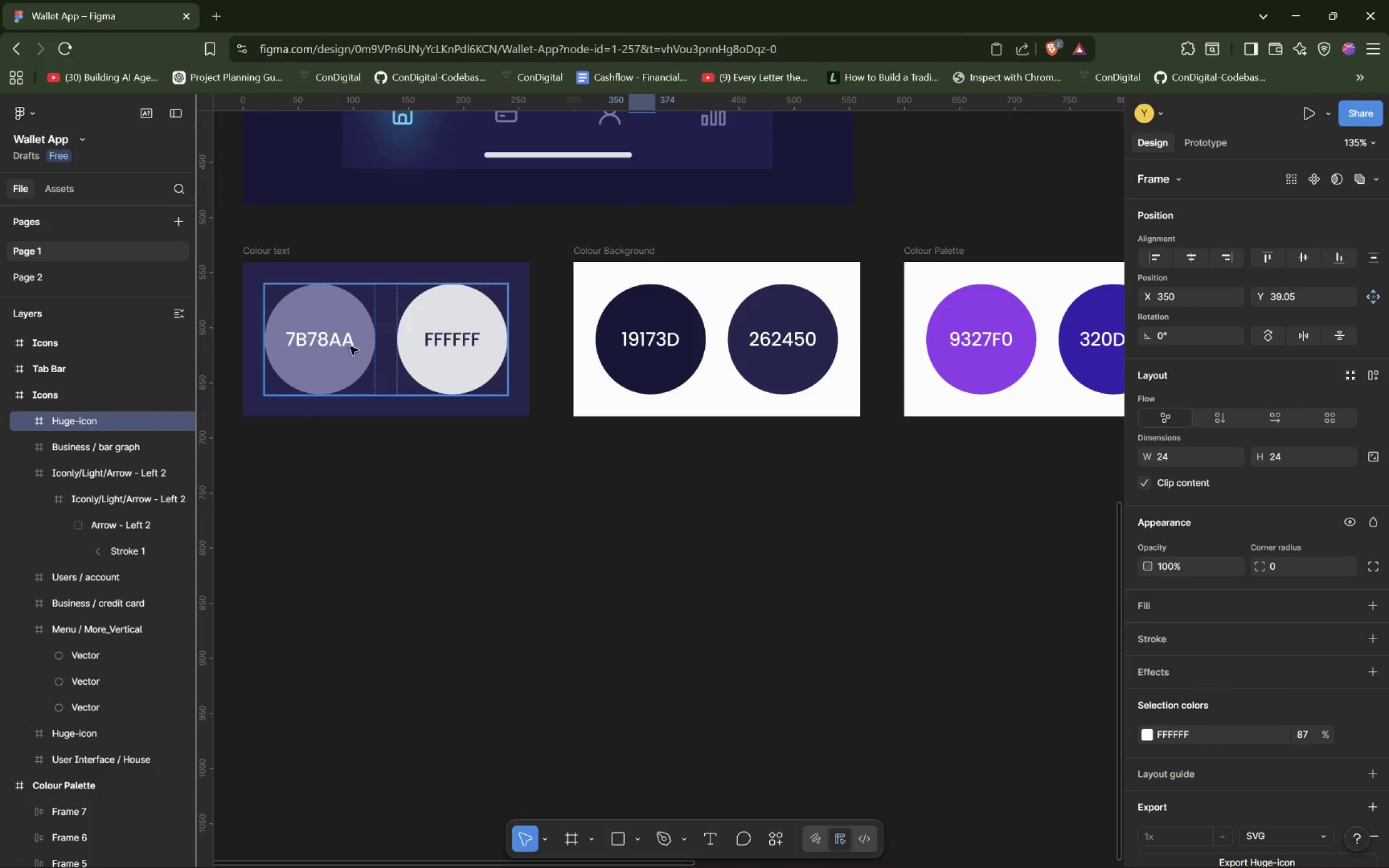 
left_click([350, 338])
 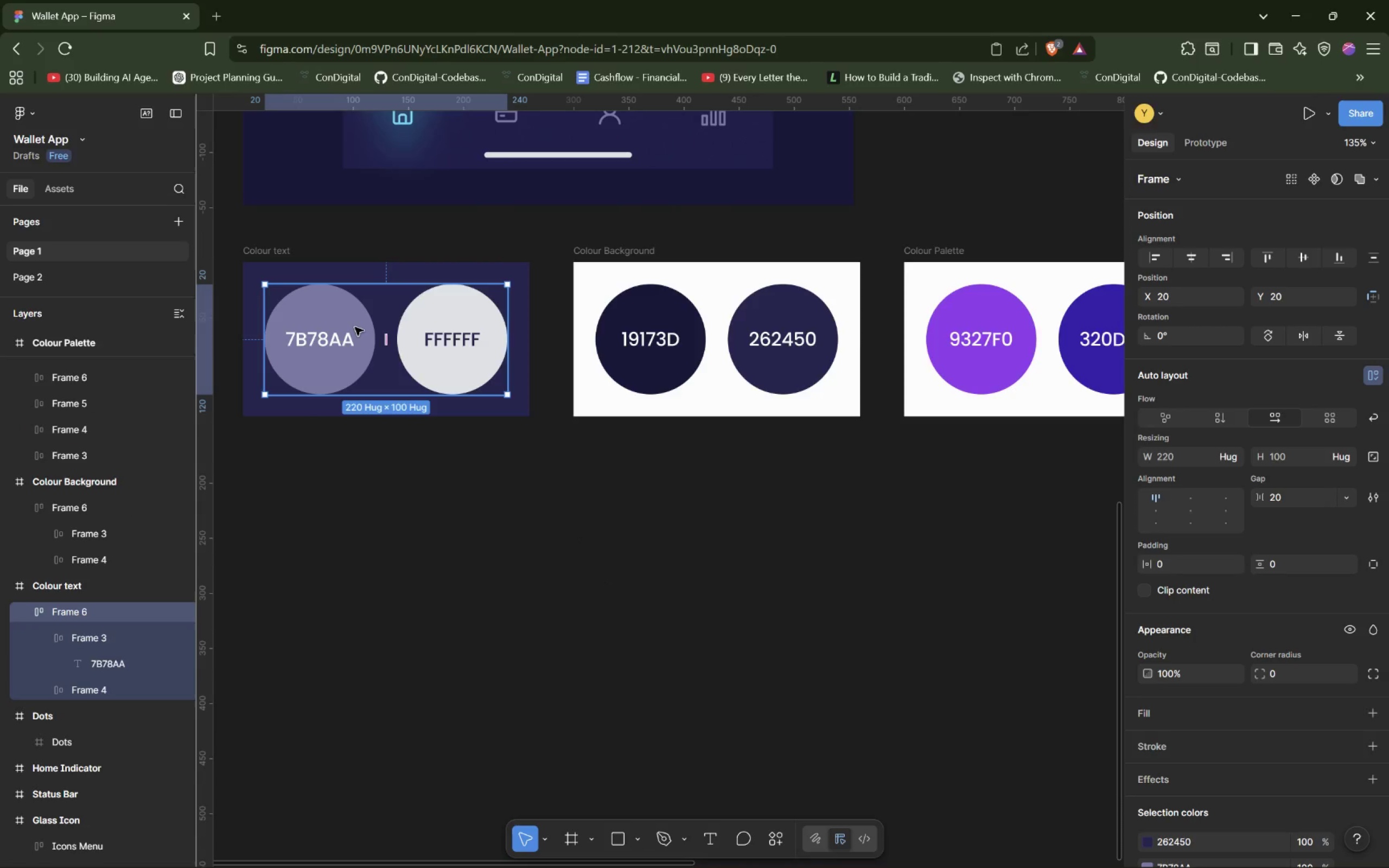 
double_click([355, 327])
 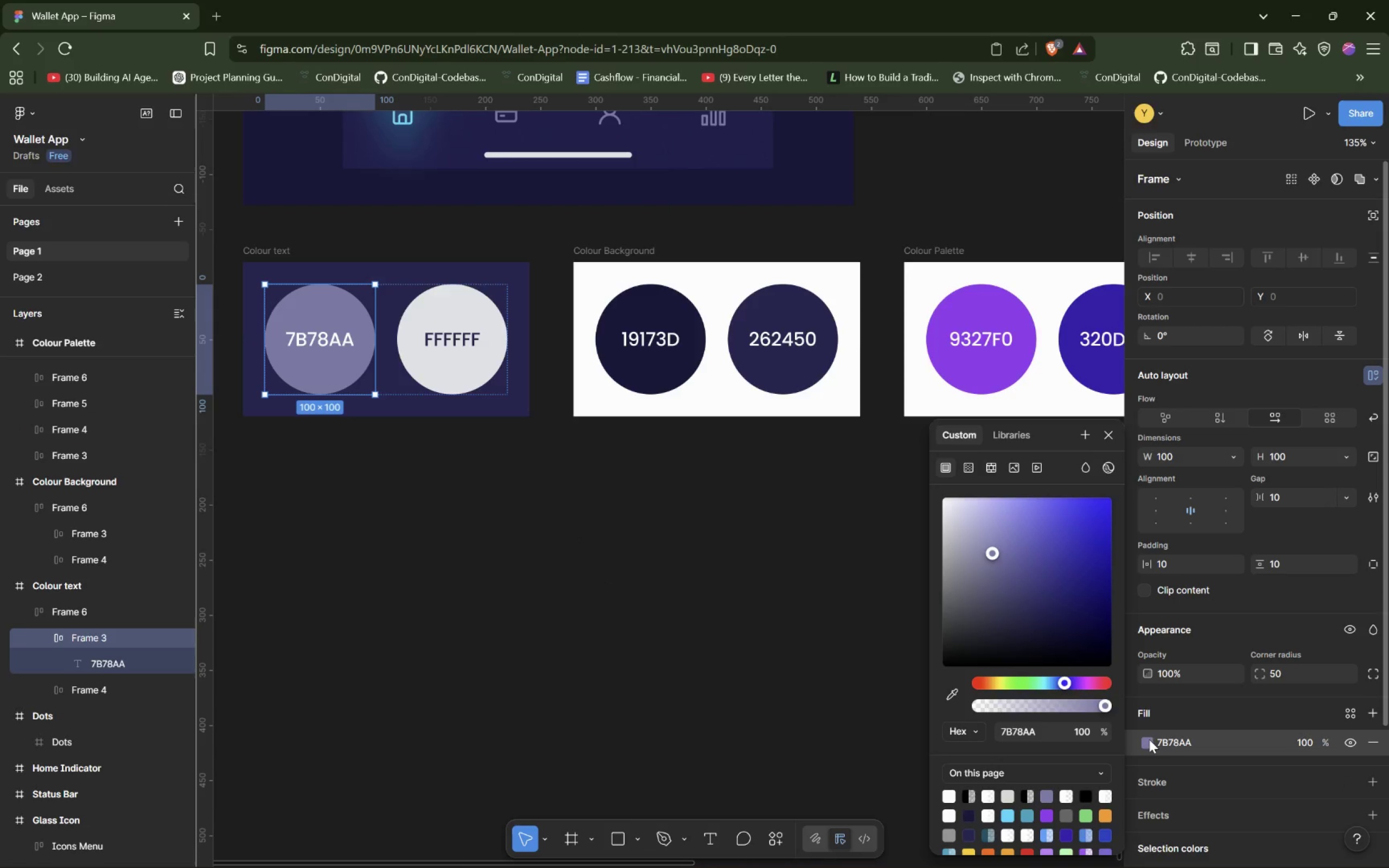 
double_click([1169, 739])
 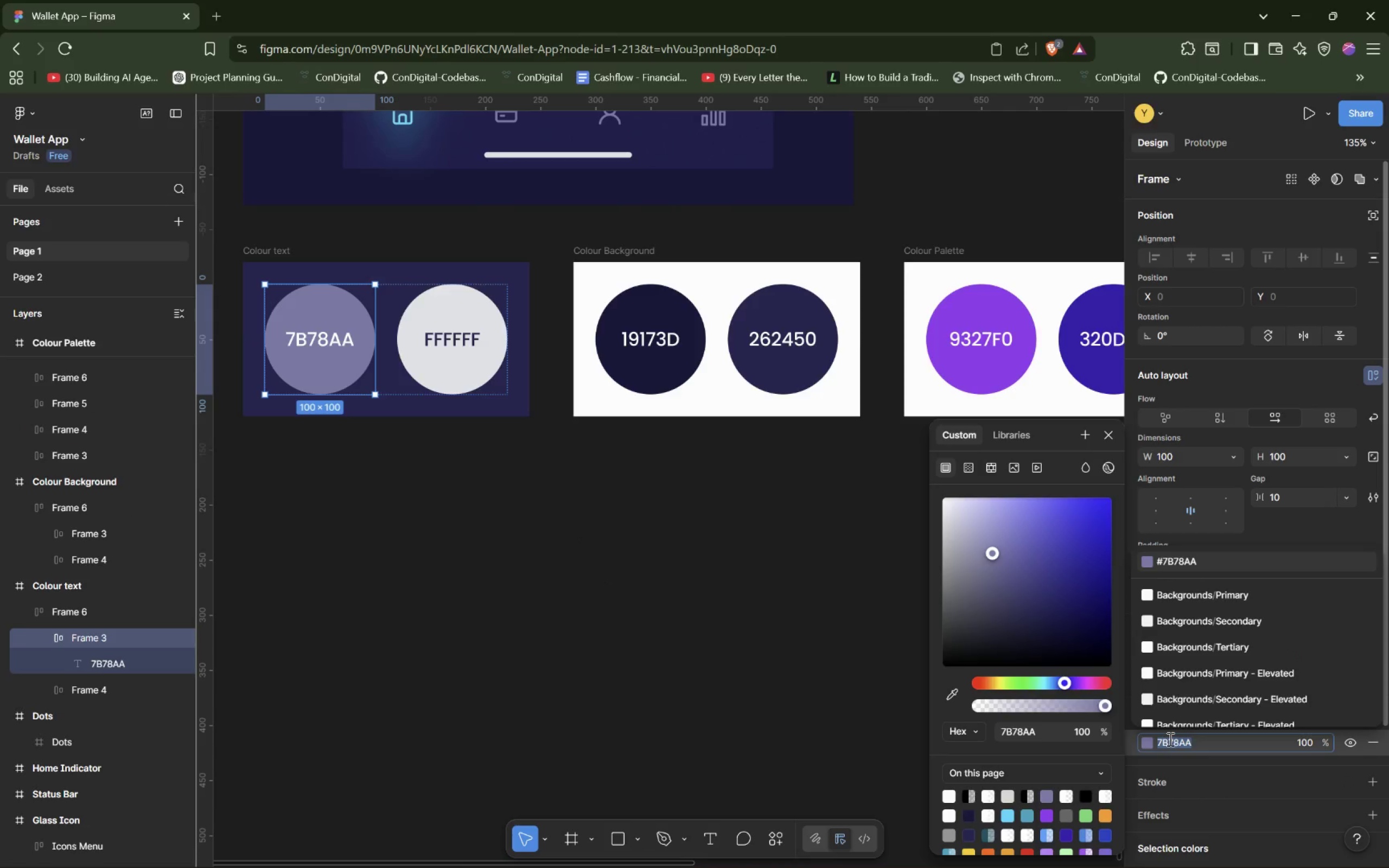 
key(Control+C)
 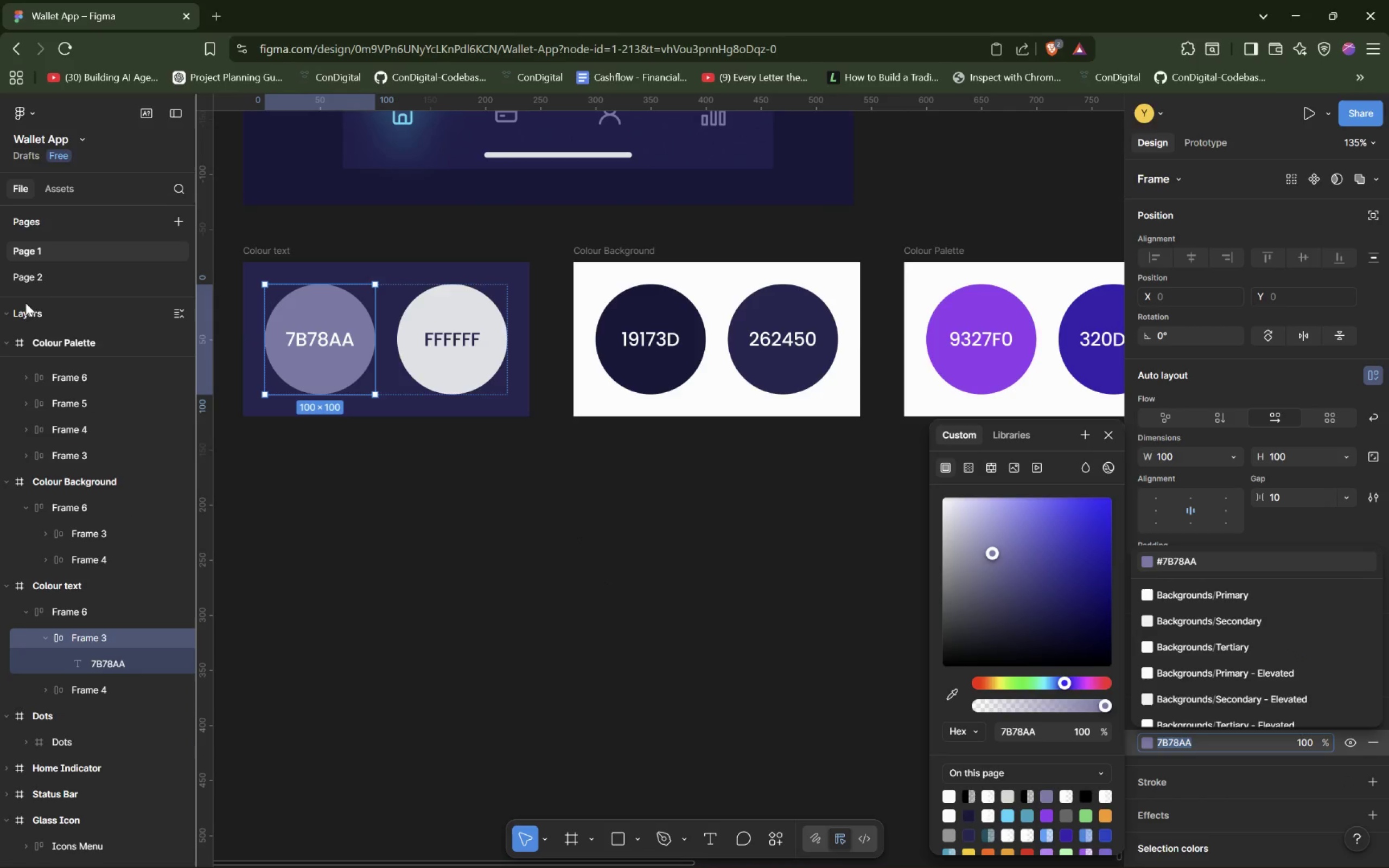 
left_click([53, 278])
 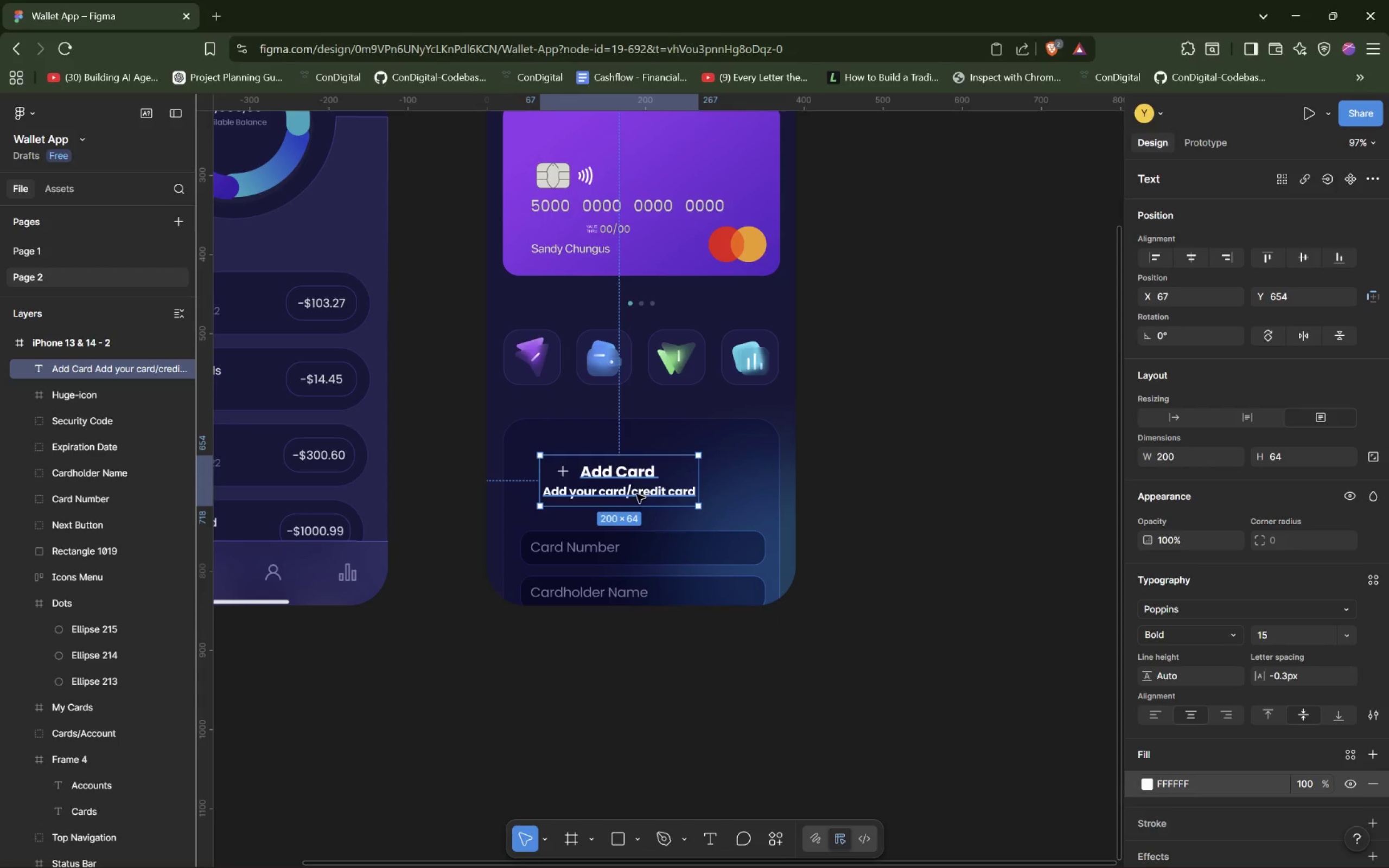 
double_click([635, 494])
 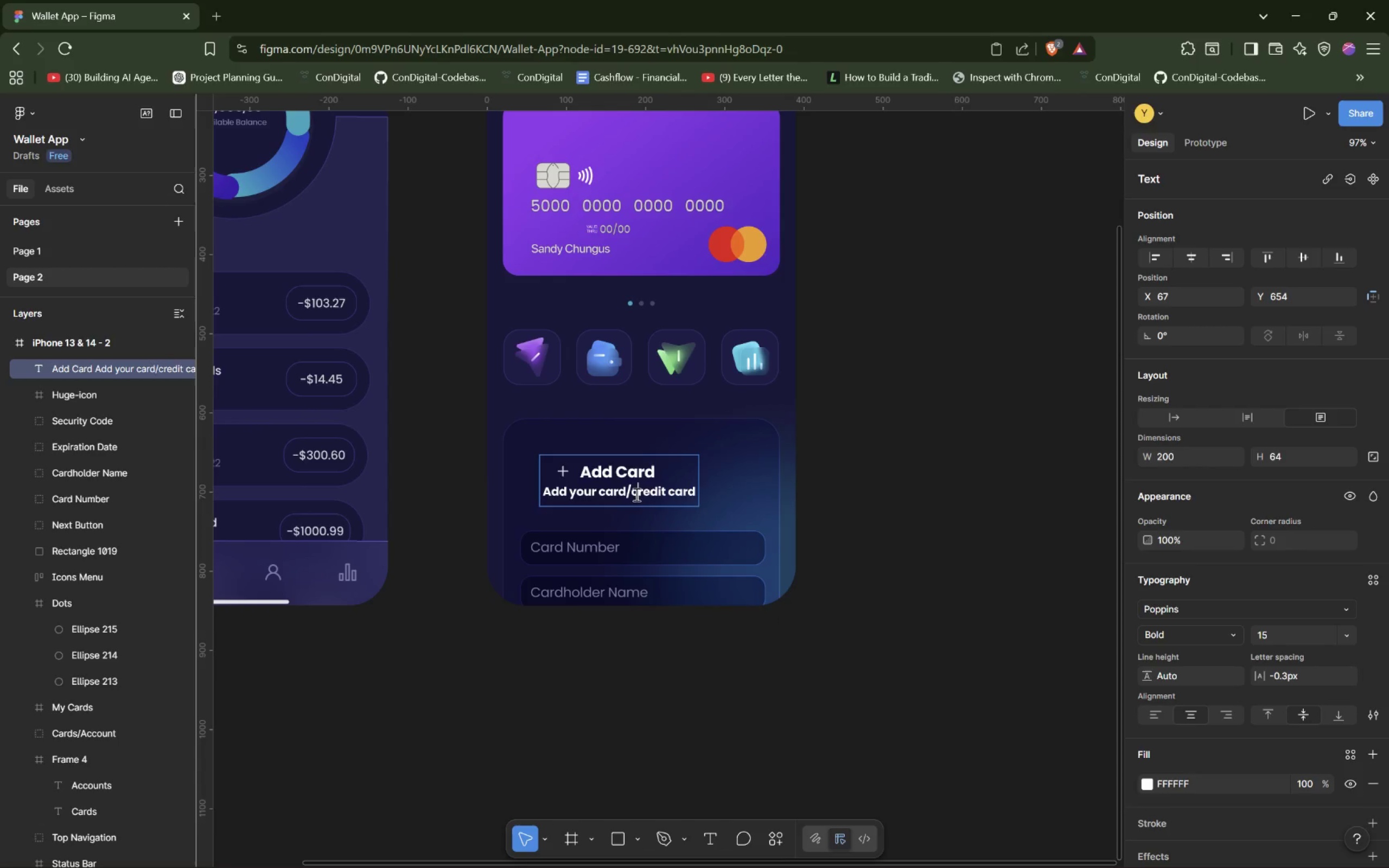 
double_click([635, 494])
 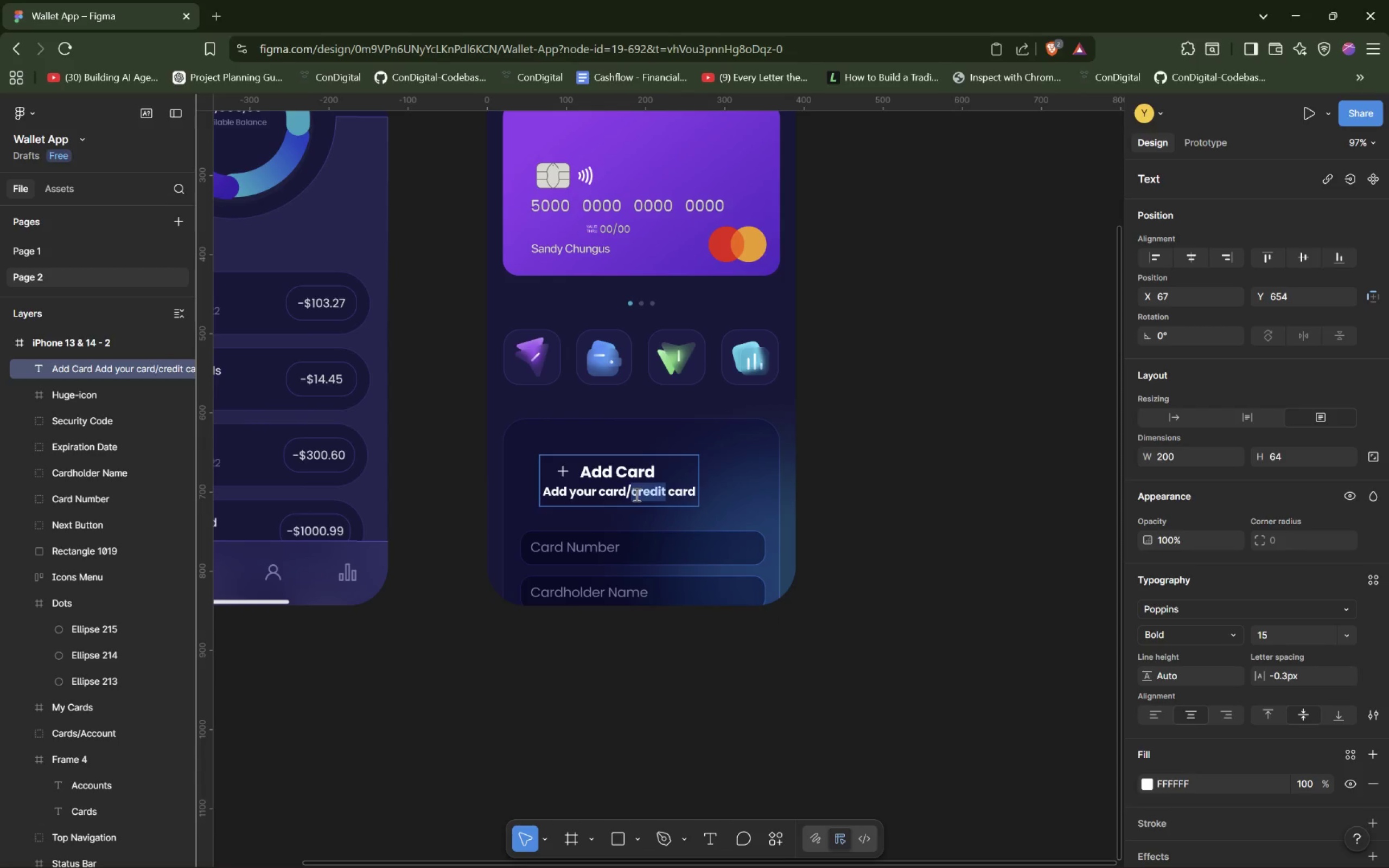 
triple_click([635, 494])
 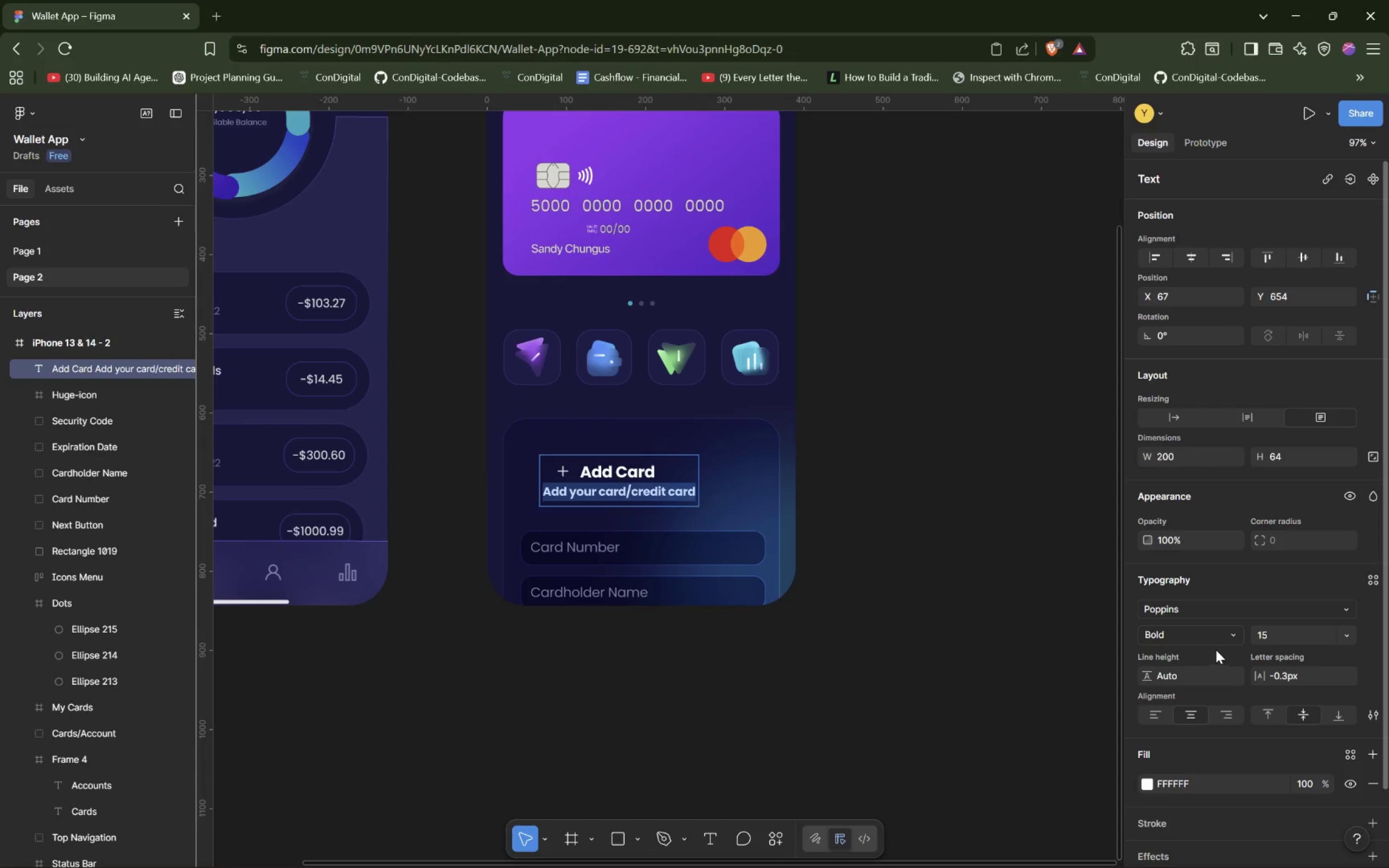 
left_click([1212, 635])
 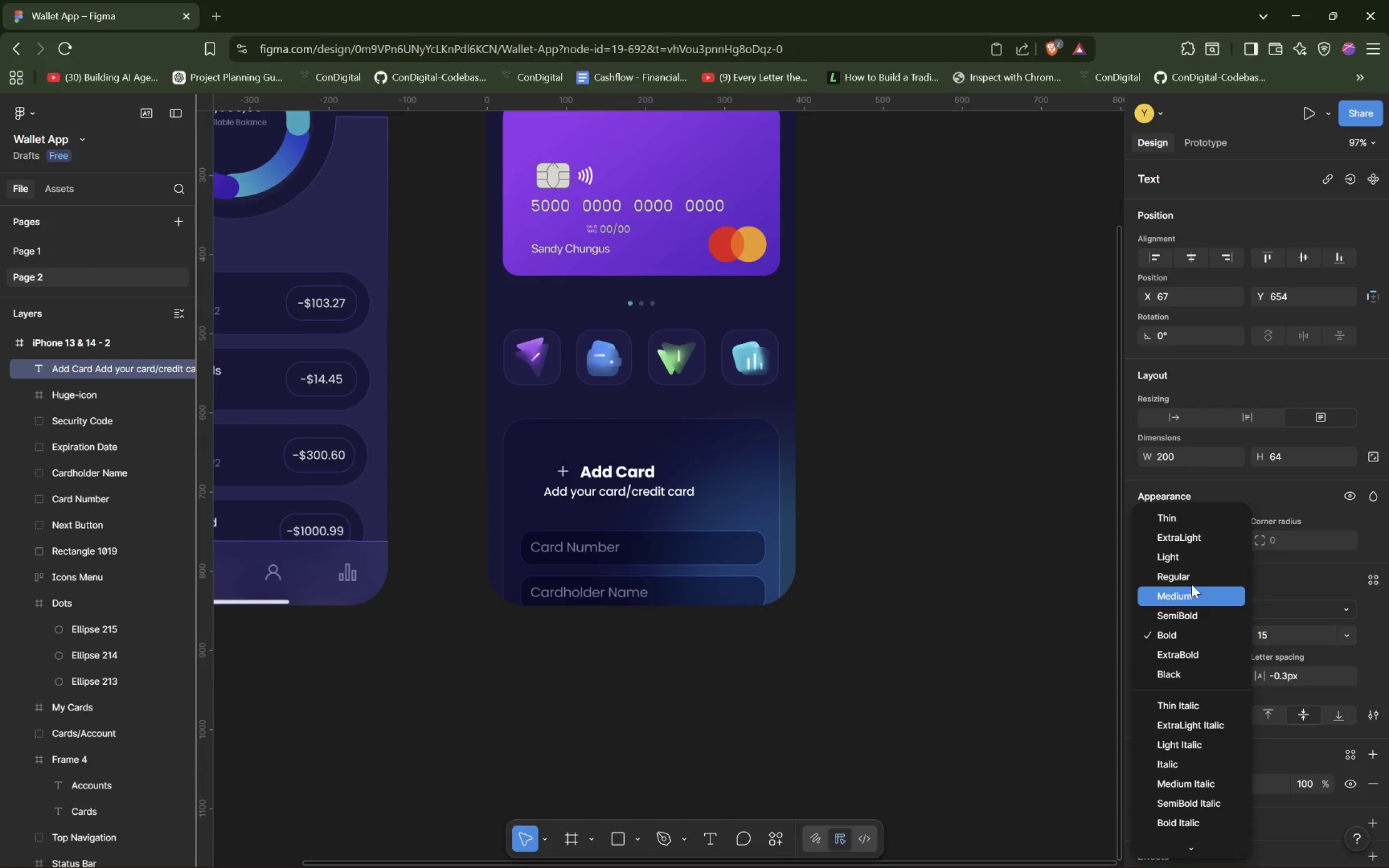 
left_click([1192, 579])
 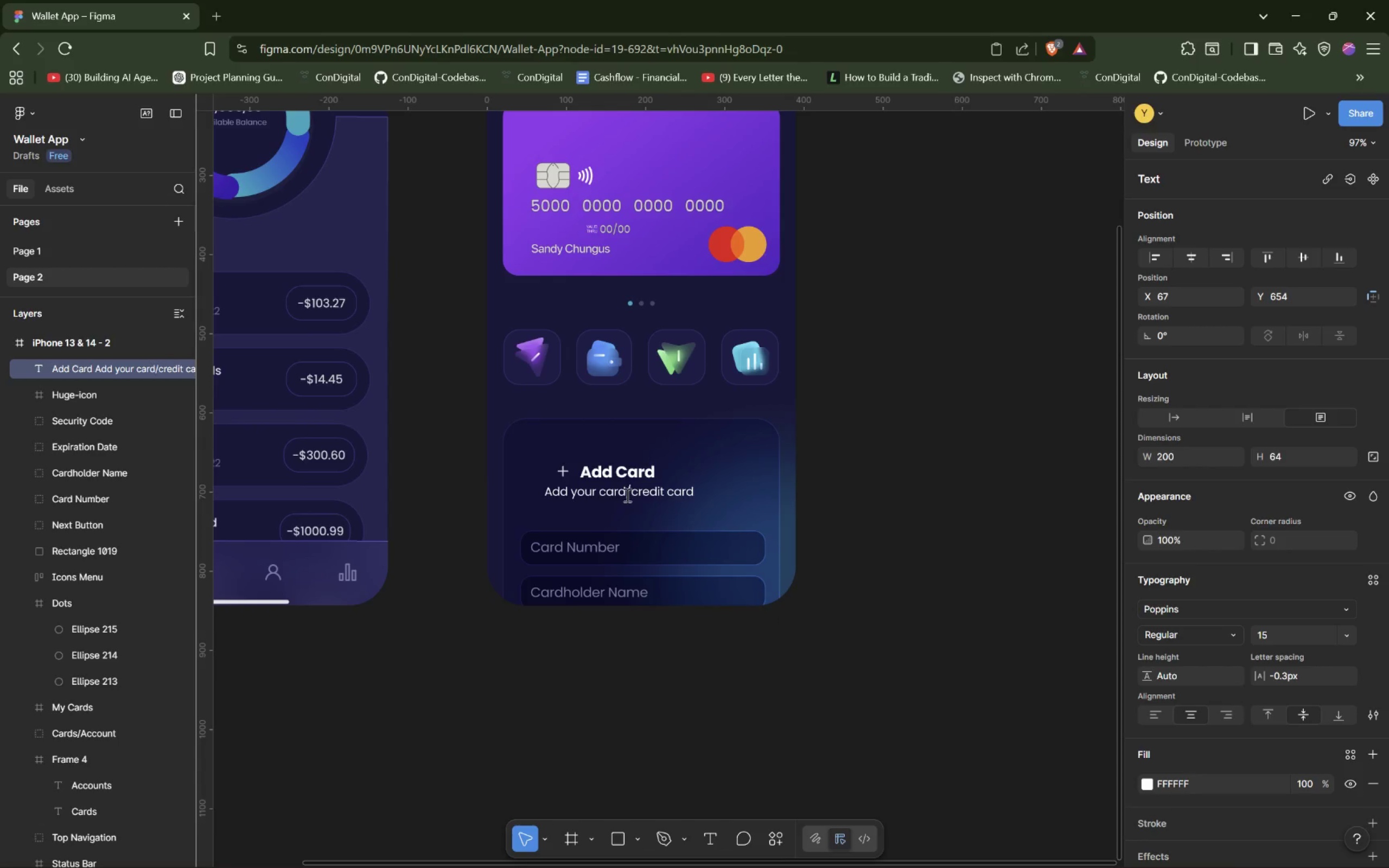 
double_click([627, 494])
 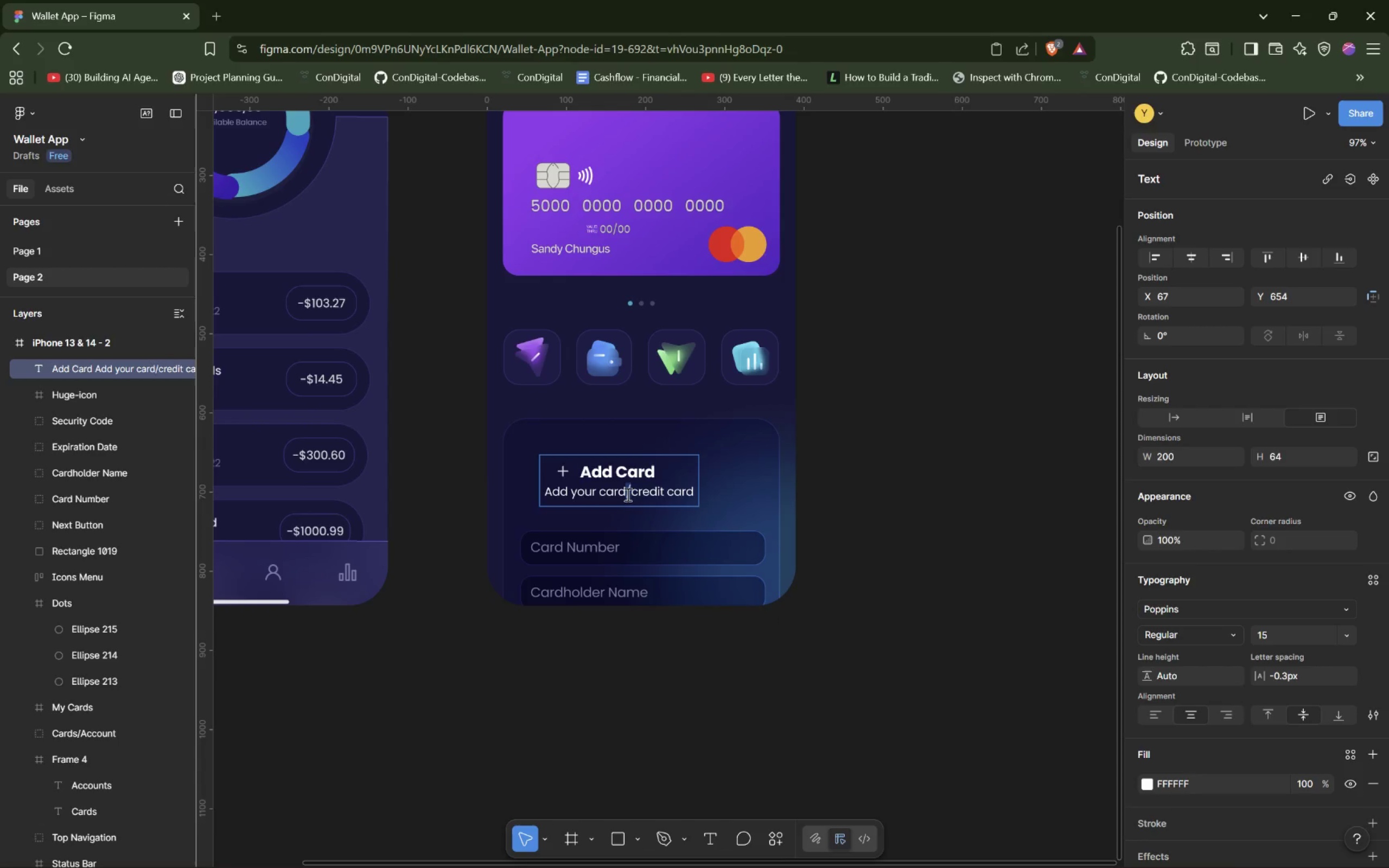 
triple_click([627, 494])
 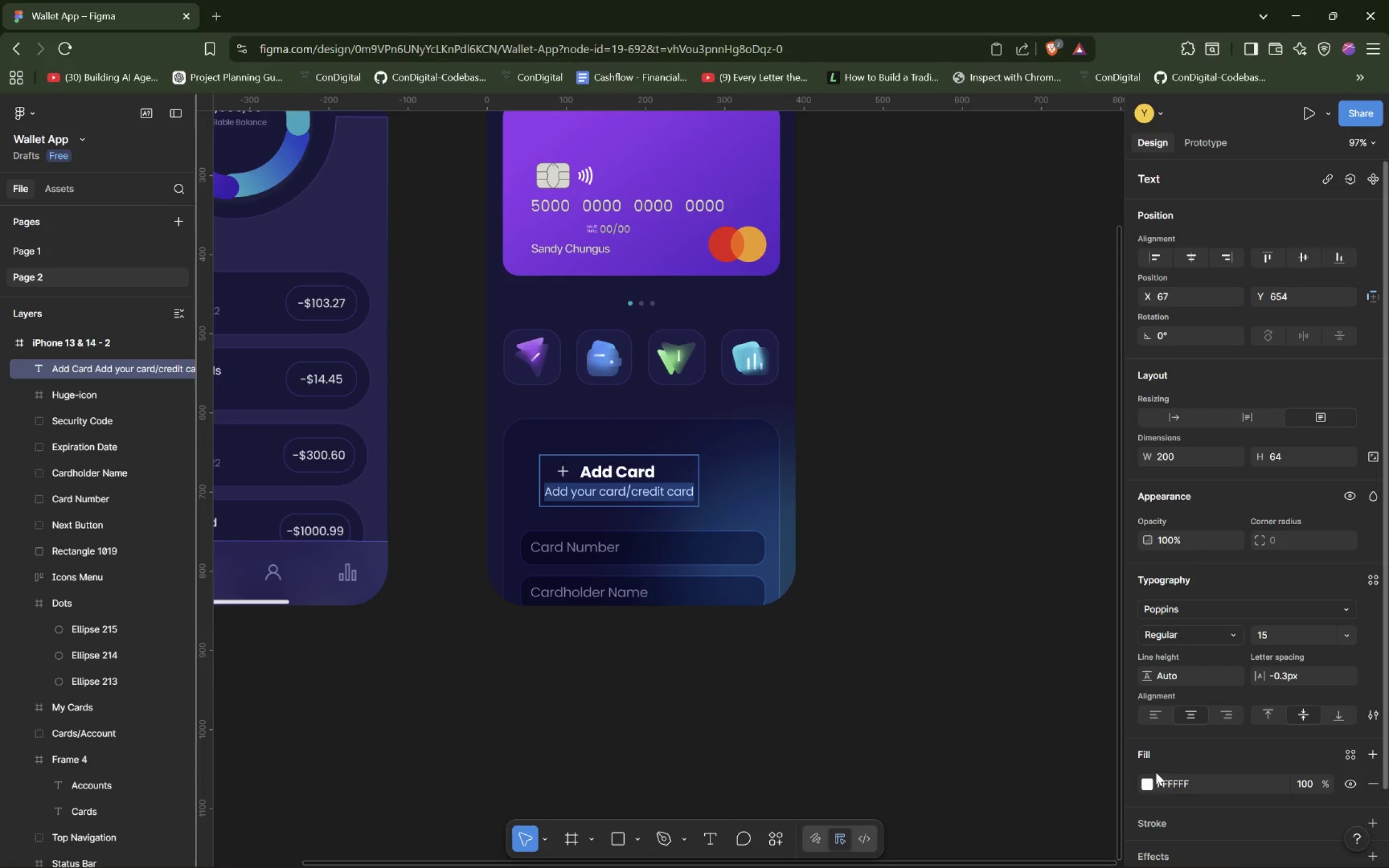 
left_click([1151, 782])
 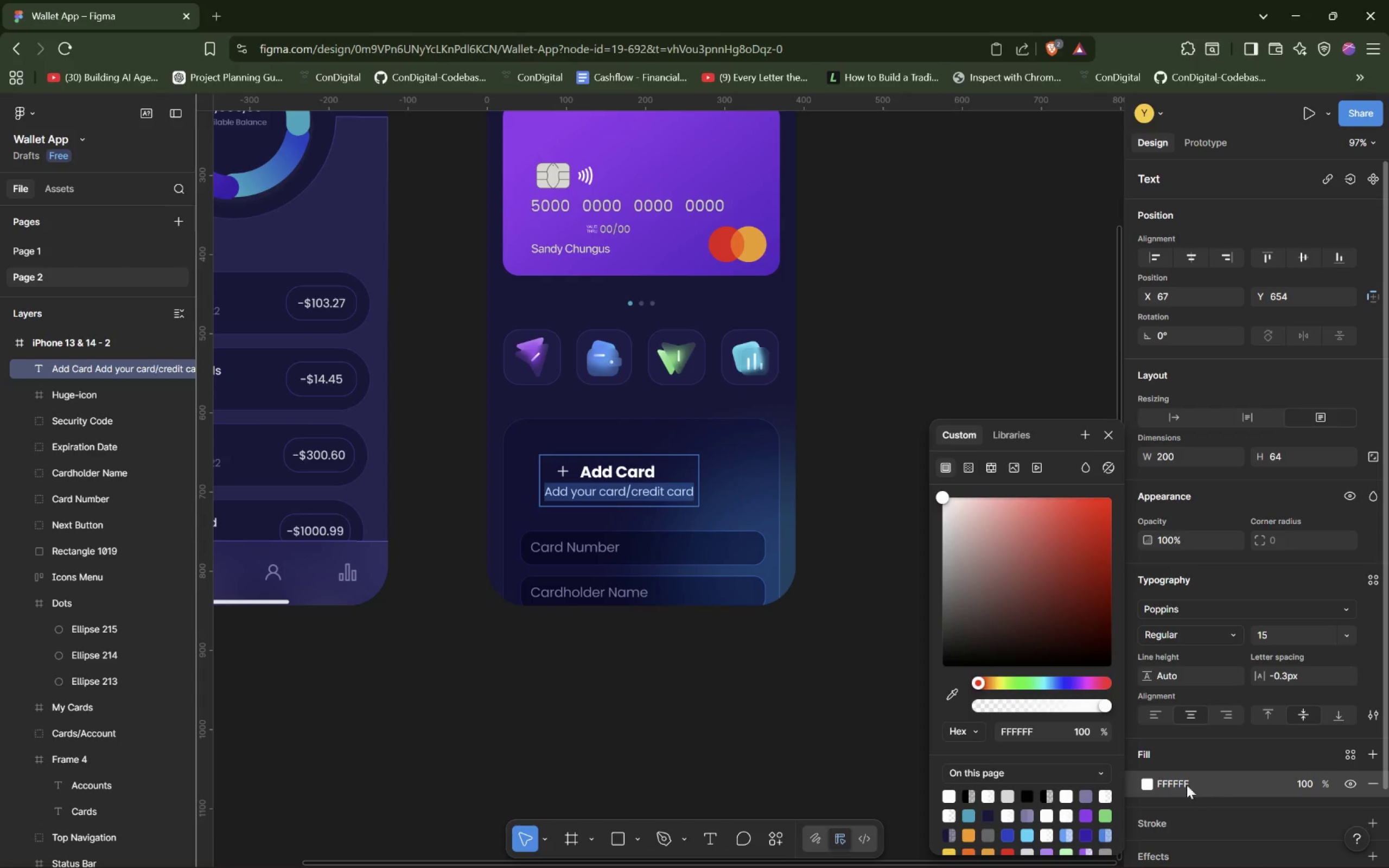 
double_click([1172, 777])
 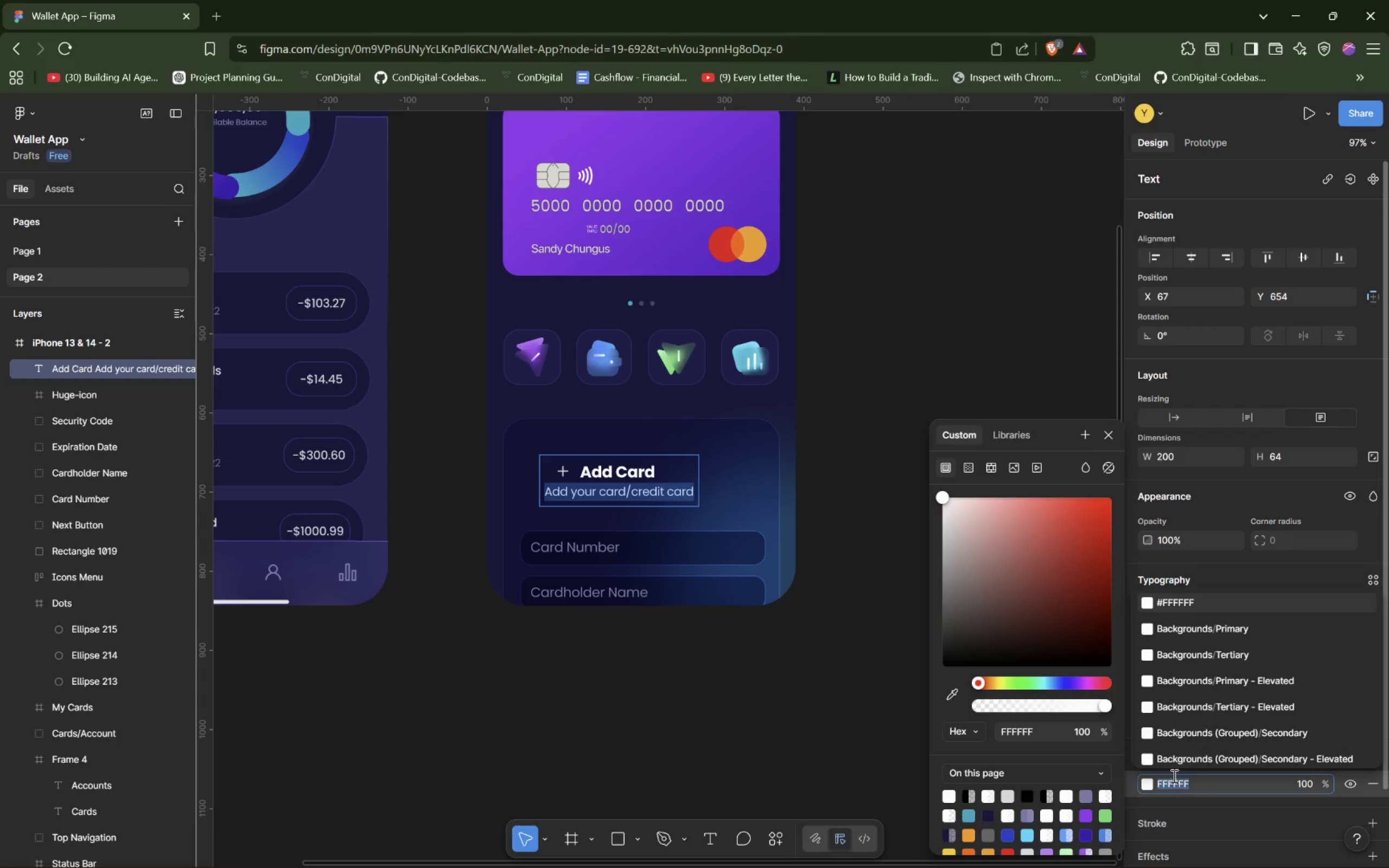 
key(Control+V)
 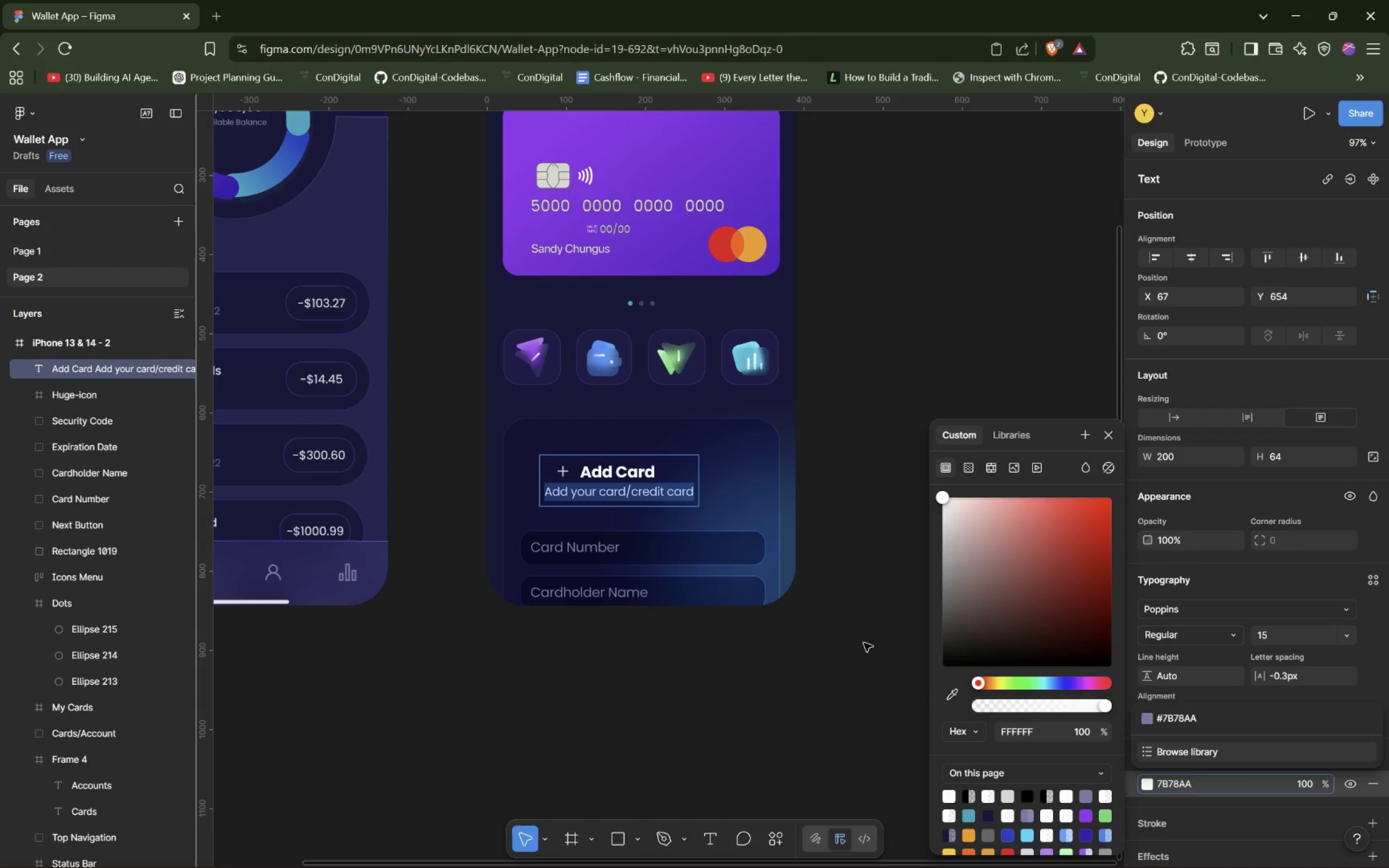 
left_click([852, 623])
 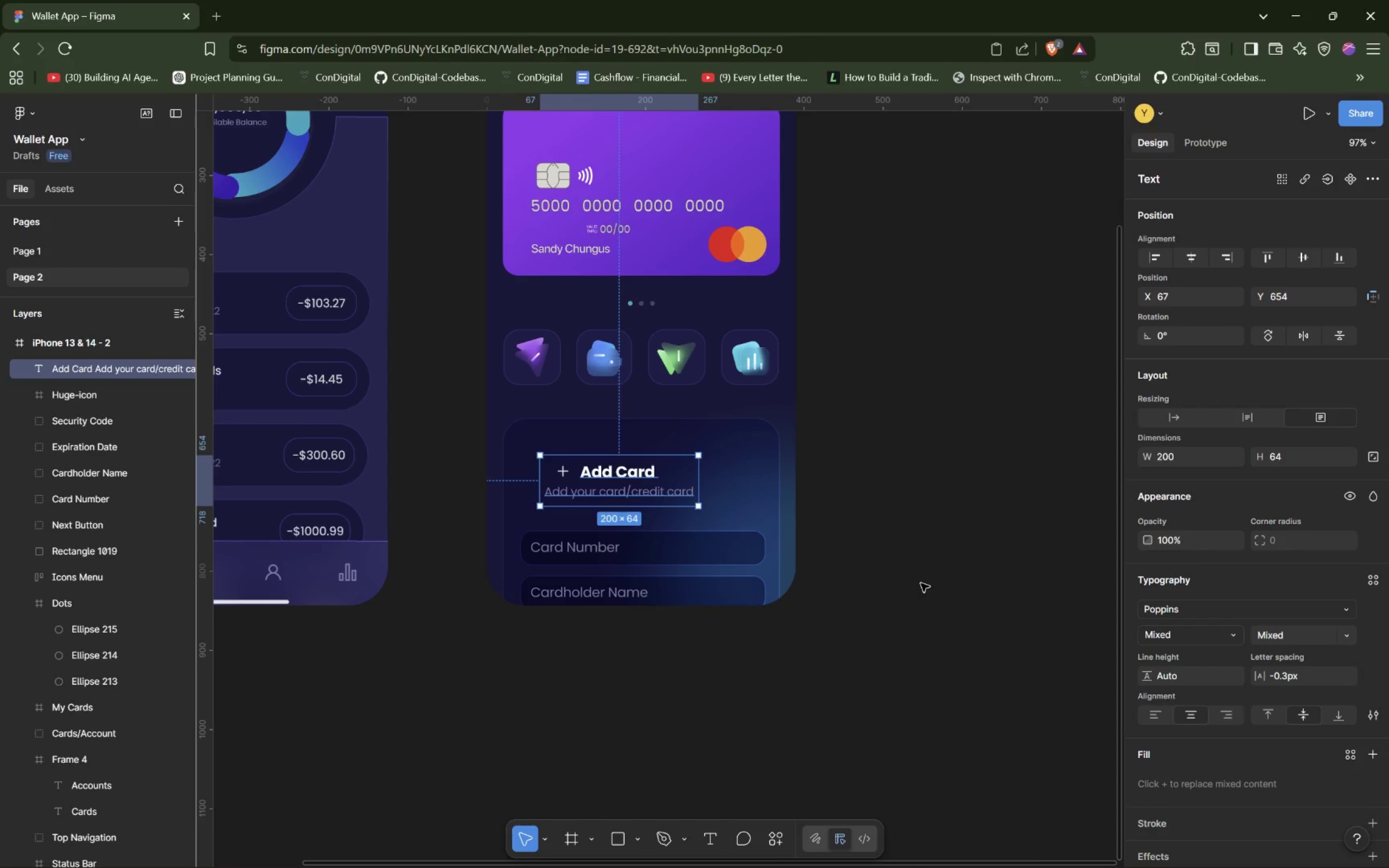 
wait(5.58)
 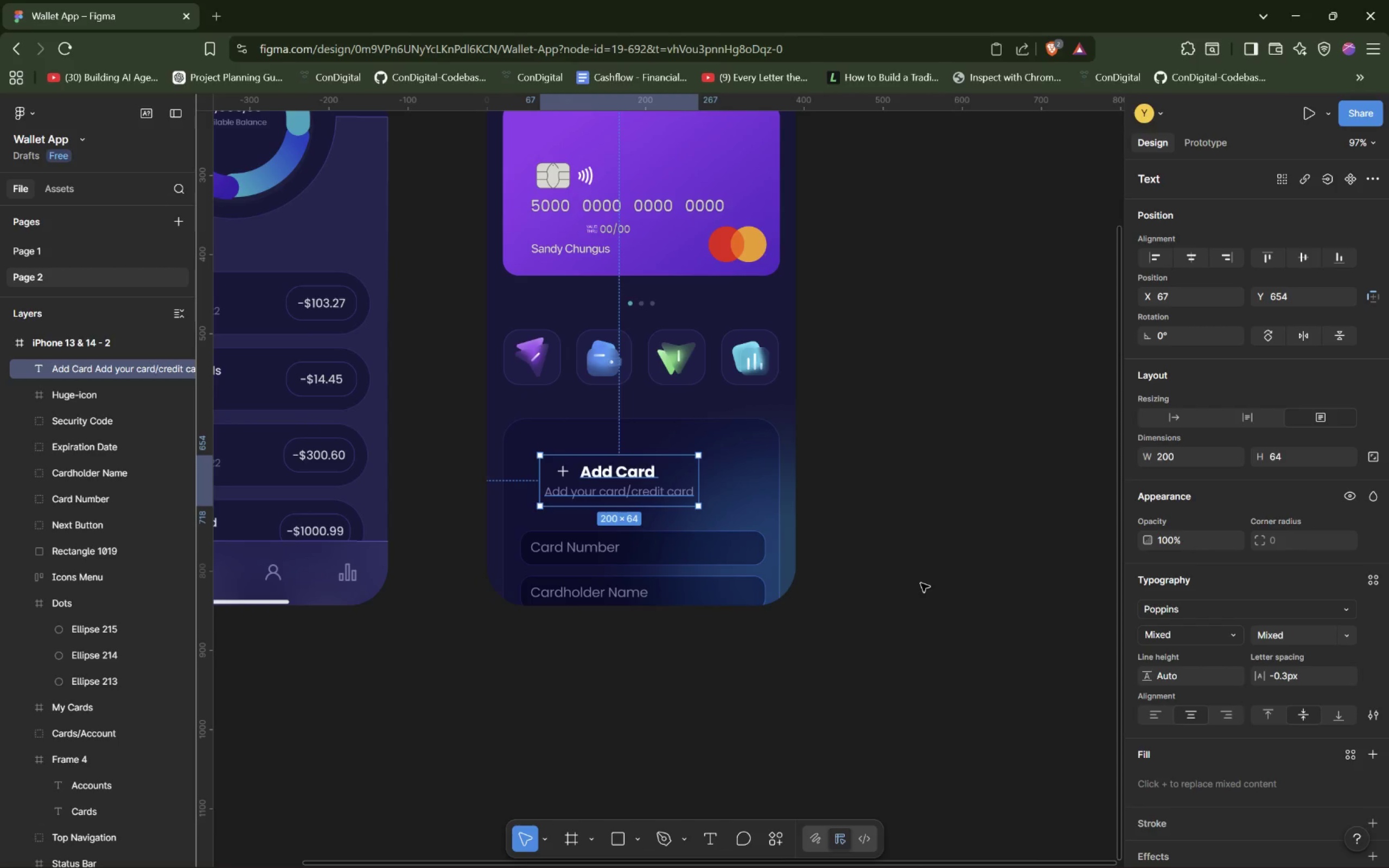 
double_click([649, 485])
 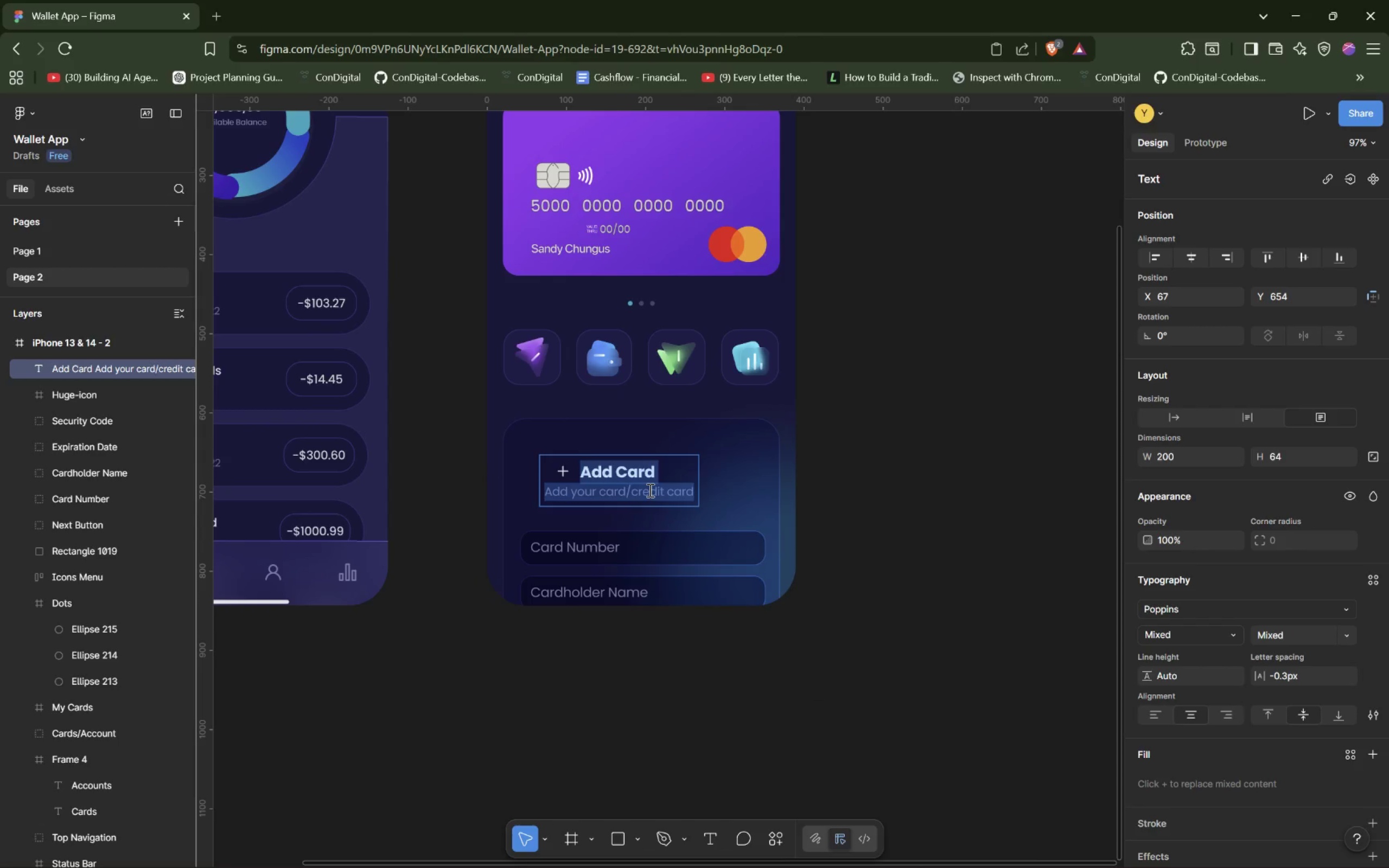 
left_click([649, 490])
 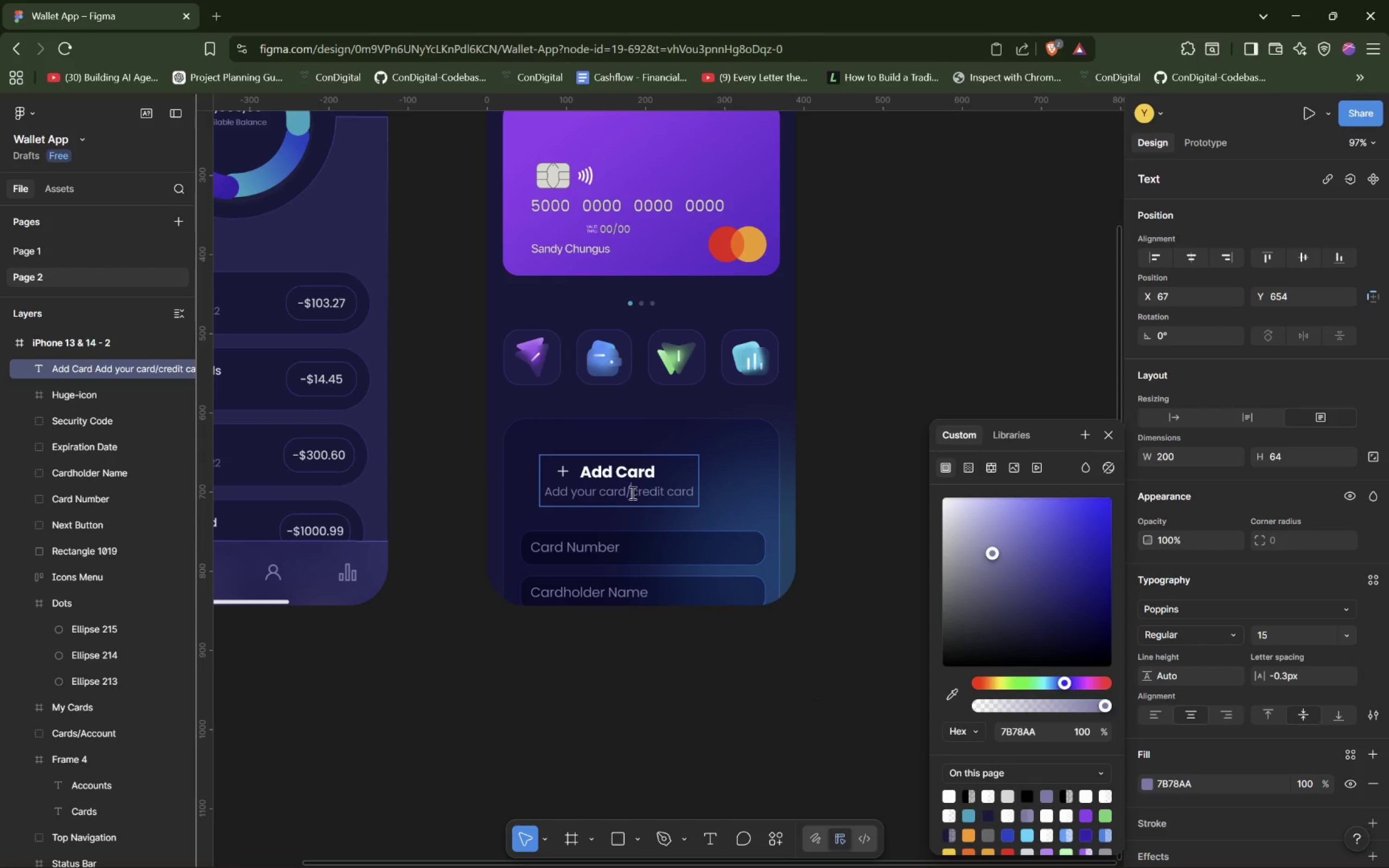 
key(Space)
 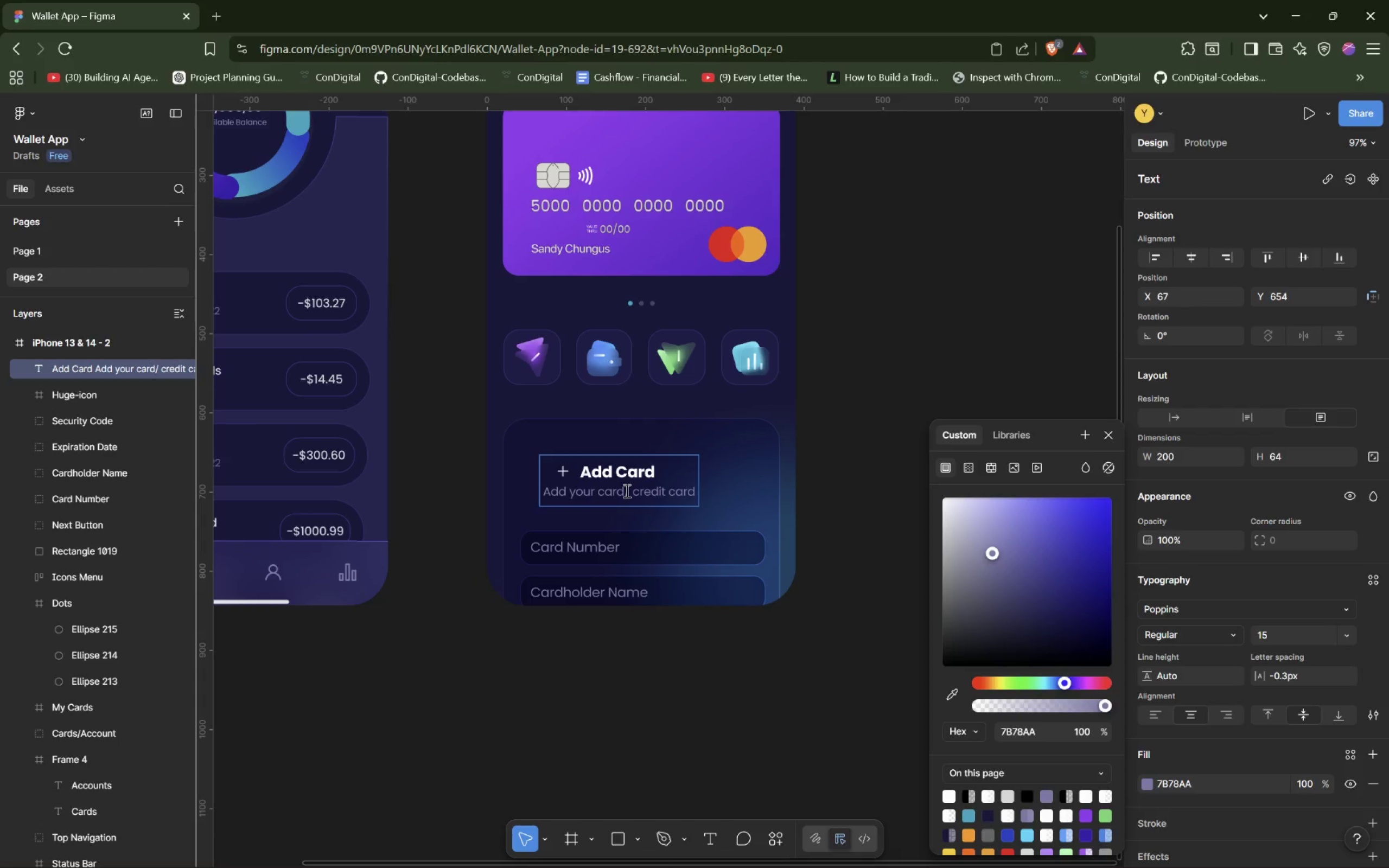 
left_click([626, 490])
 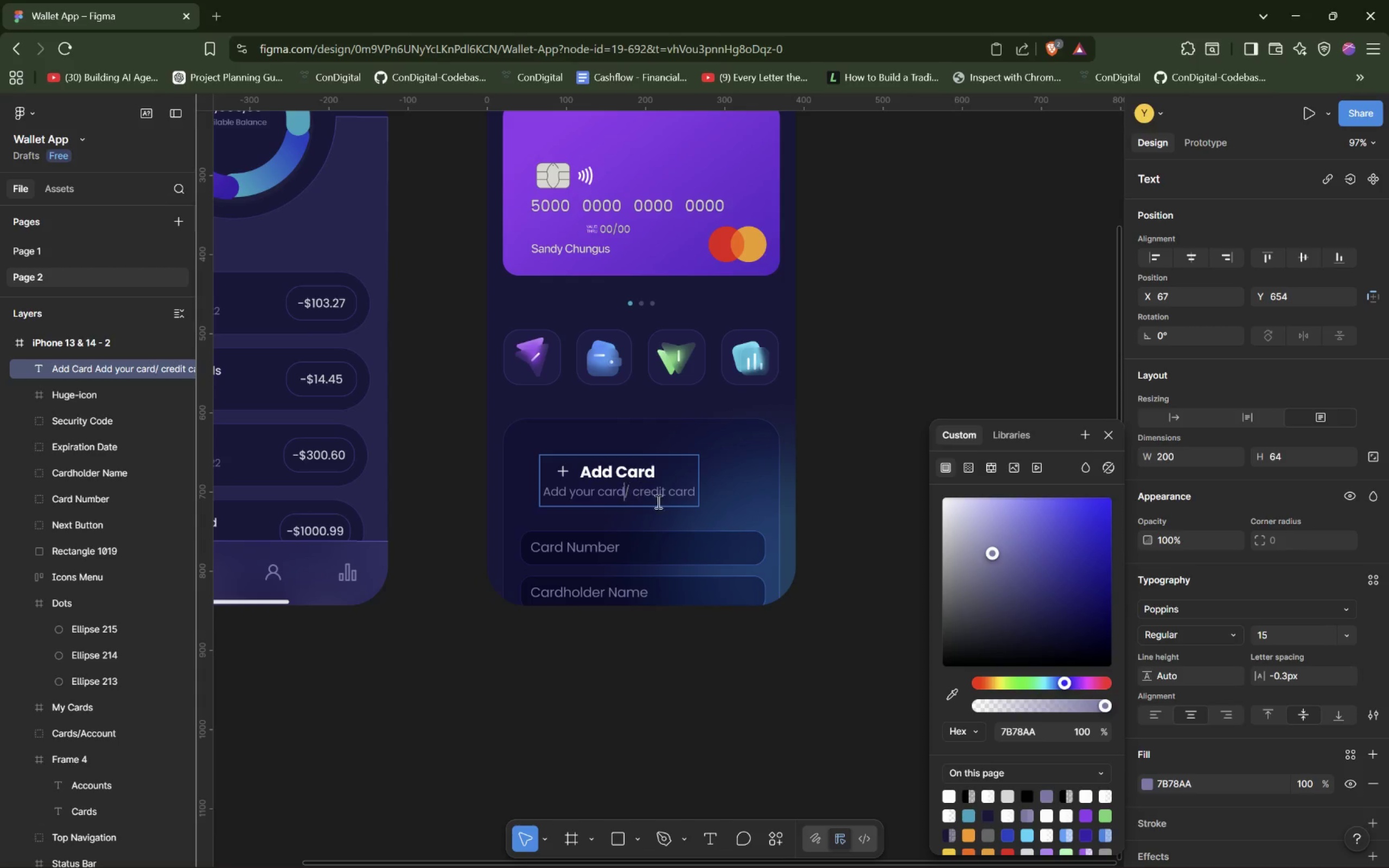 
key(Space)
 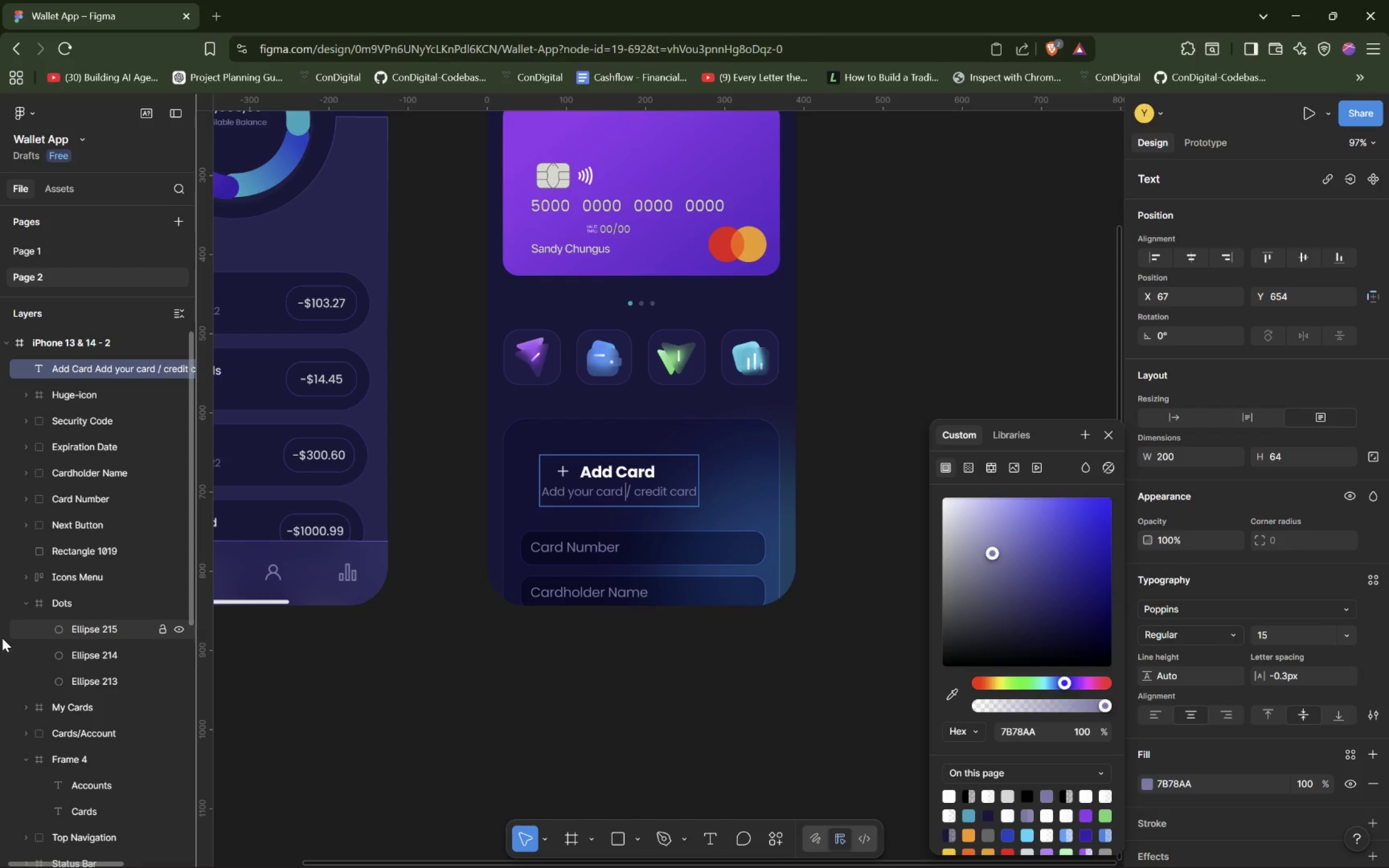 
wait(5.72)
 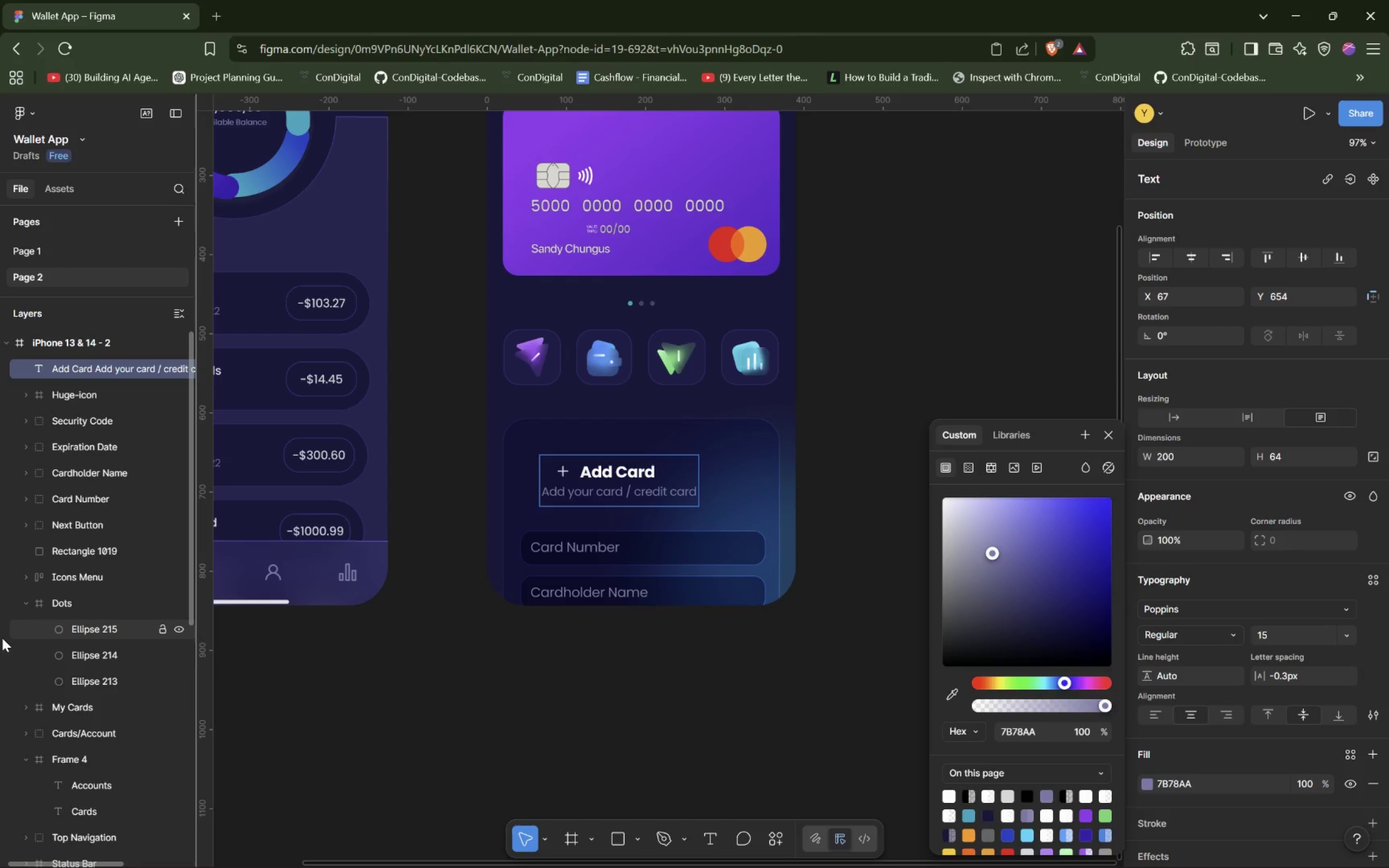 
hold_key(key=ShiftLeft, duration=1.02)
 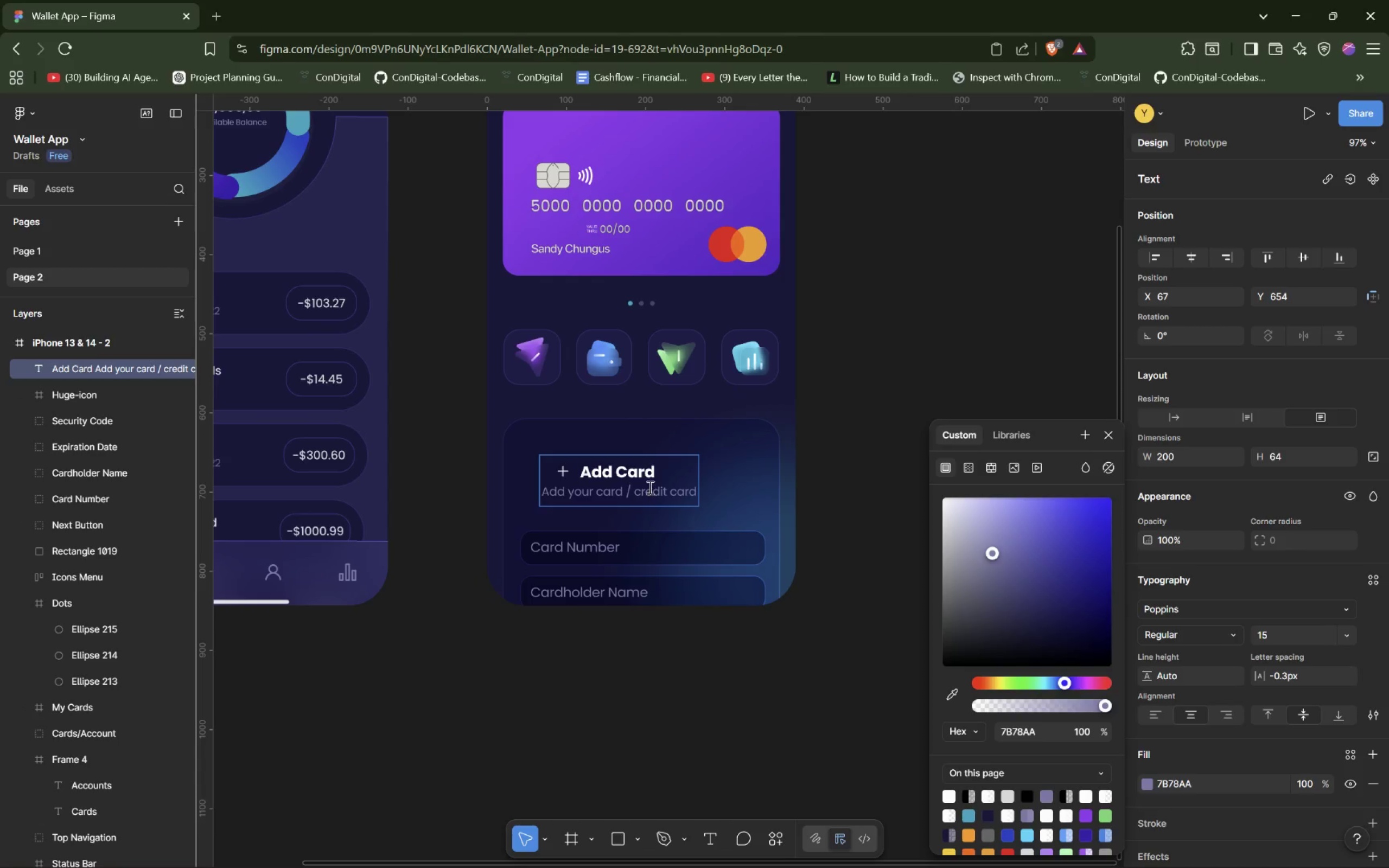 
left_click([649, 487])
 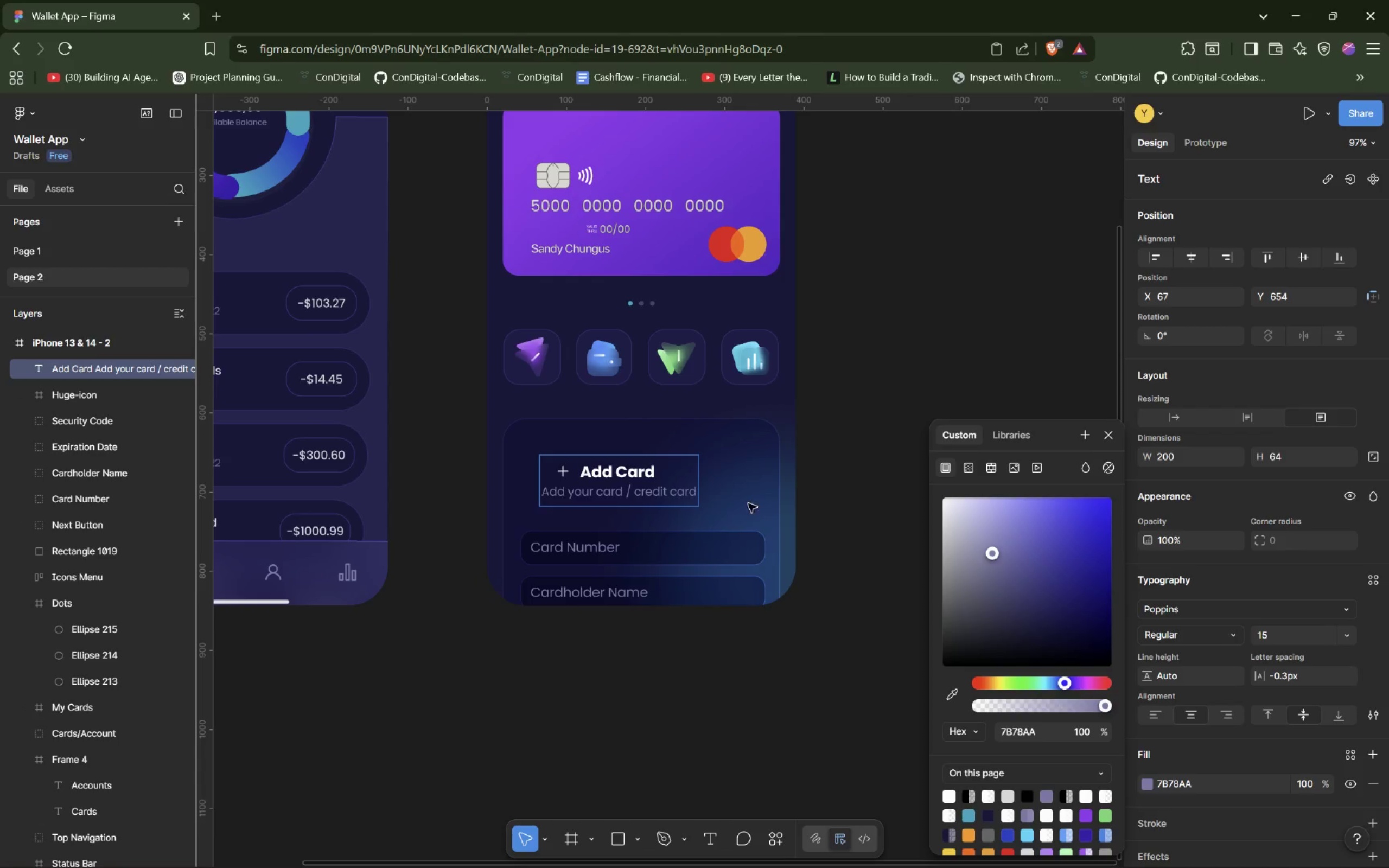 
left_click([741, 494])
 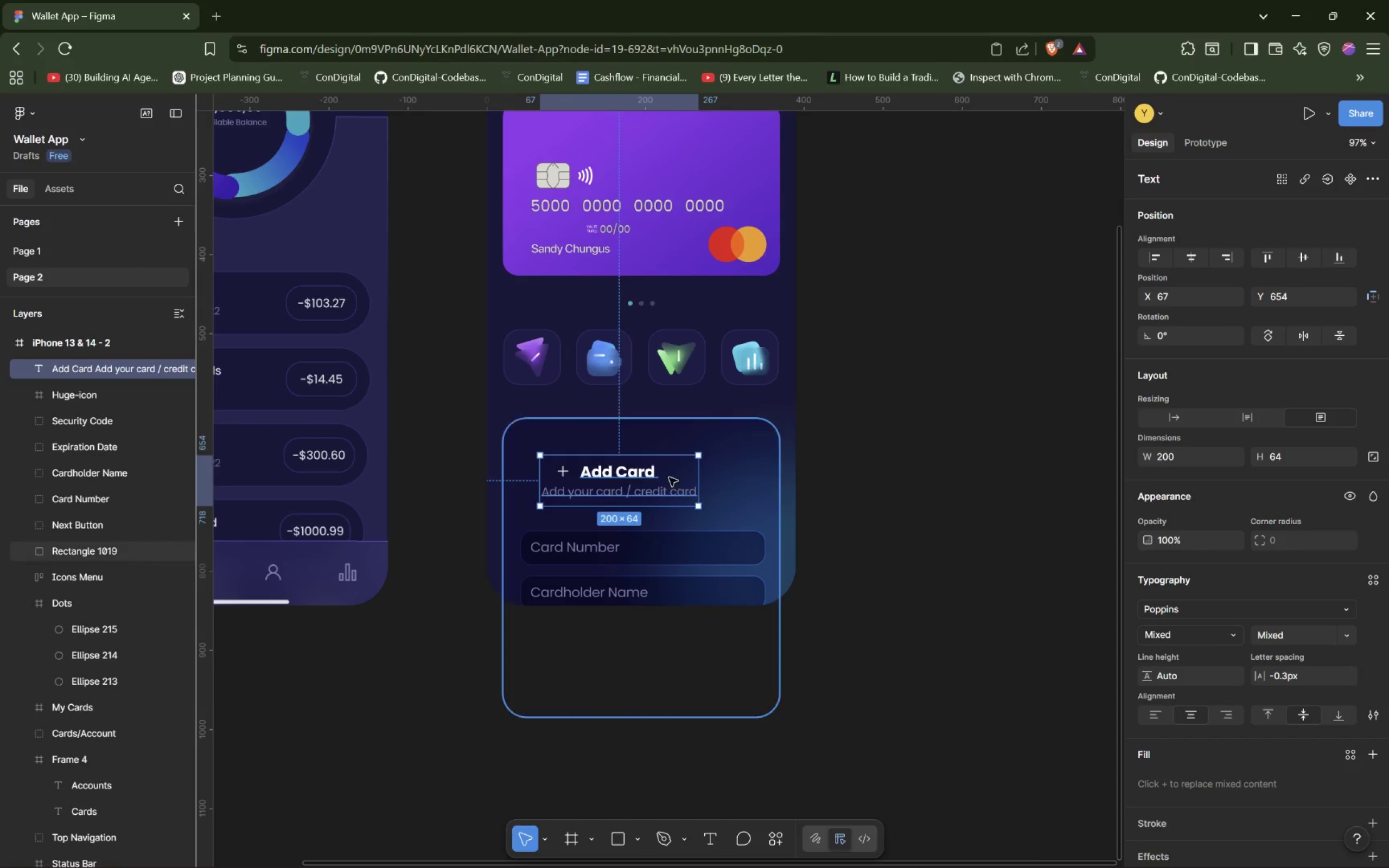 
hold_key(key=ShiftLeft, duration=0.88)
 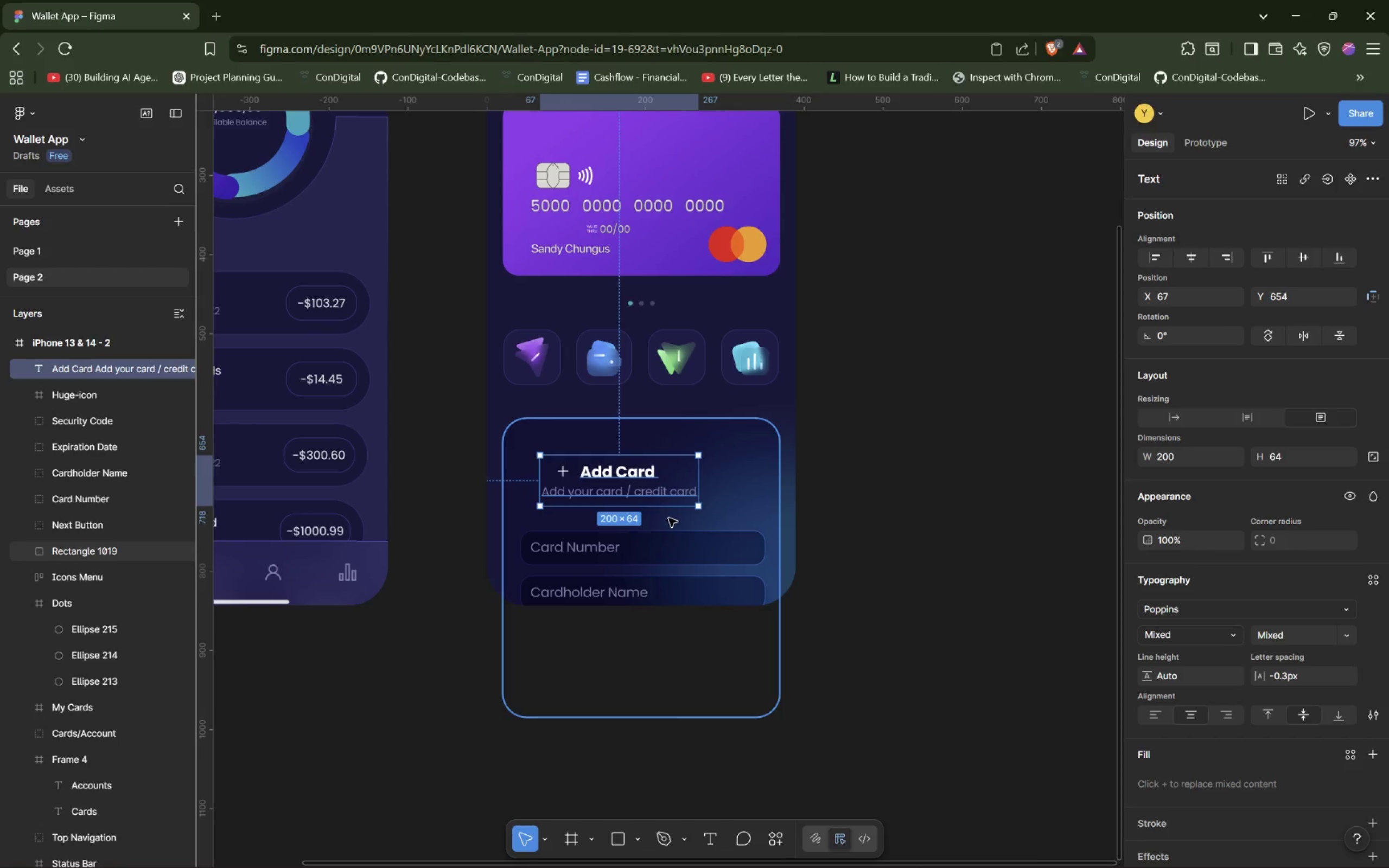 
hold_key(key=AltLeft, duration=1.5)
 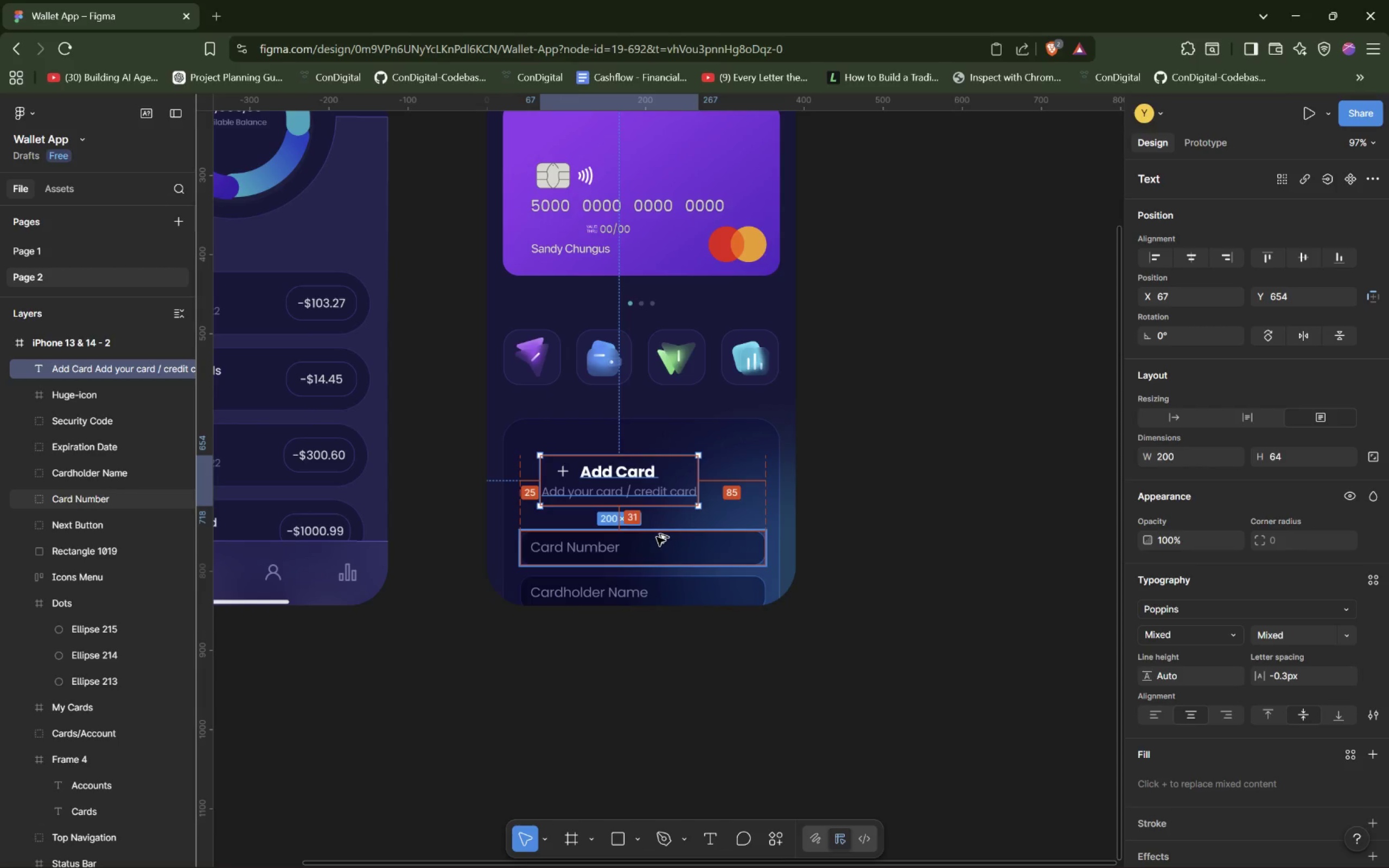 
hold_key(key=AltLeft, duration=1.52)
 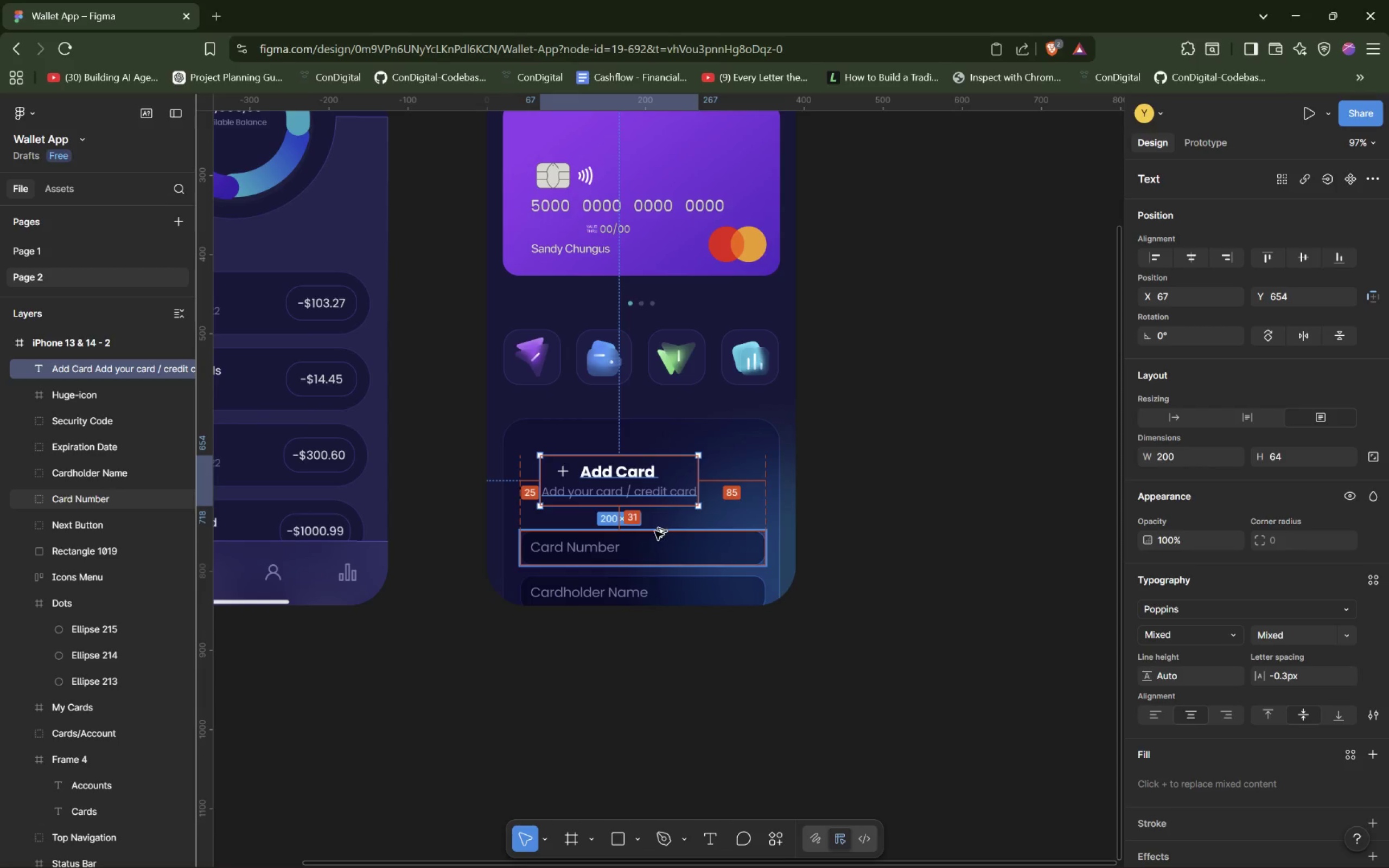 
hold_key(key=AltLeft, duration=1.52)
 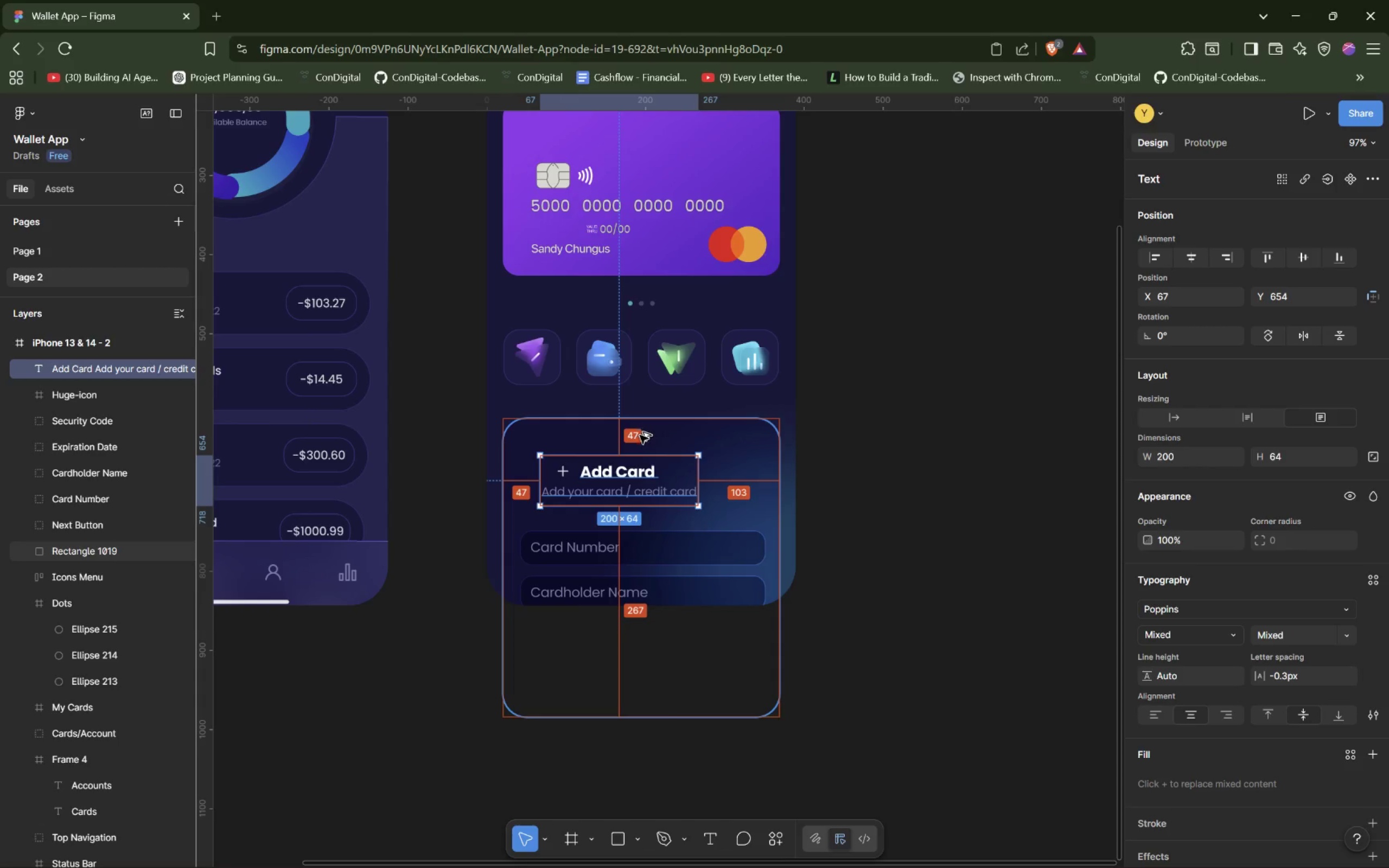 
key(Alt+AltLeft)
 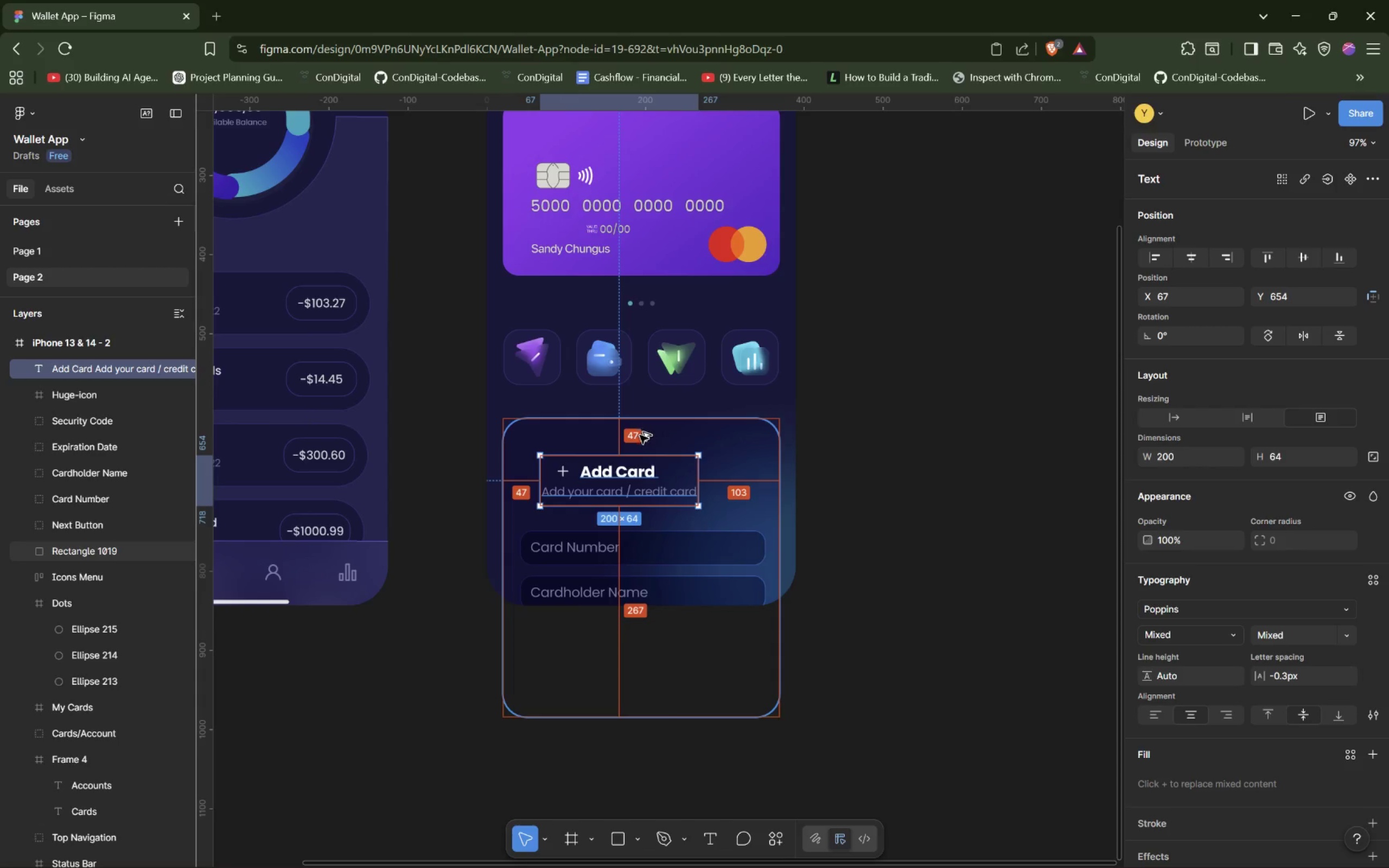 
key(Alt+AltLeft)
 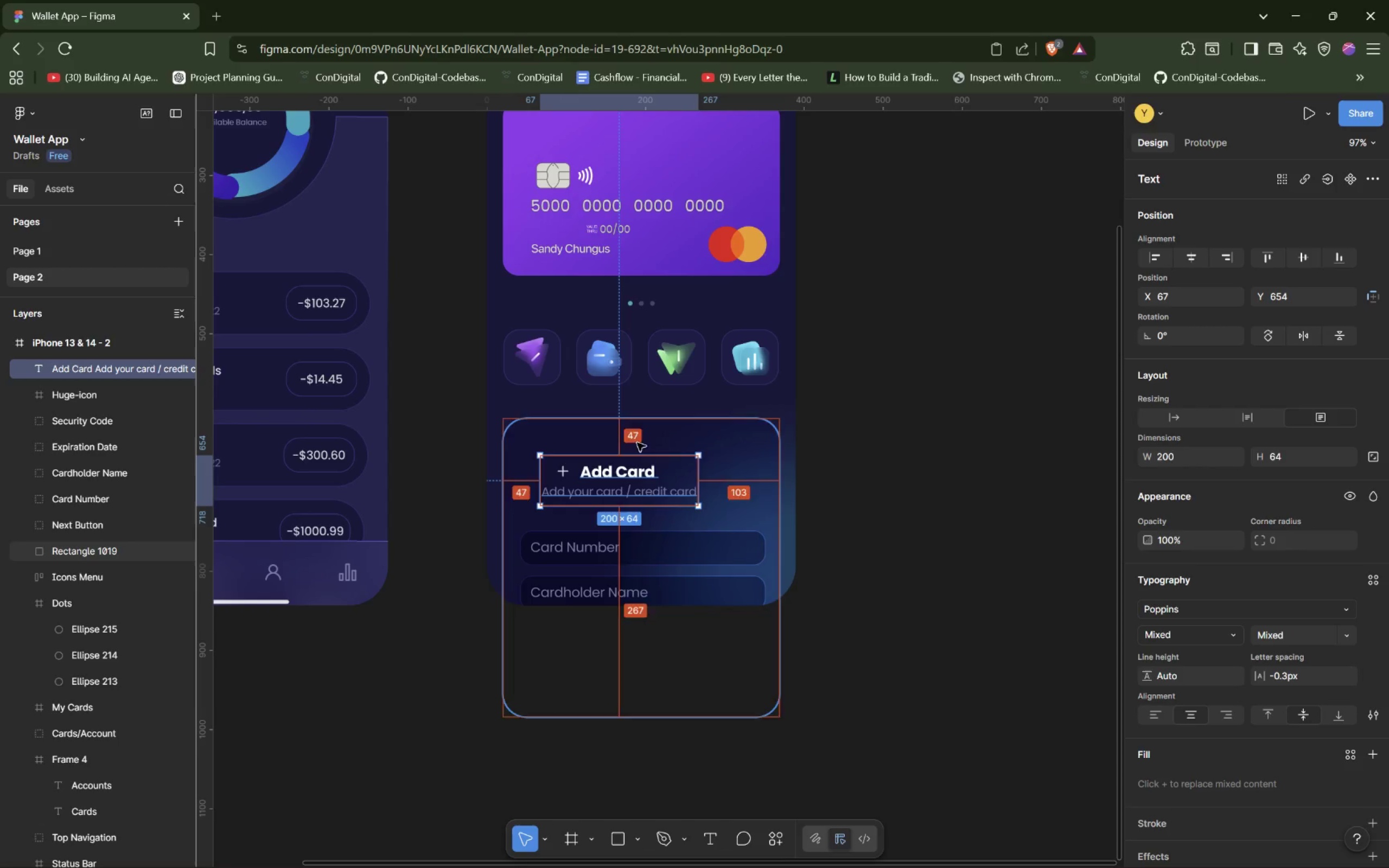 
key(Alt+AltLeft)
 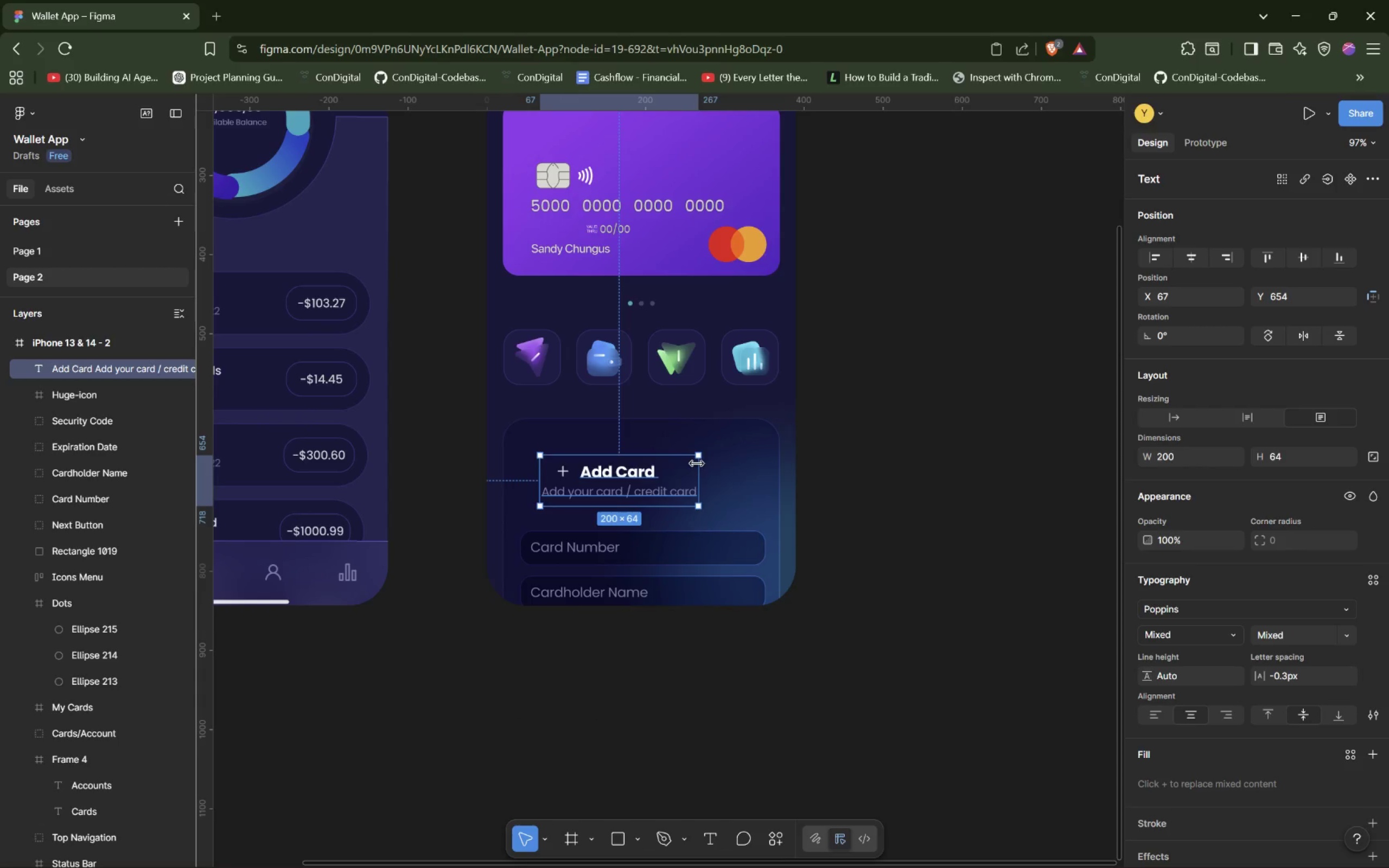 
wait(5.21)
 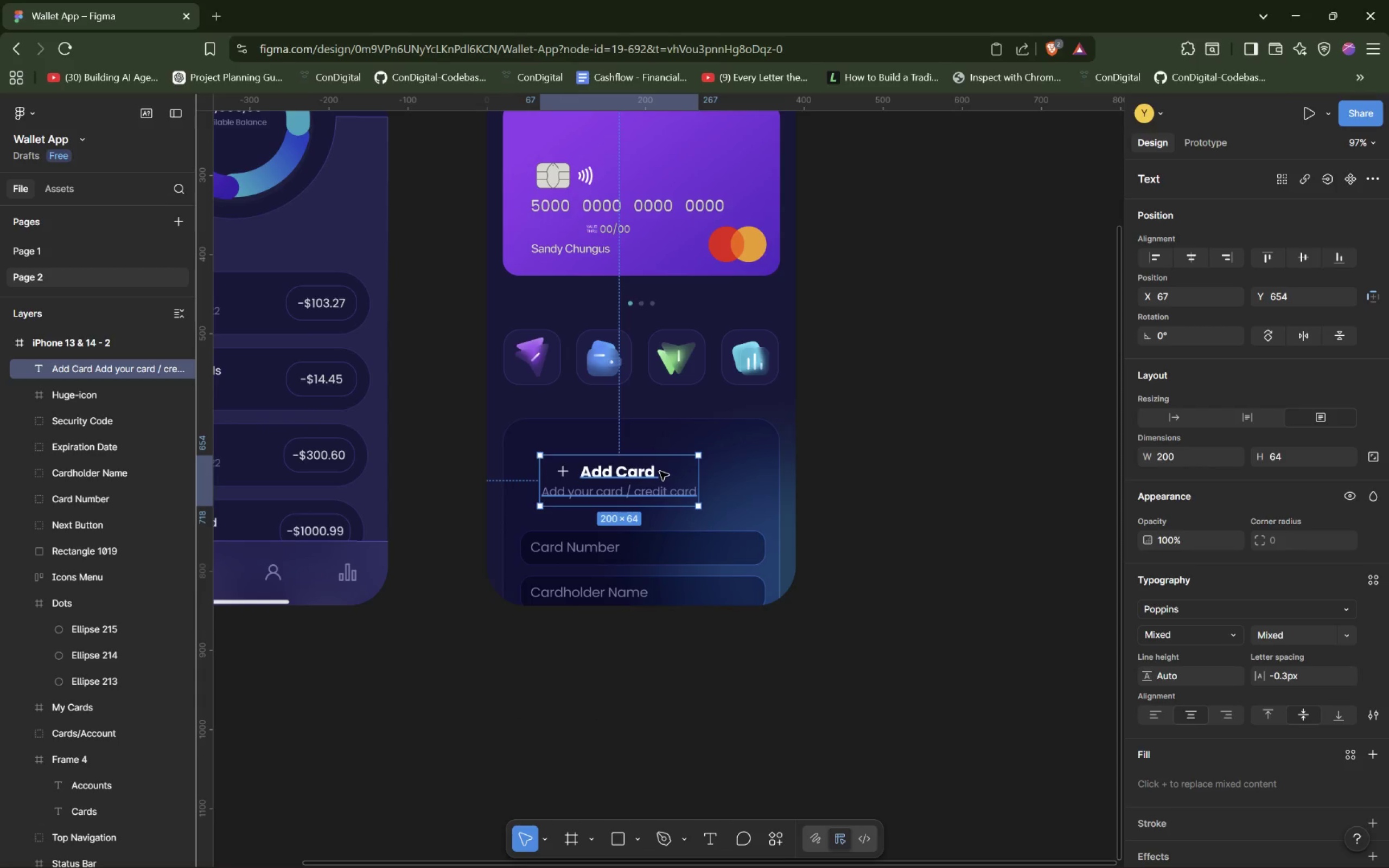 
left_click_drag(start_coordinate=[698, 470], to_coordinate=[749, 467])
 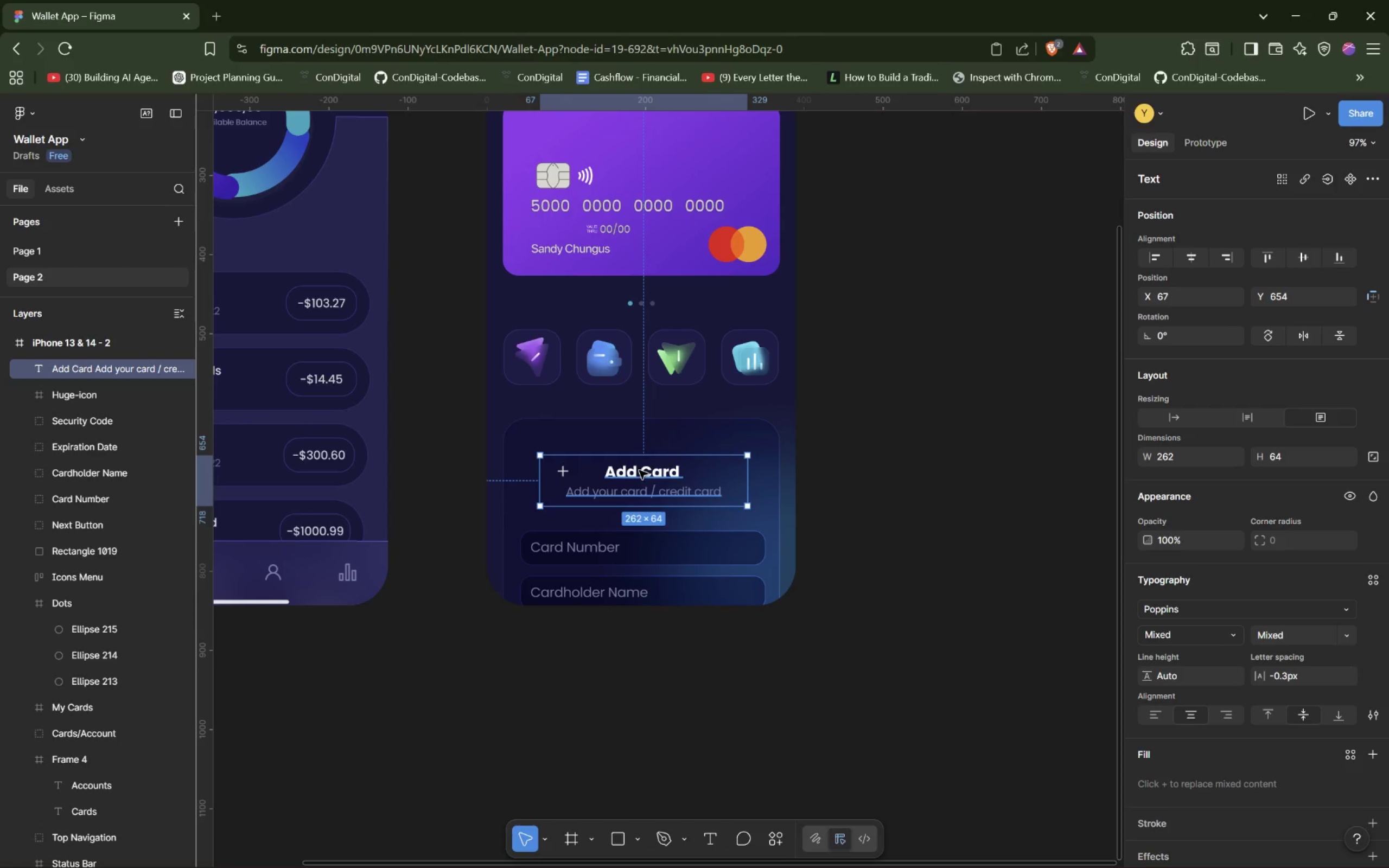 
double_click([639, 470])
 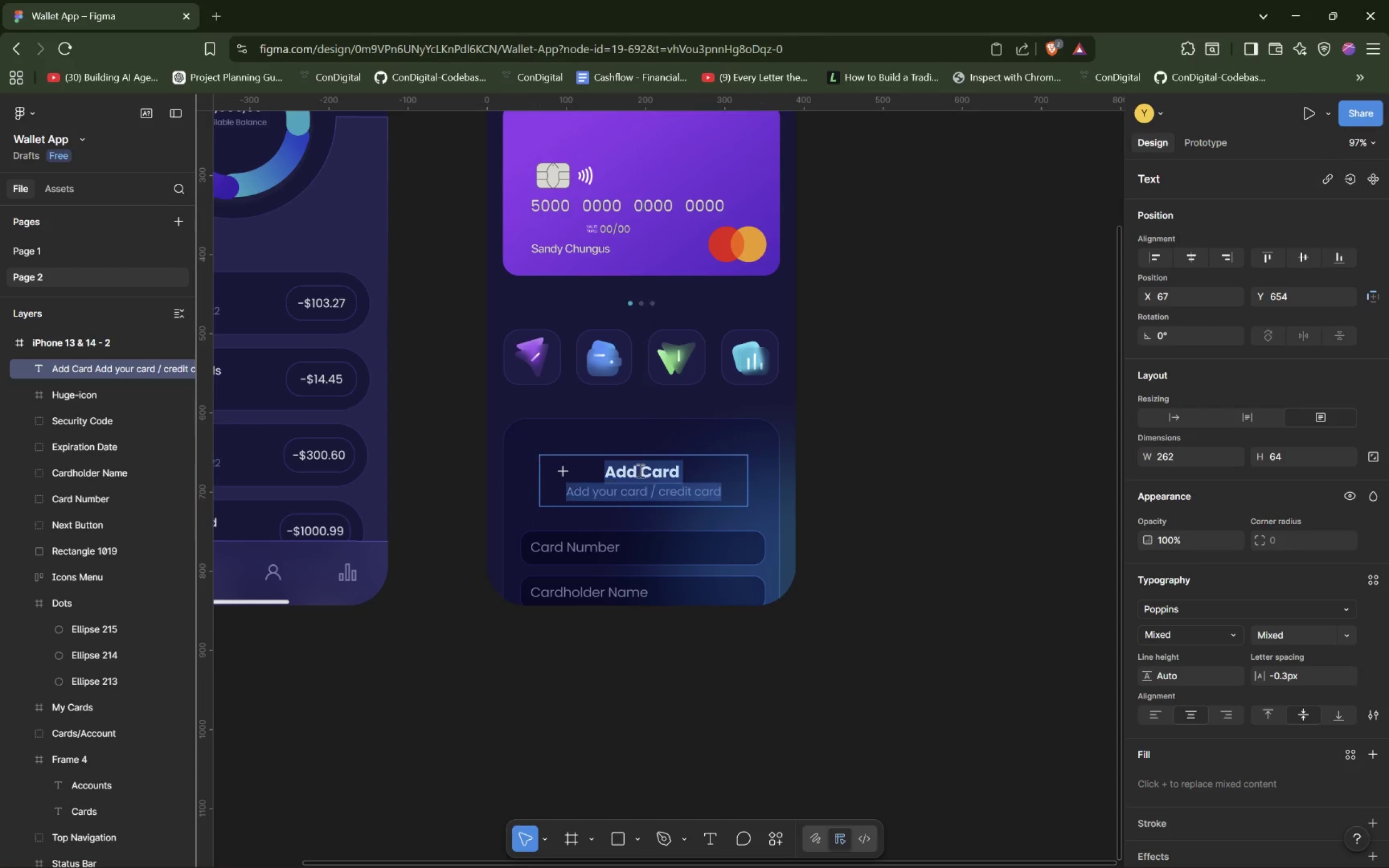 
triple_click([639, 470])
 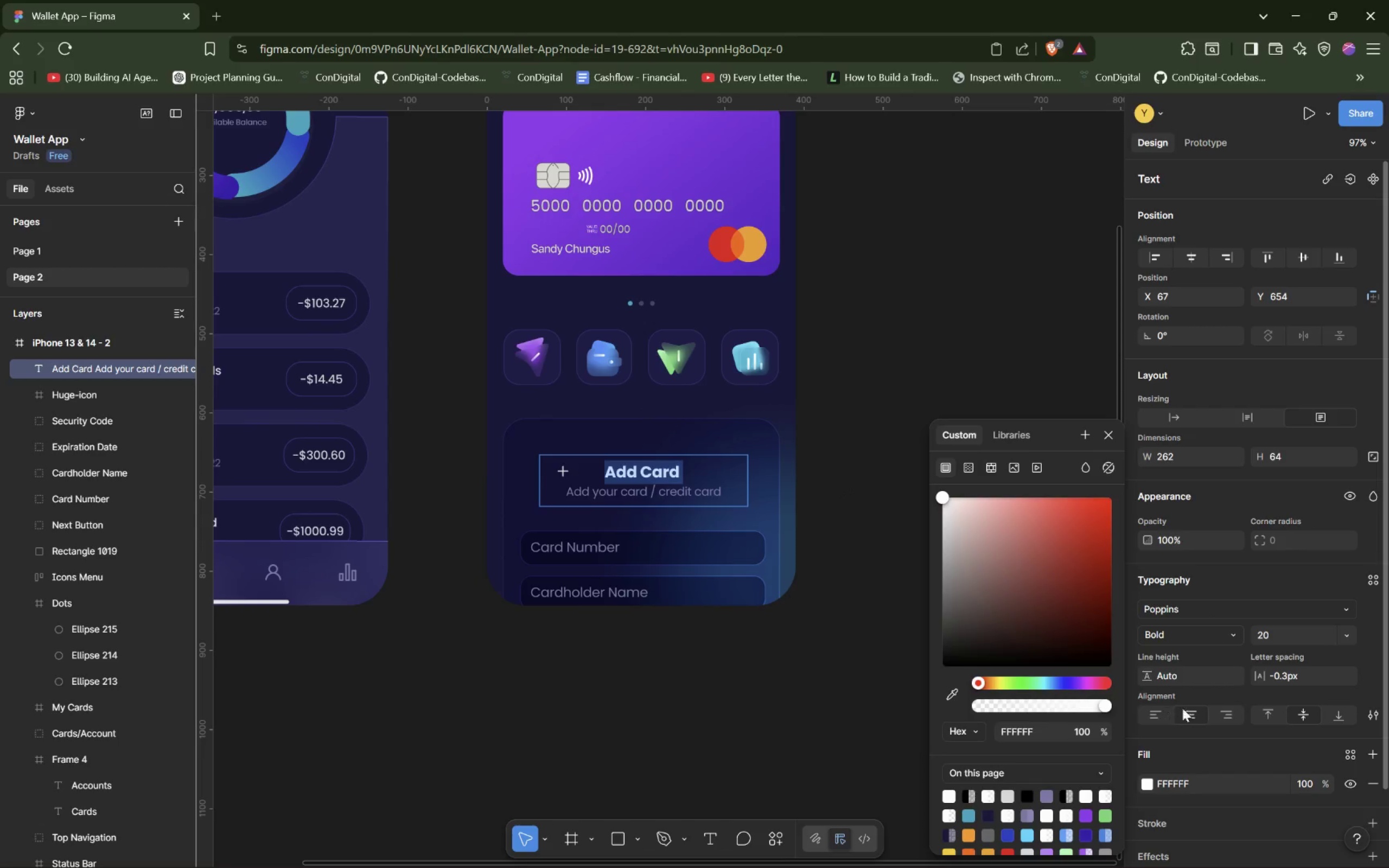 
wait(6.57)
 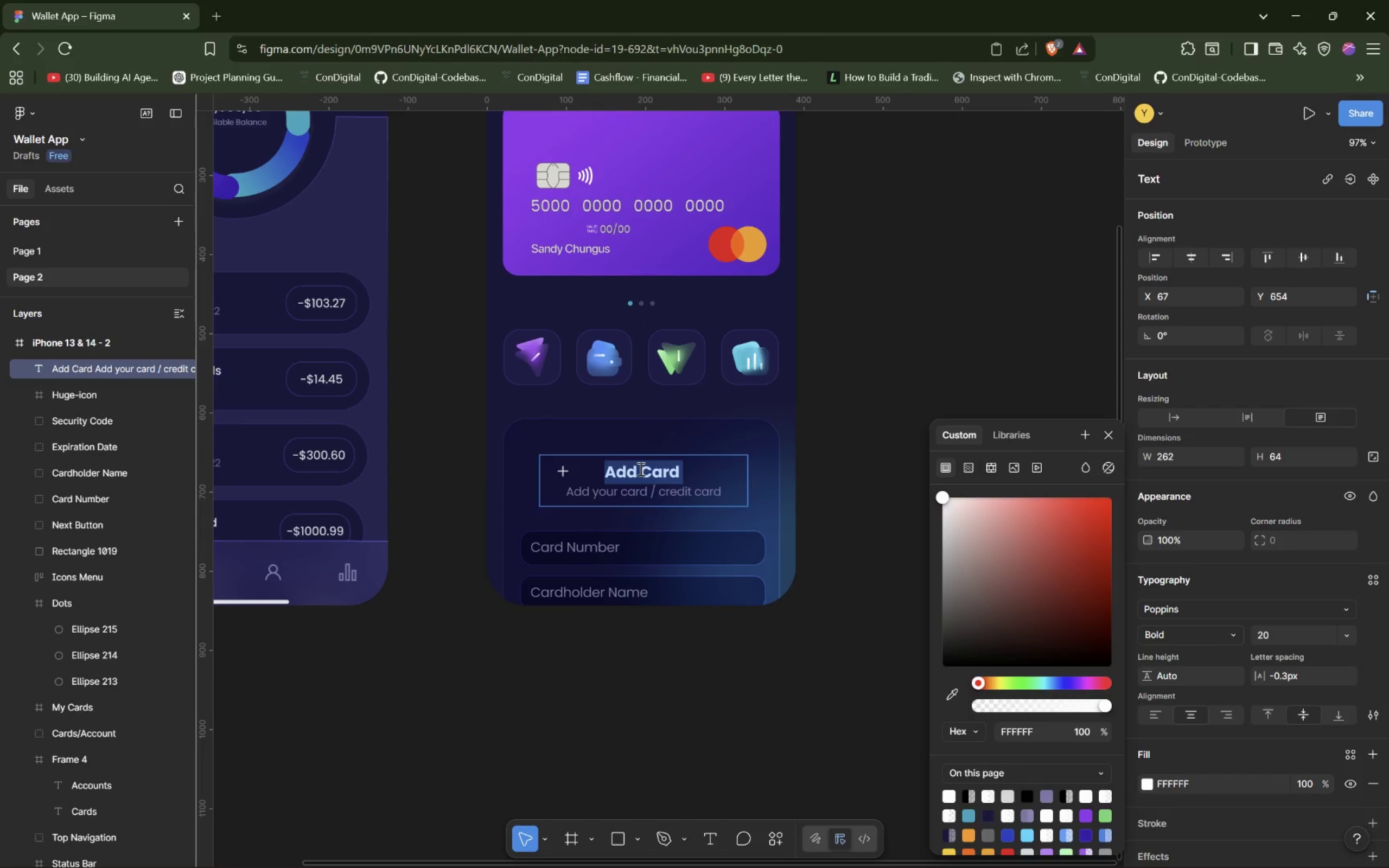 
left_click([1164, 720])
 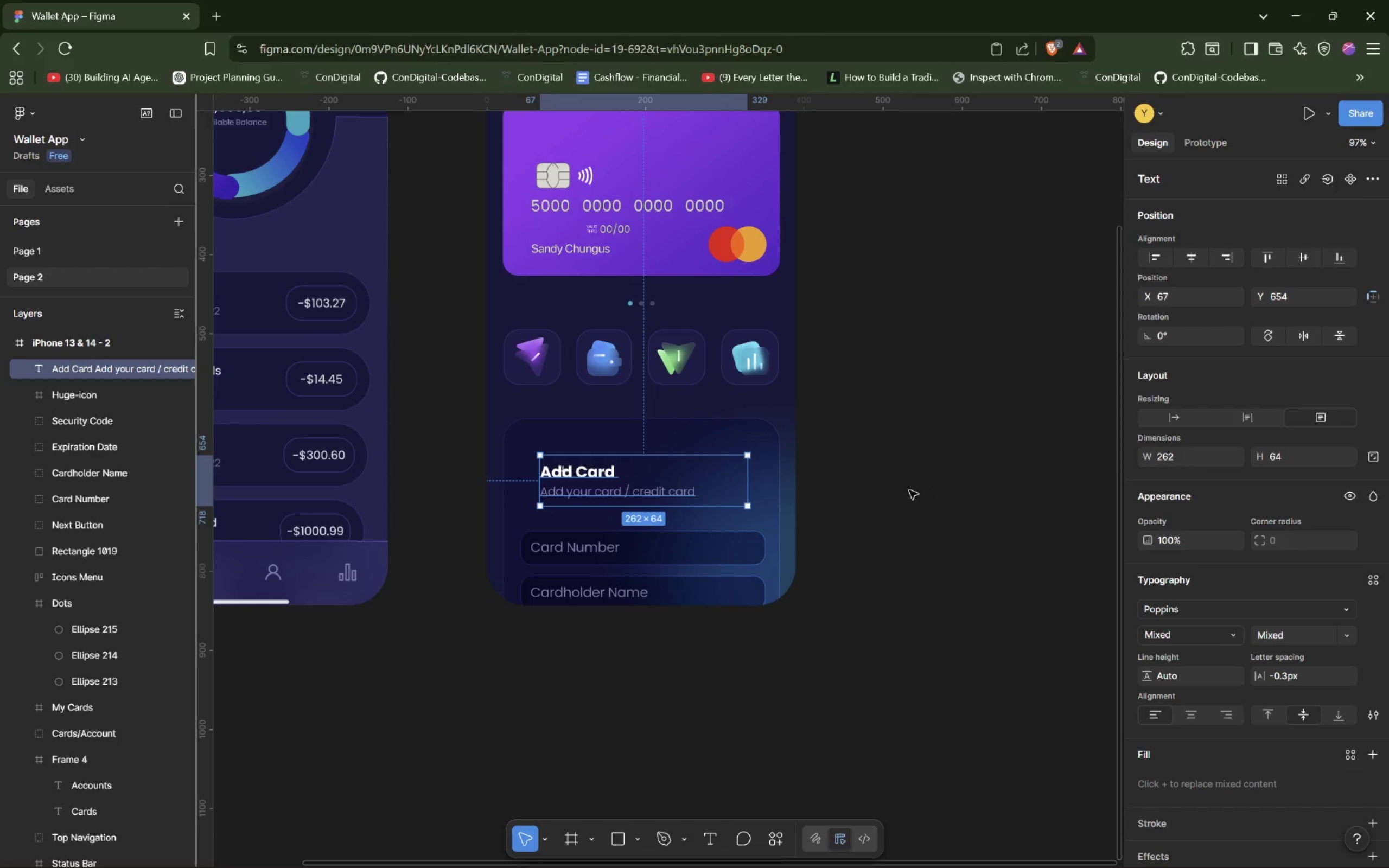 
left_click_drag(start_coordinate=[672, 484], to_coordinate=[709, 483])
 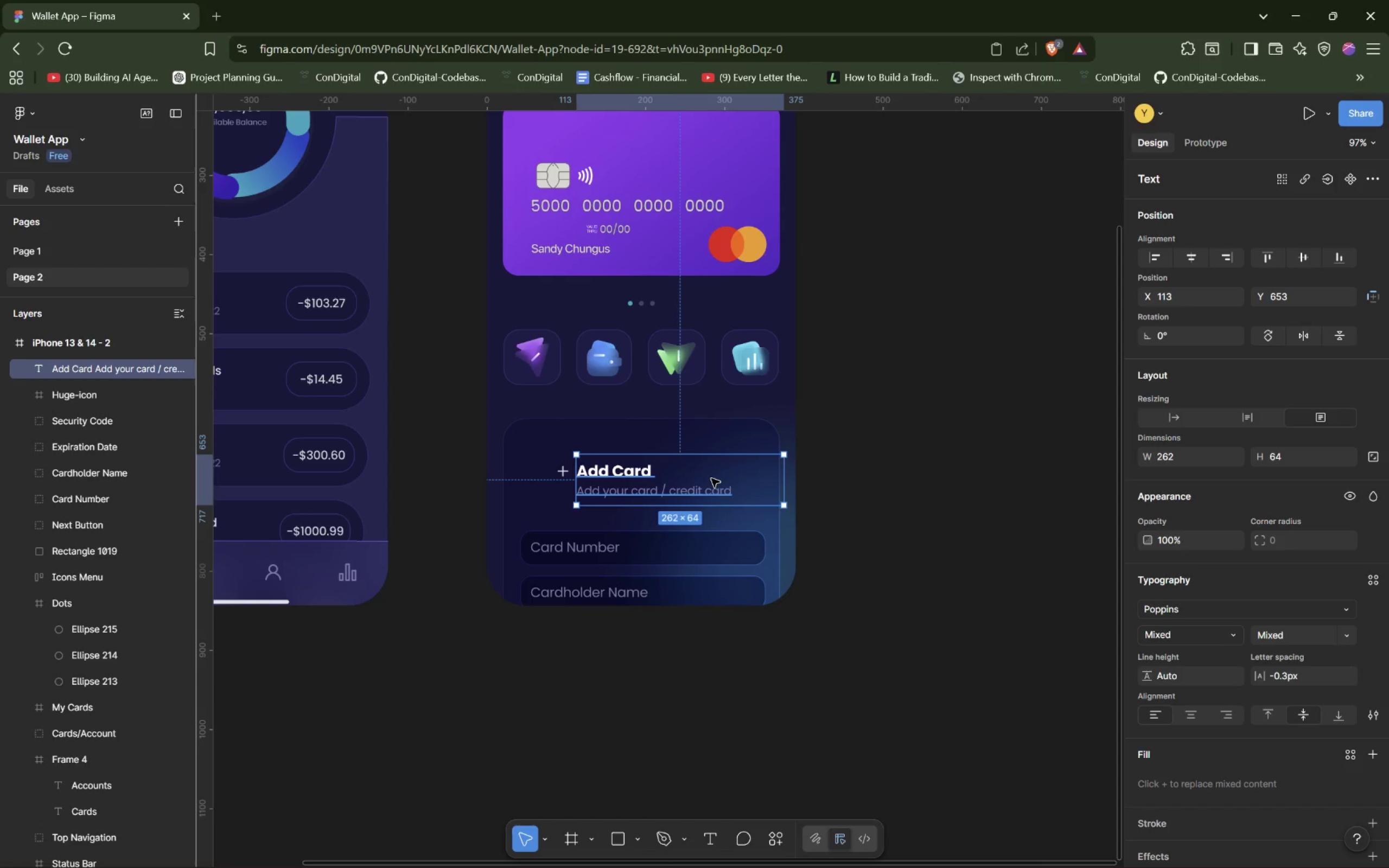 
wait(19.03)
 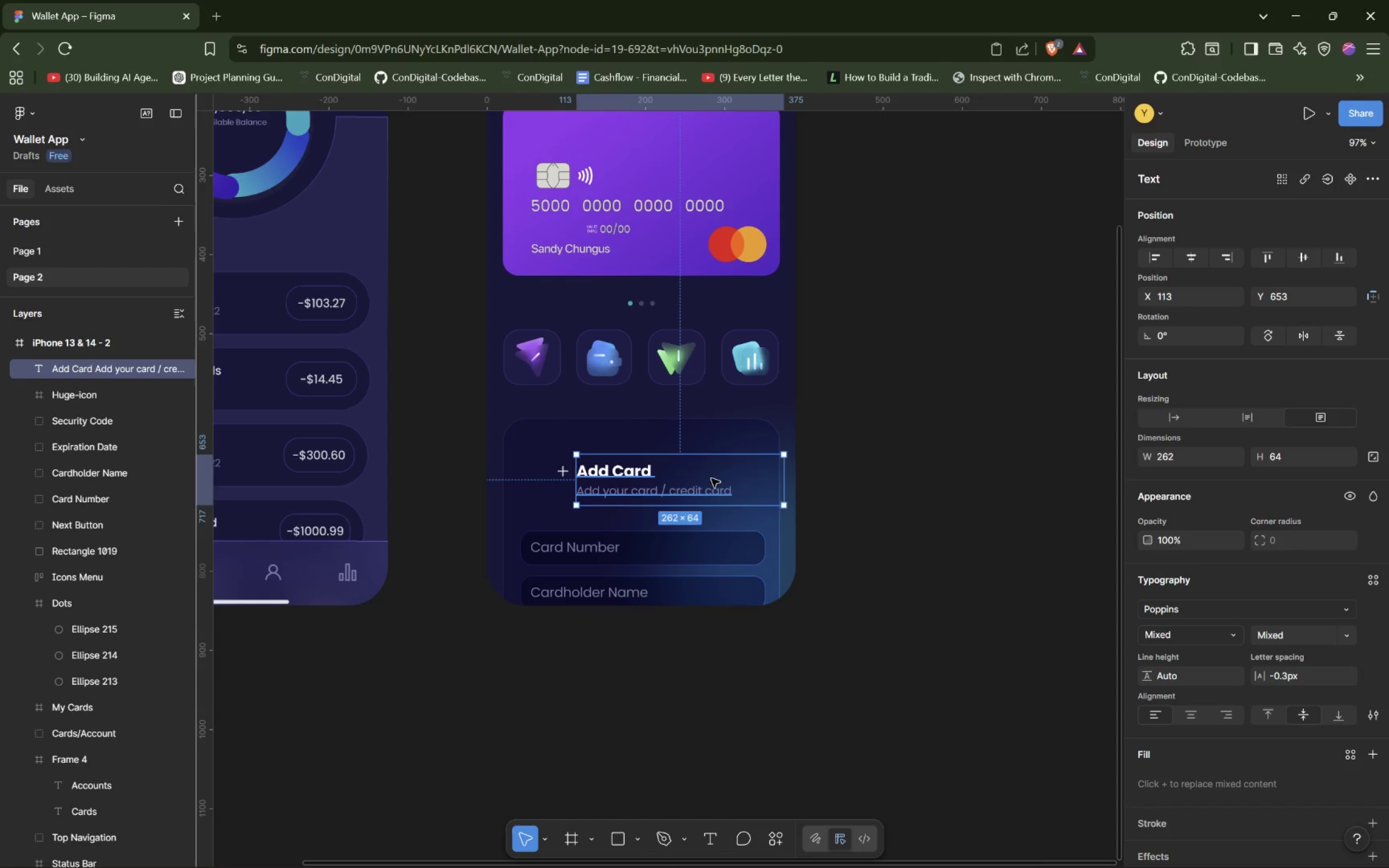 
left_click([525, 464])
 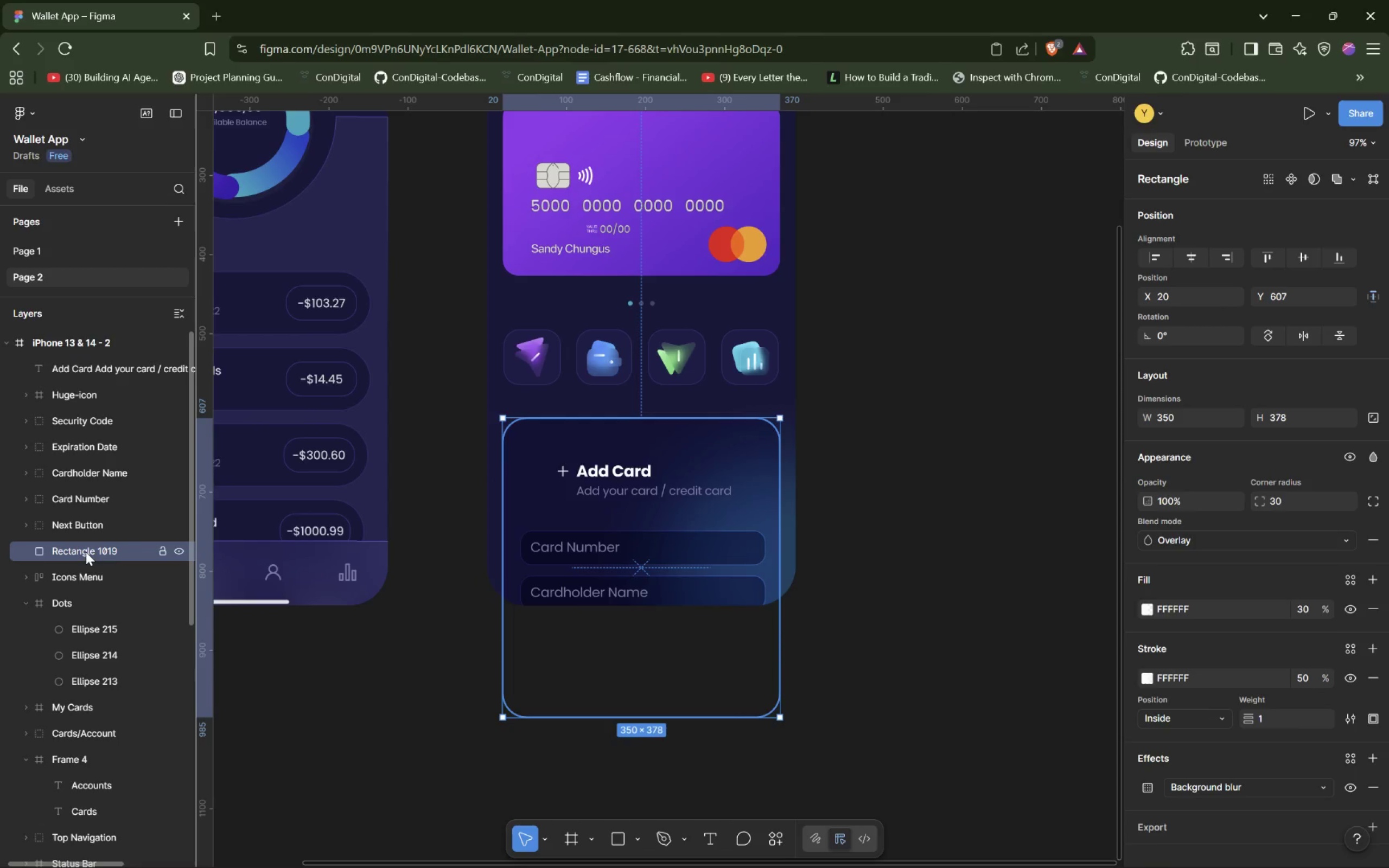 
double_click([85, 552])
 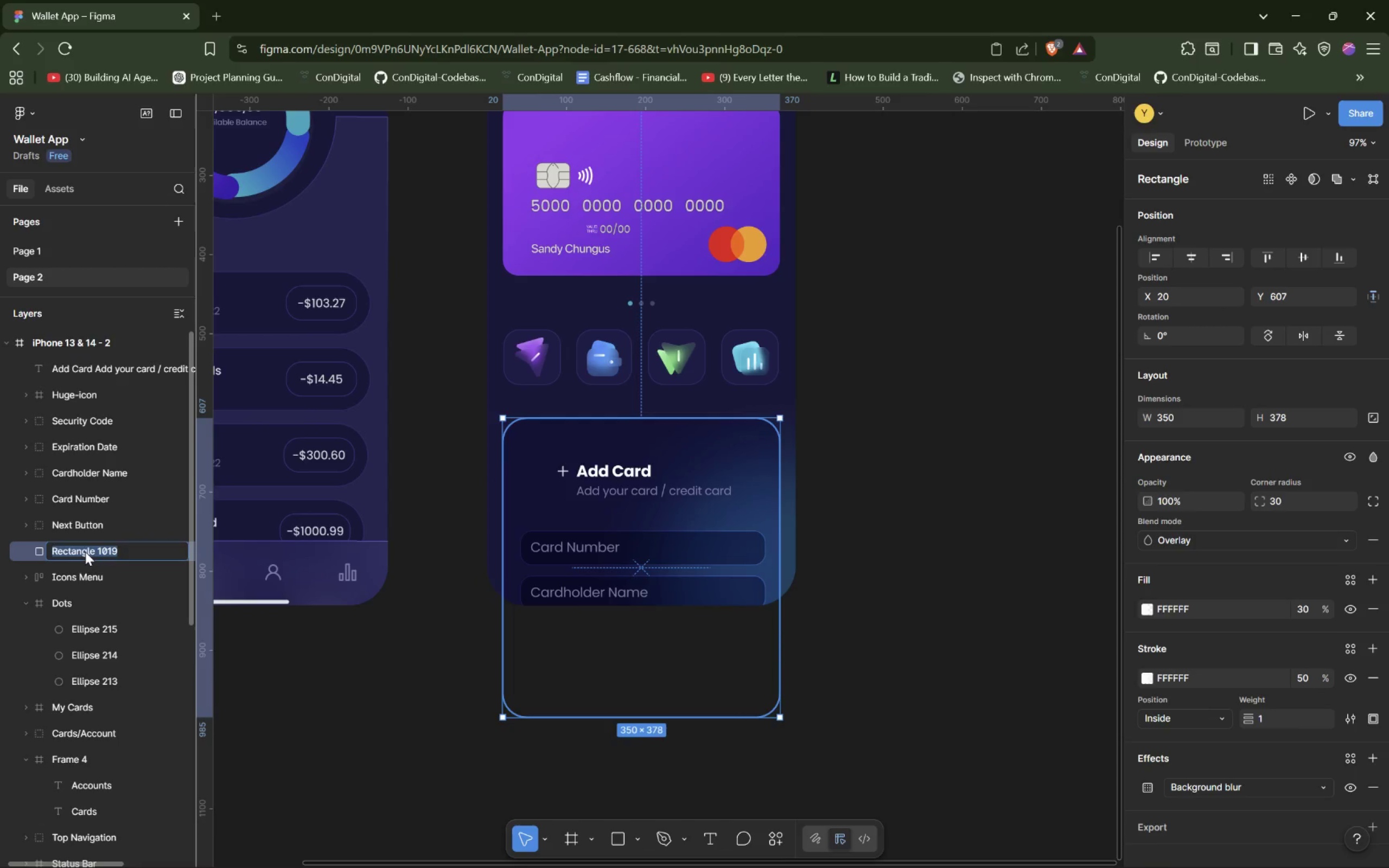 
type(base)
 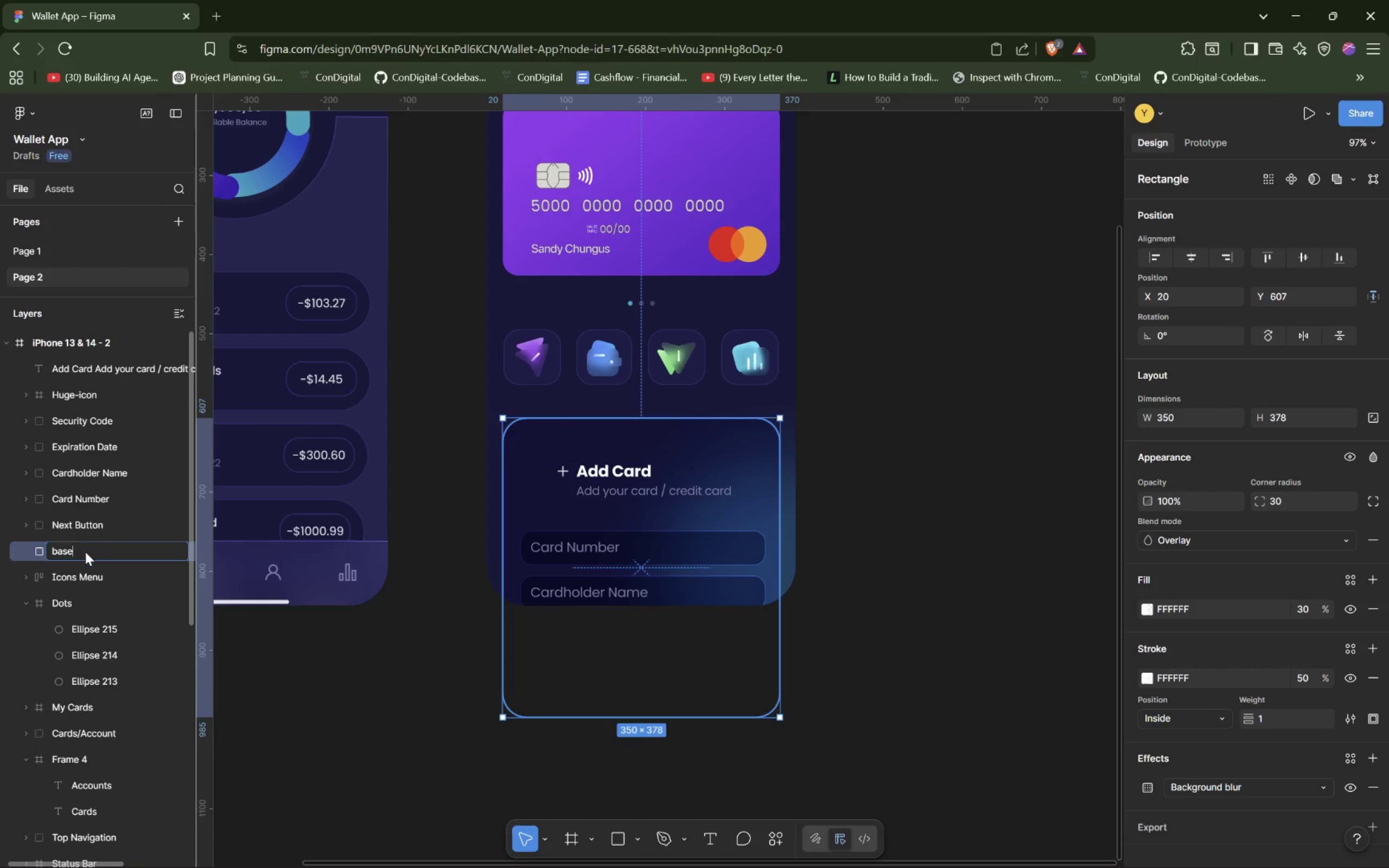 
key(Enter)
 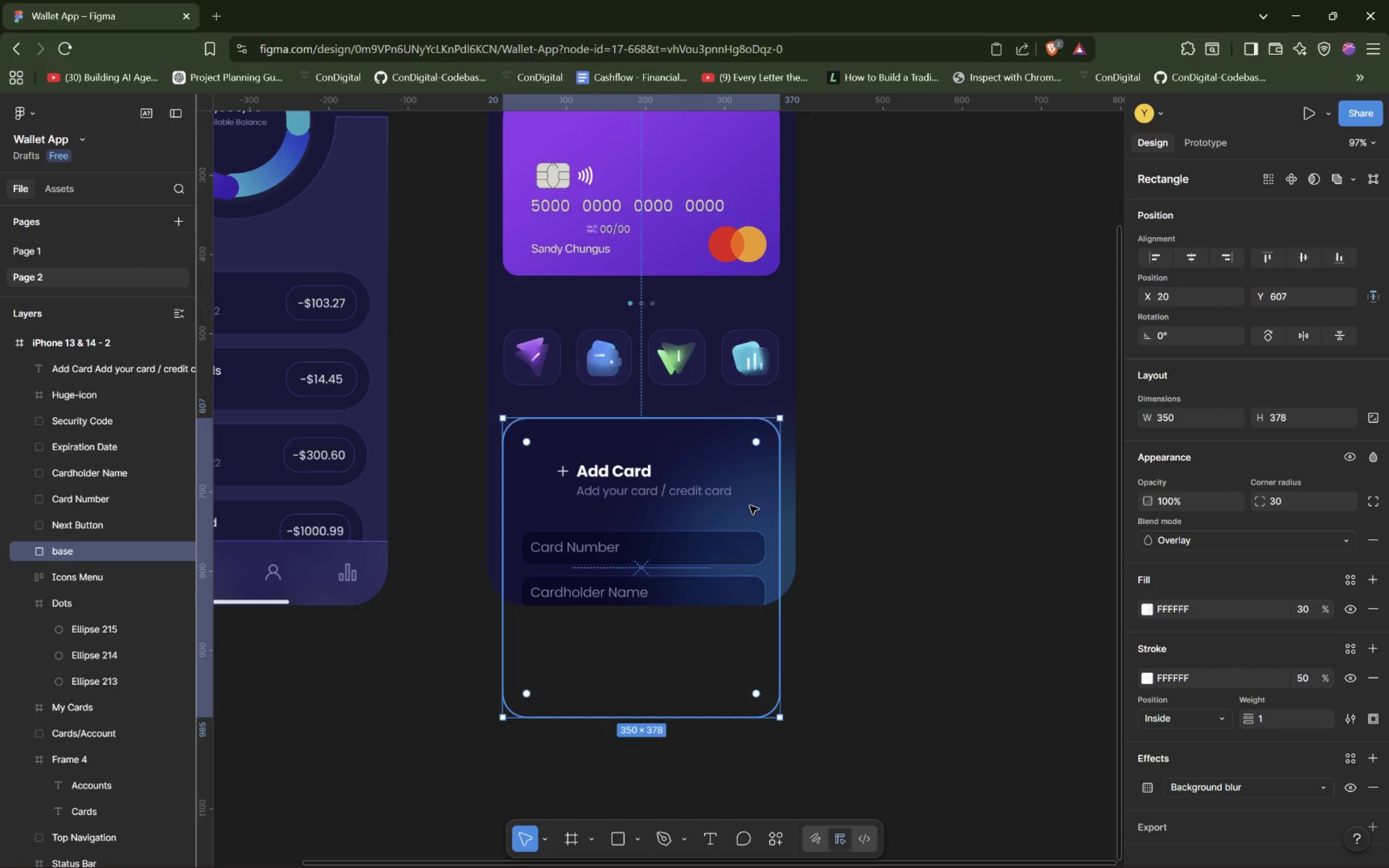 
wait(14.51)
 